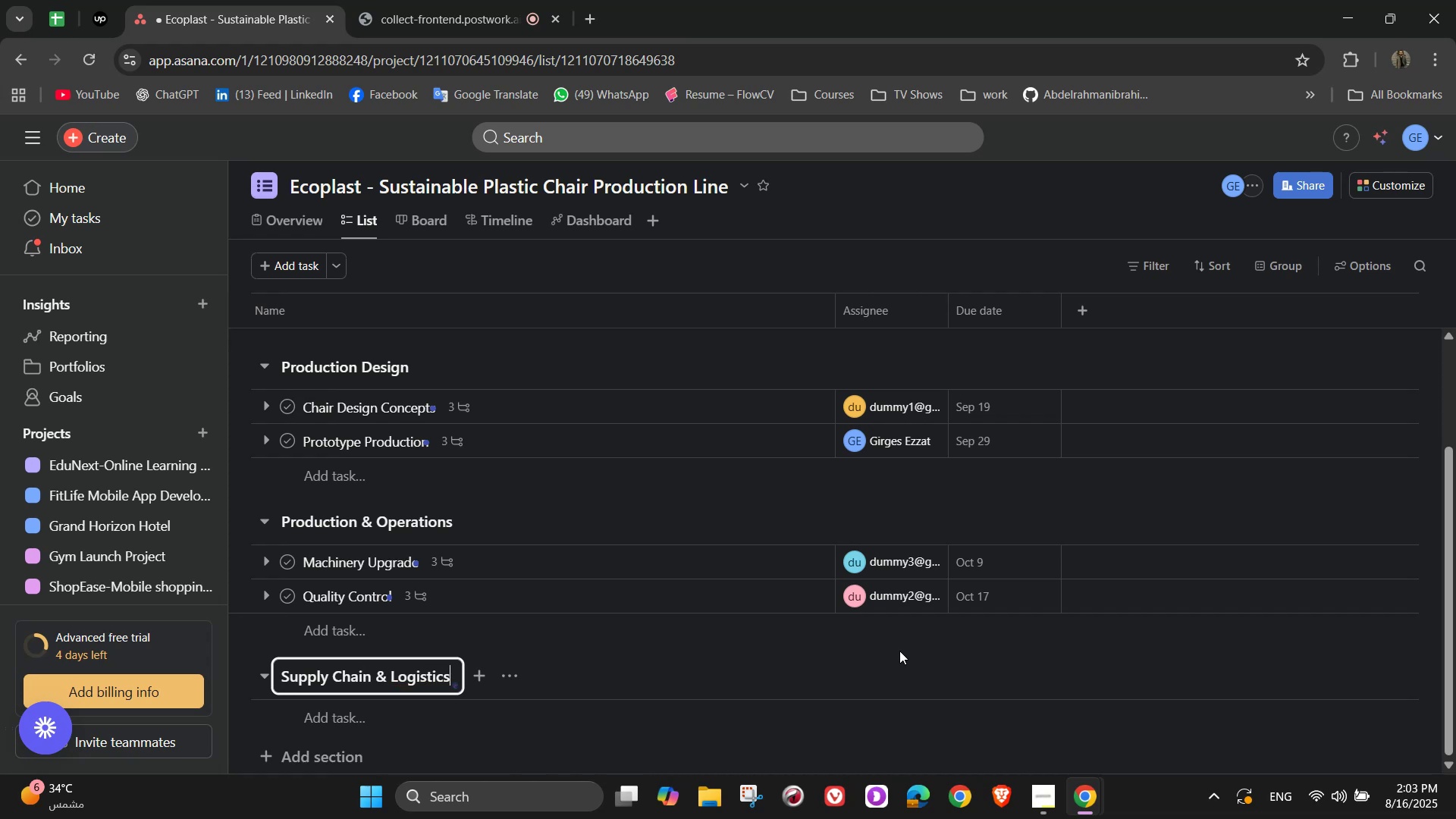 
left_click([361, 717])
 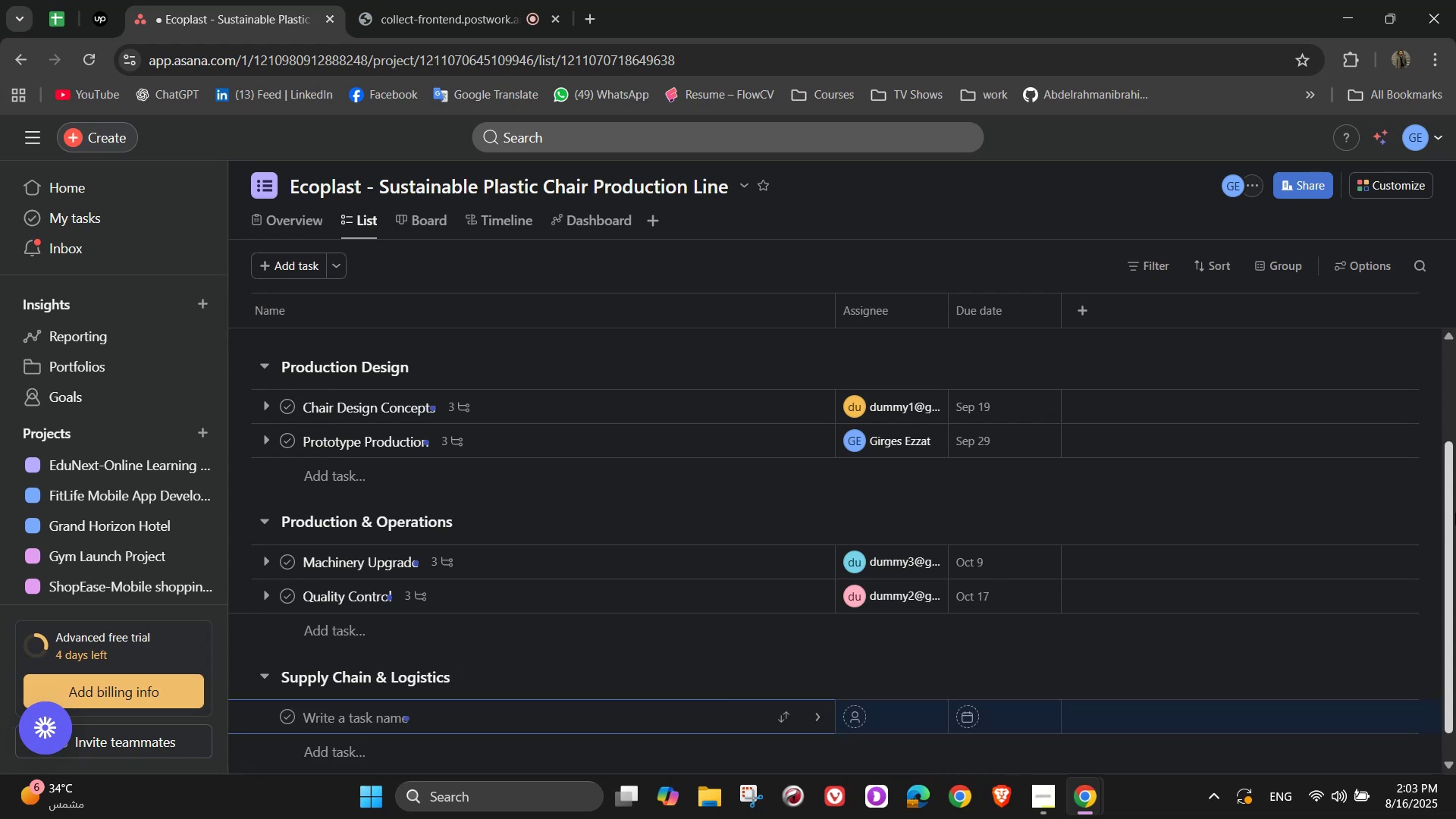 
type(Supplier con)
key(Backspace)
key(Backspace)
type(C)
key(Backspace)
key(Backspace)
type(Contracts)
 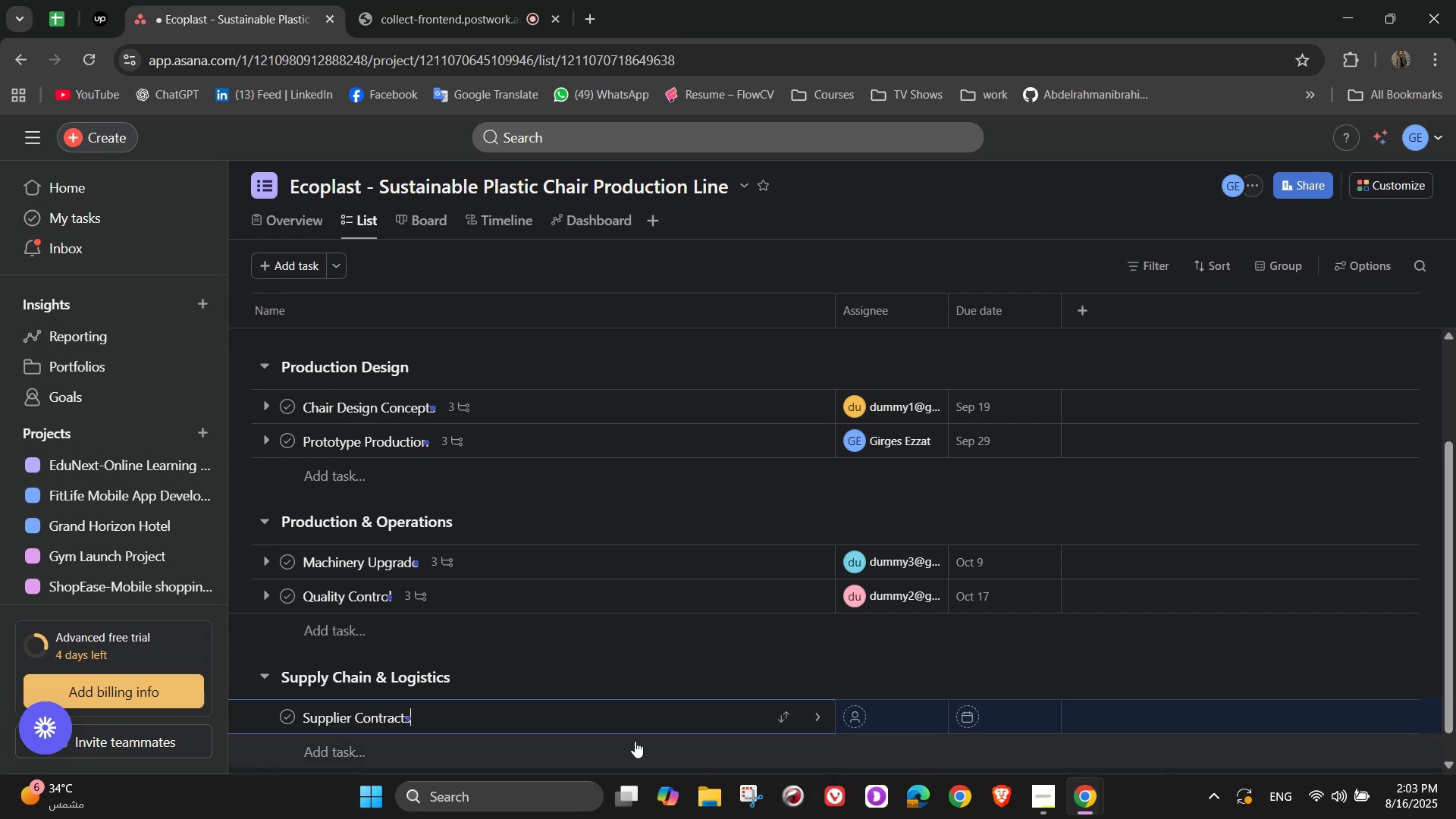 
left_click([811, 714])
 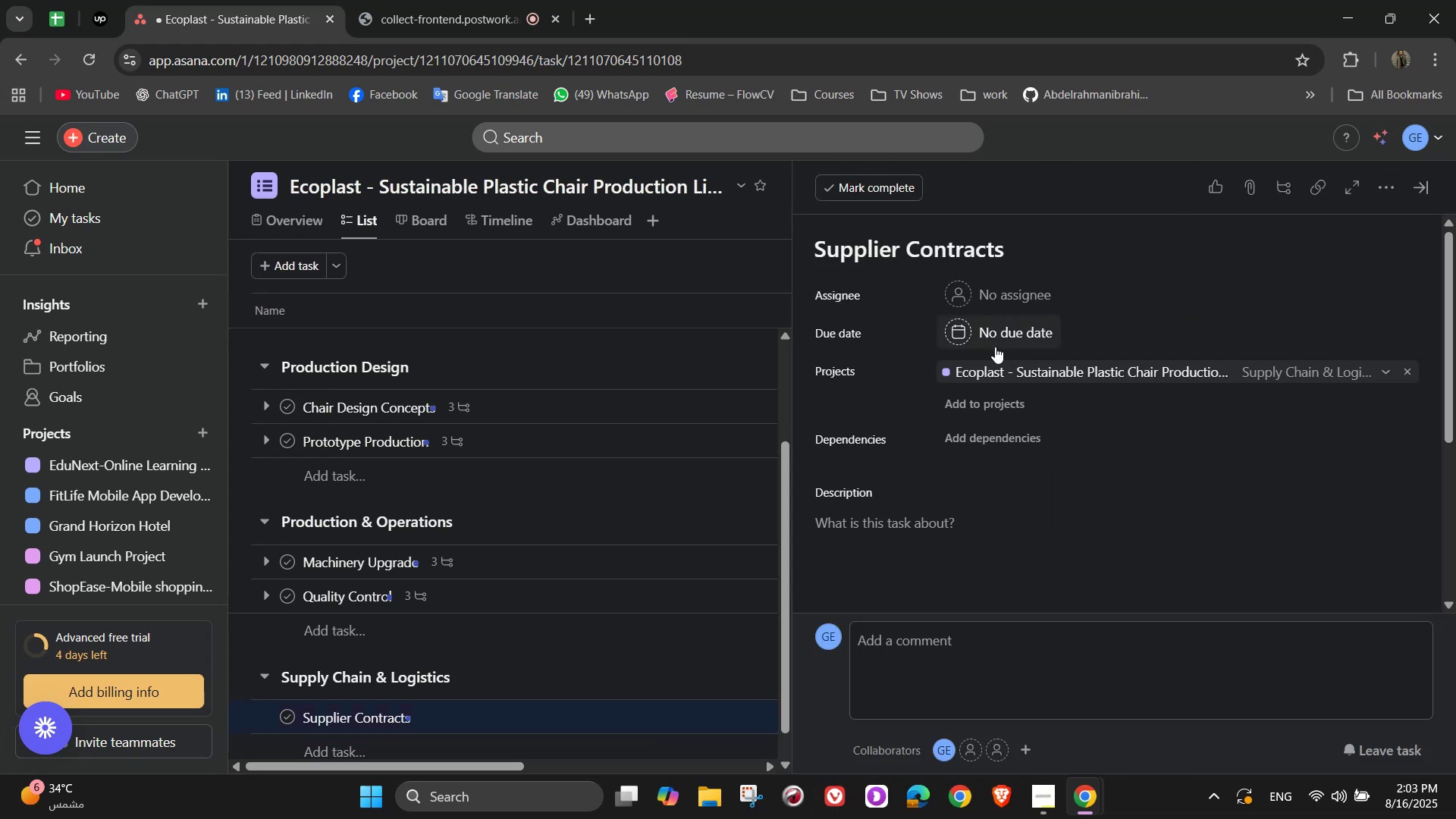 
left_click([996, 301])
 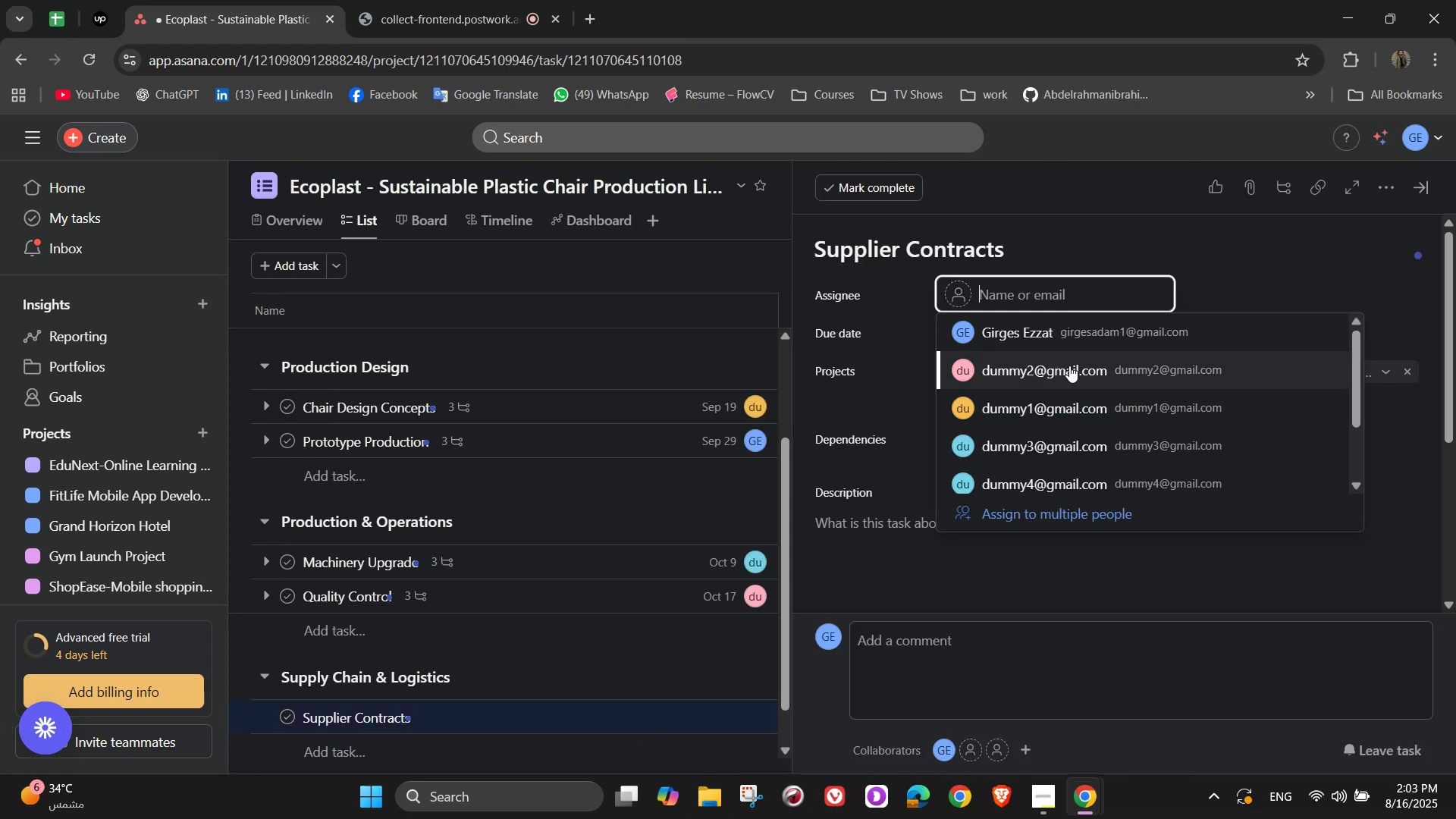 
left_click([1083, 403])
 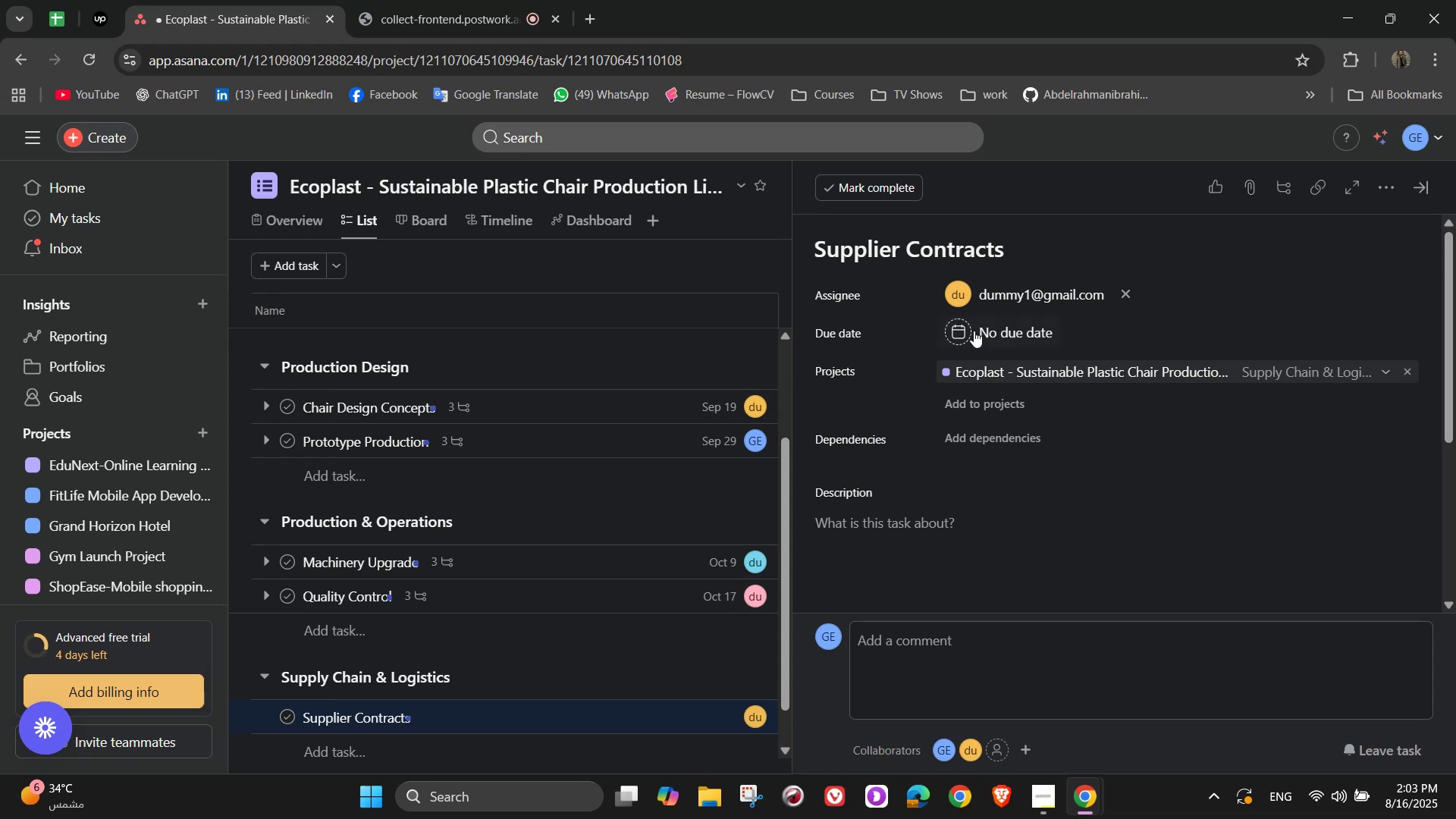 
left_click([973, 331])
 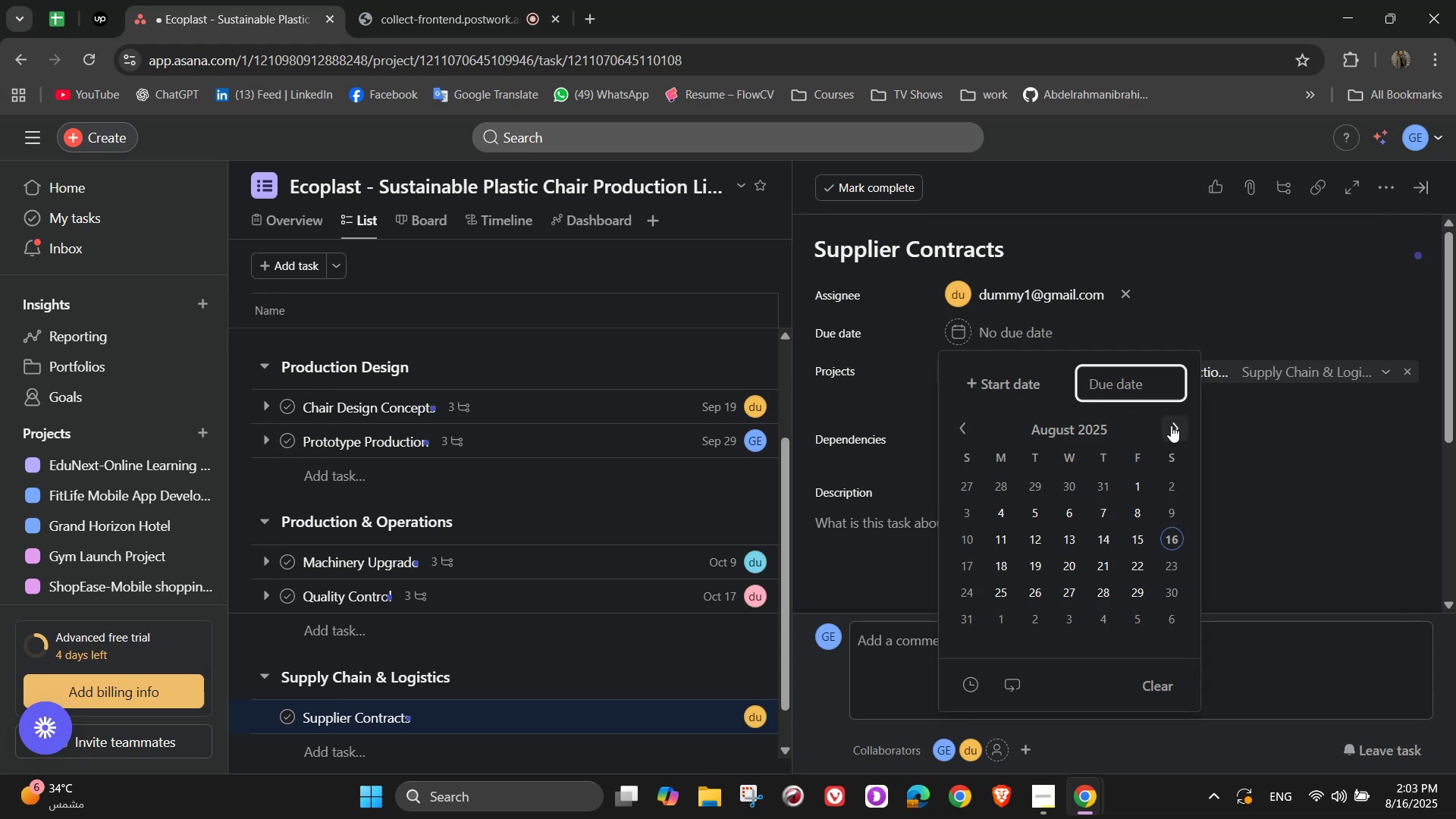 
double_click([1174, 428])
 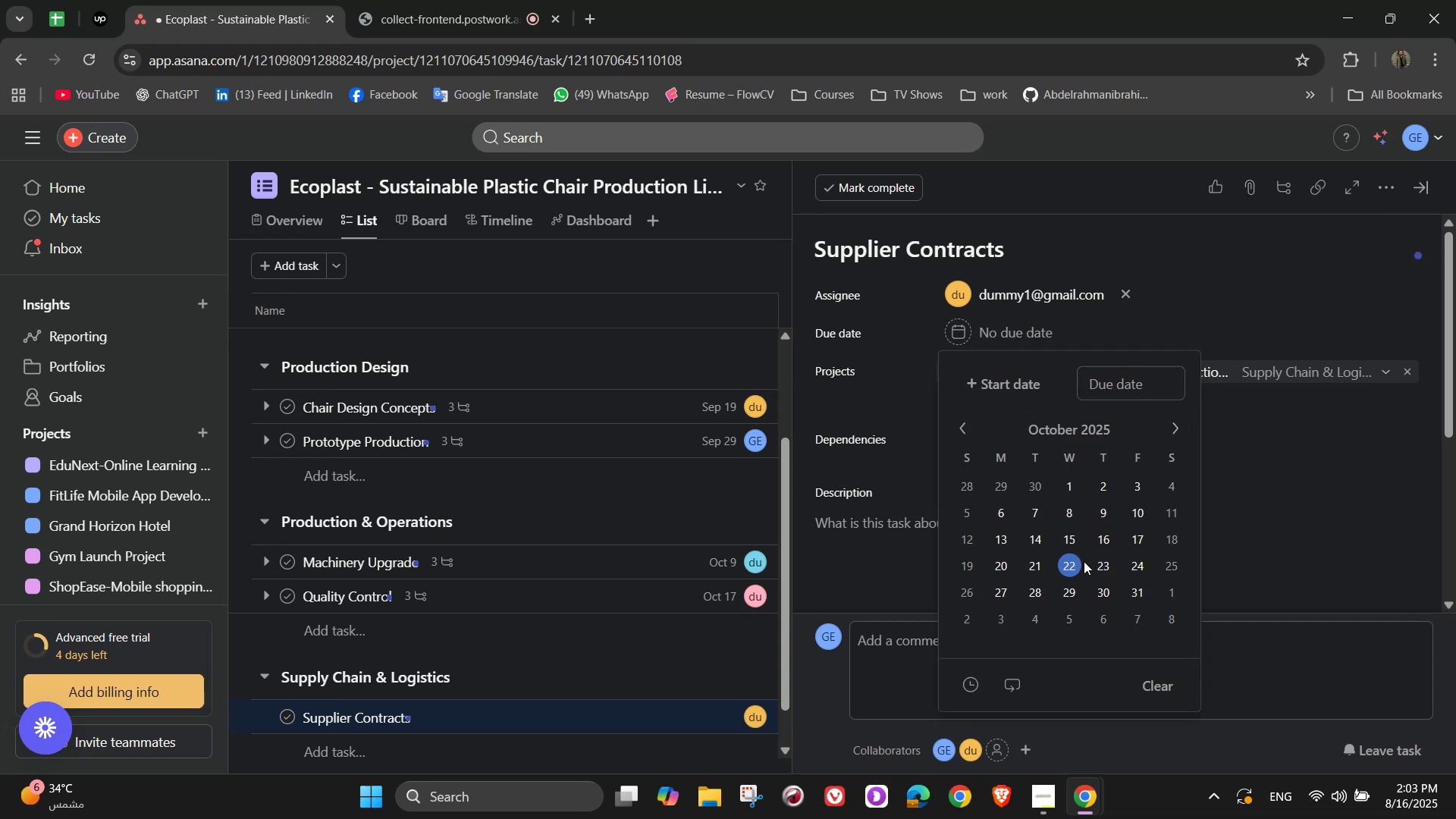 
double_click([1239, 475])
 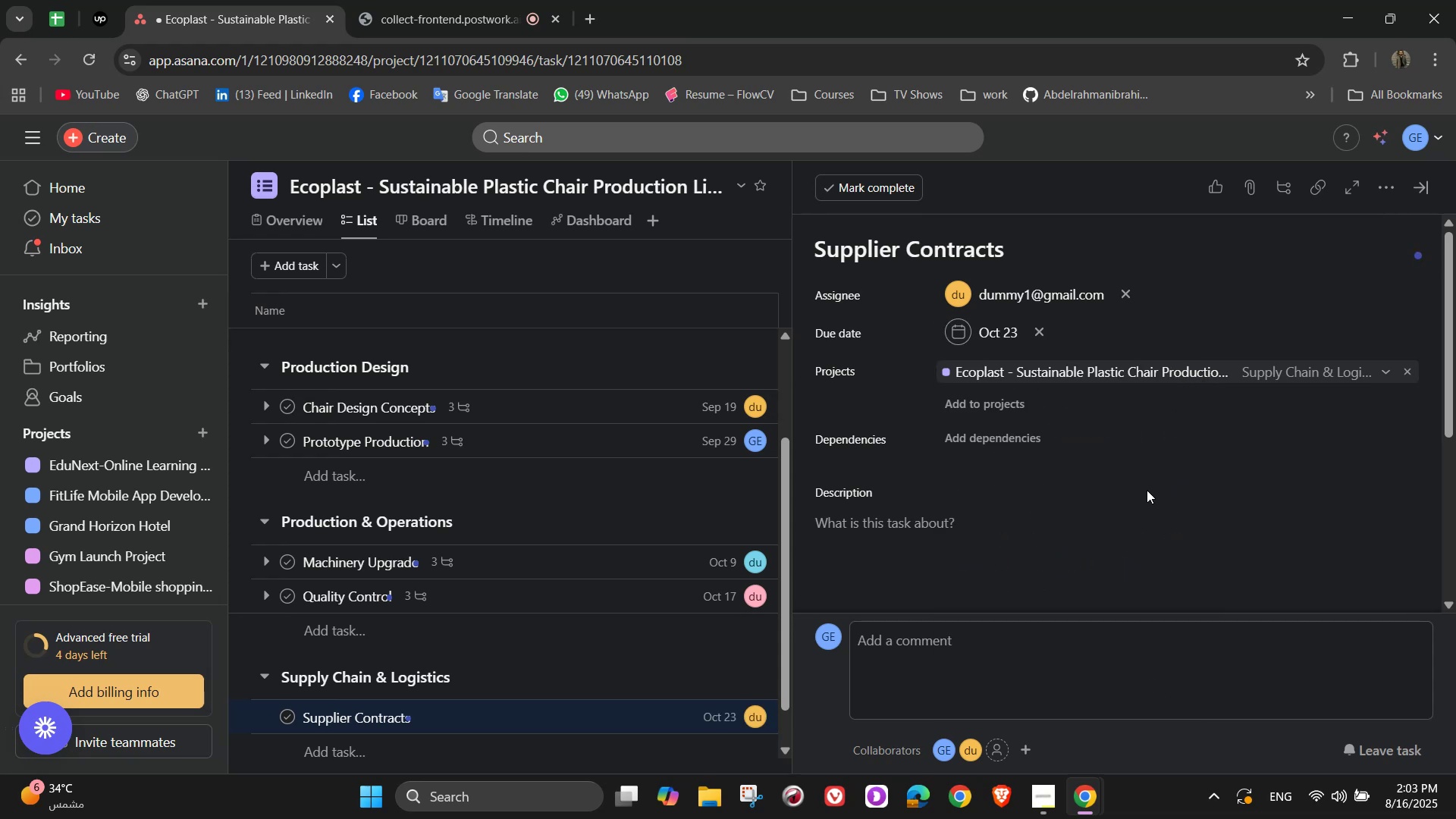 
left_click([1110, 597])
 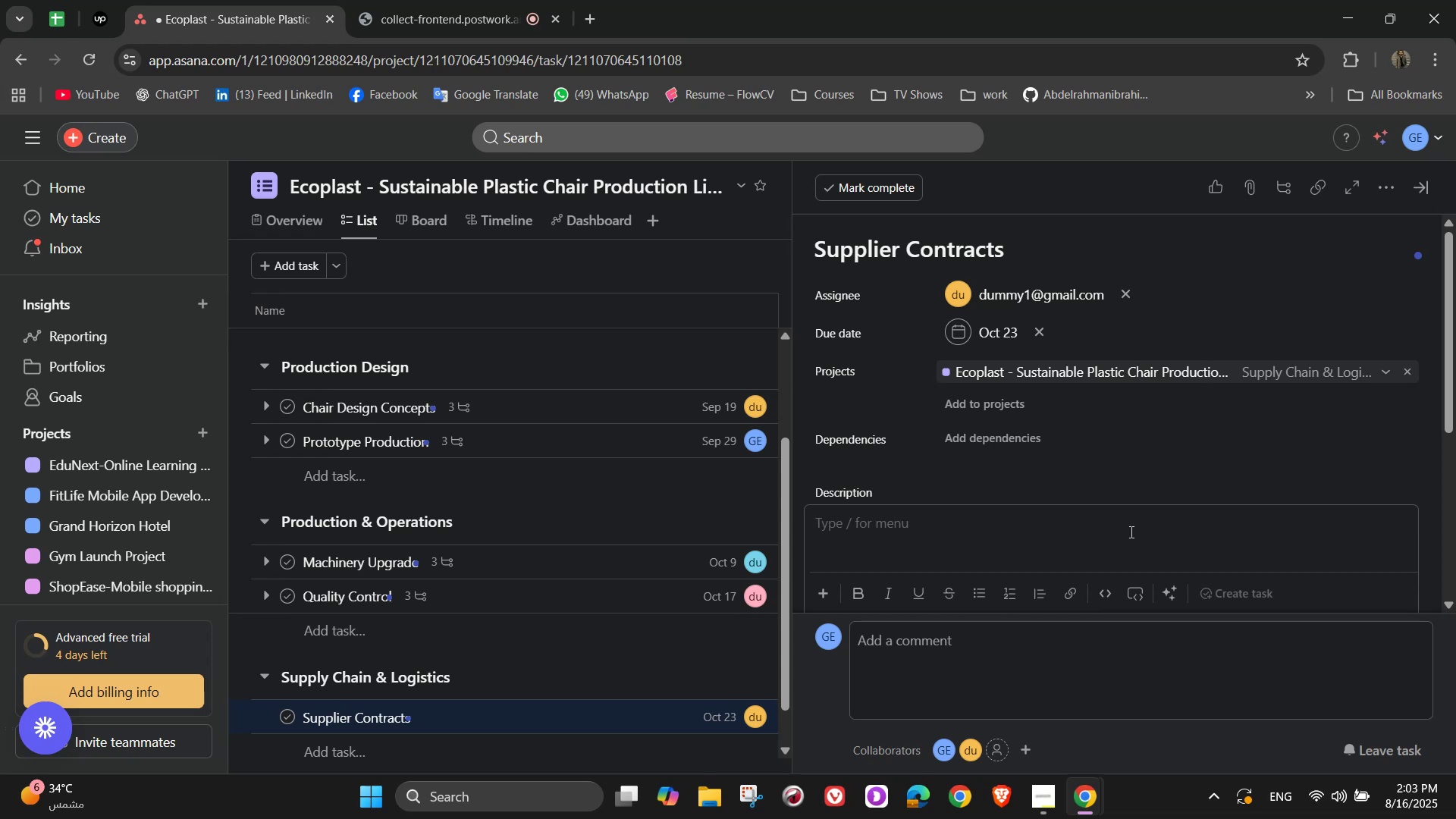 
wait(15.86)
 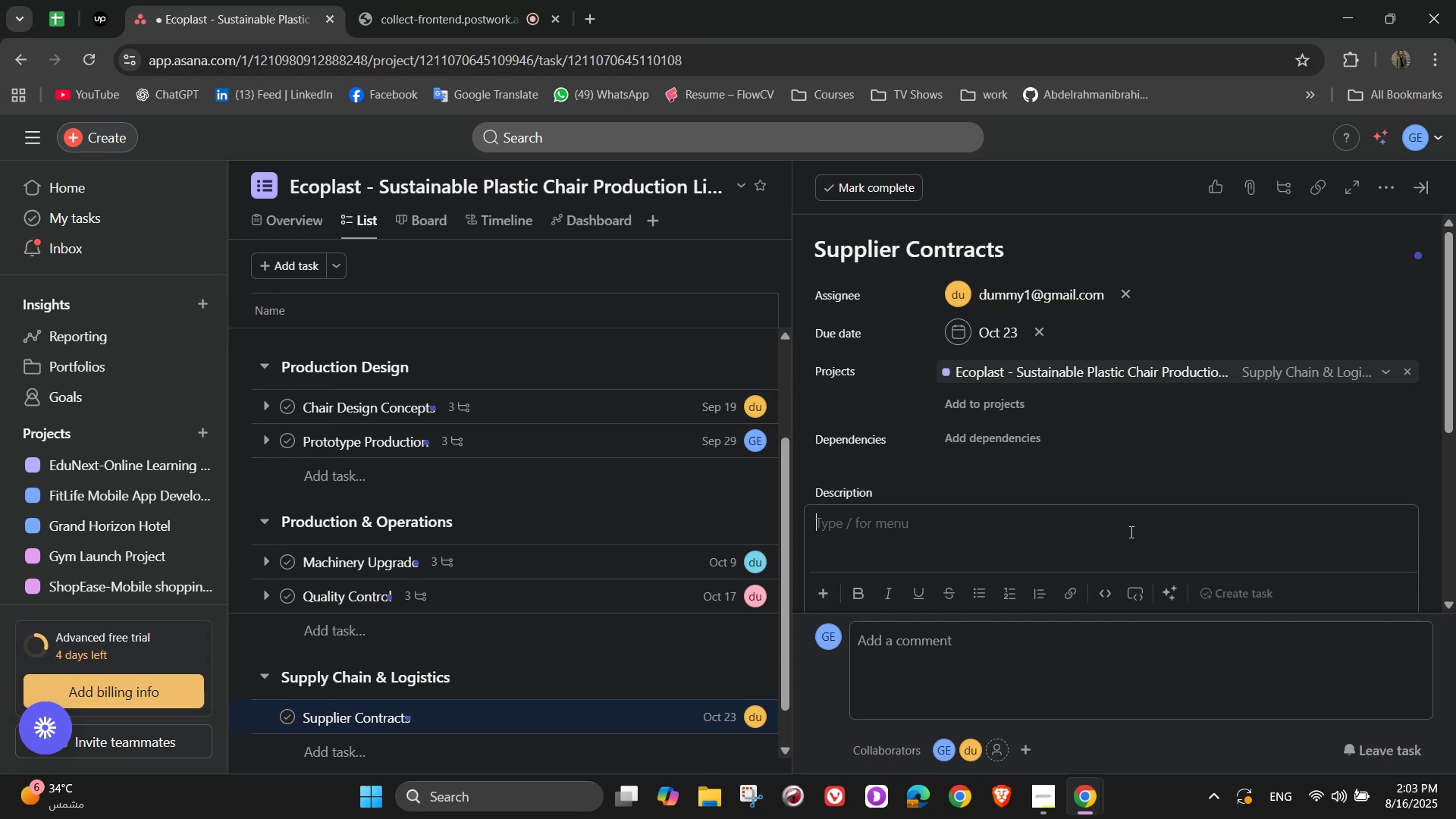 
type(Secure )
 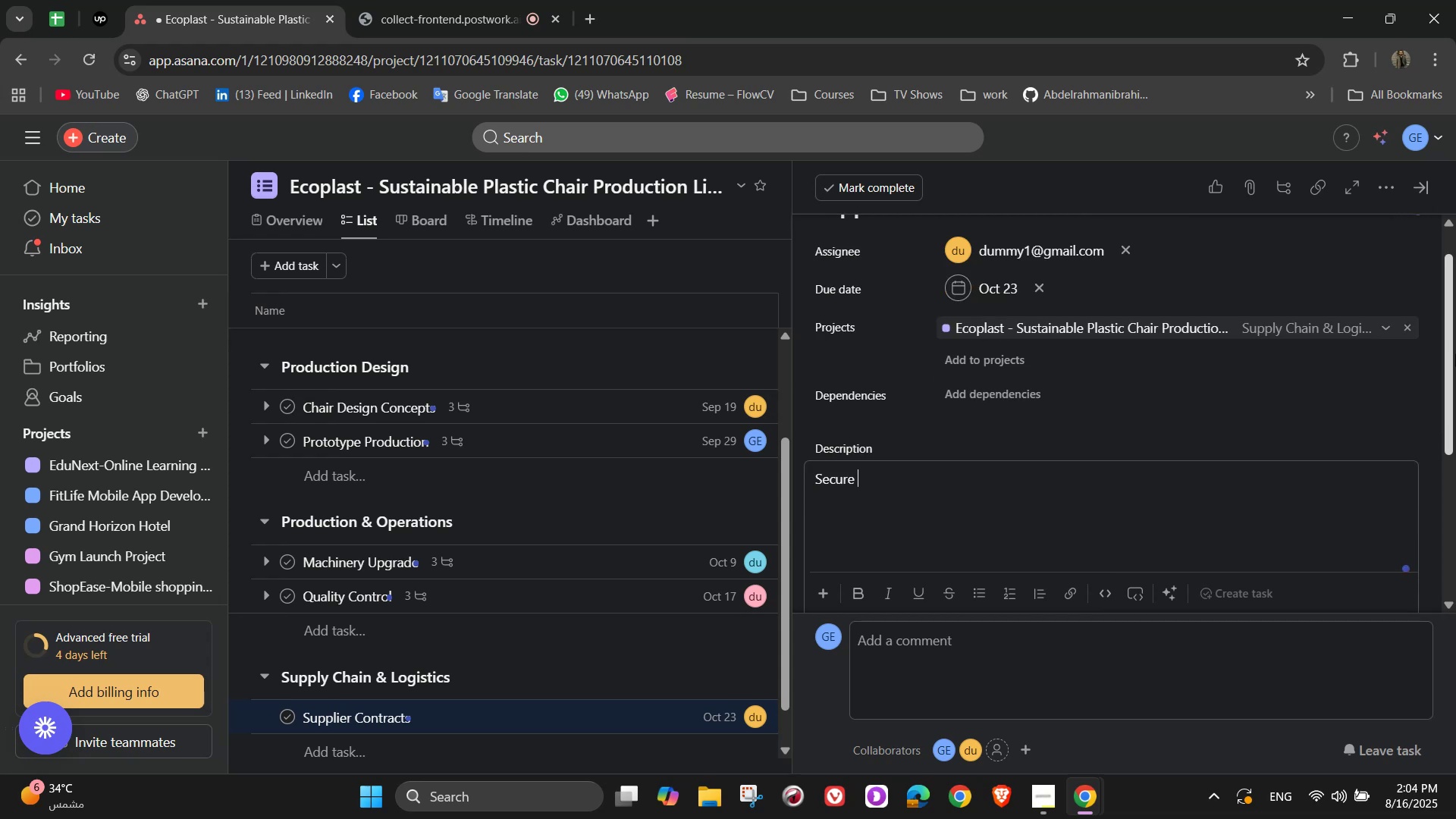 
wait(7.8)
 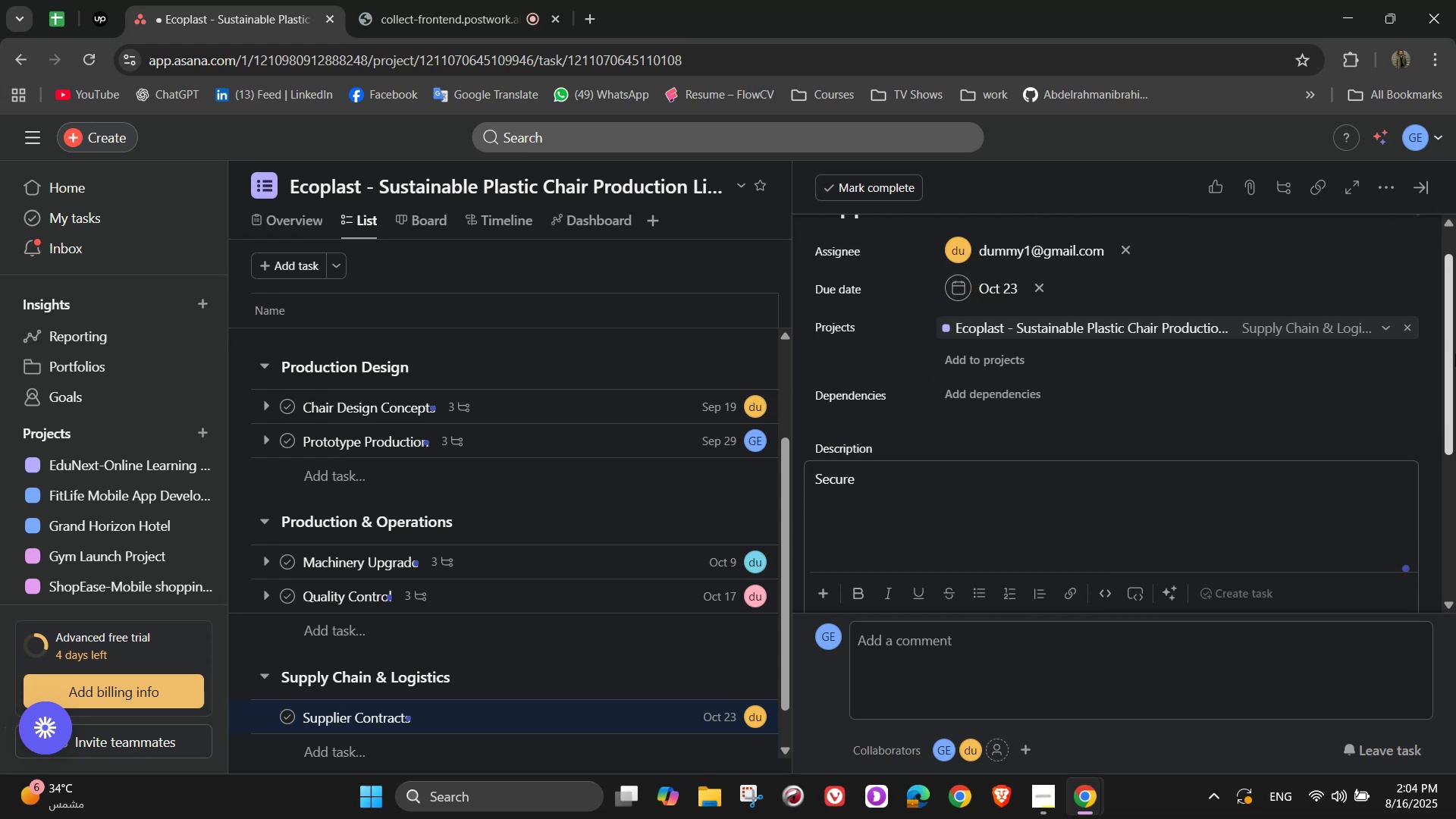 
type(reliable )
 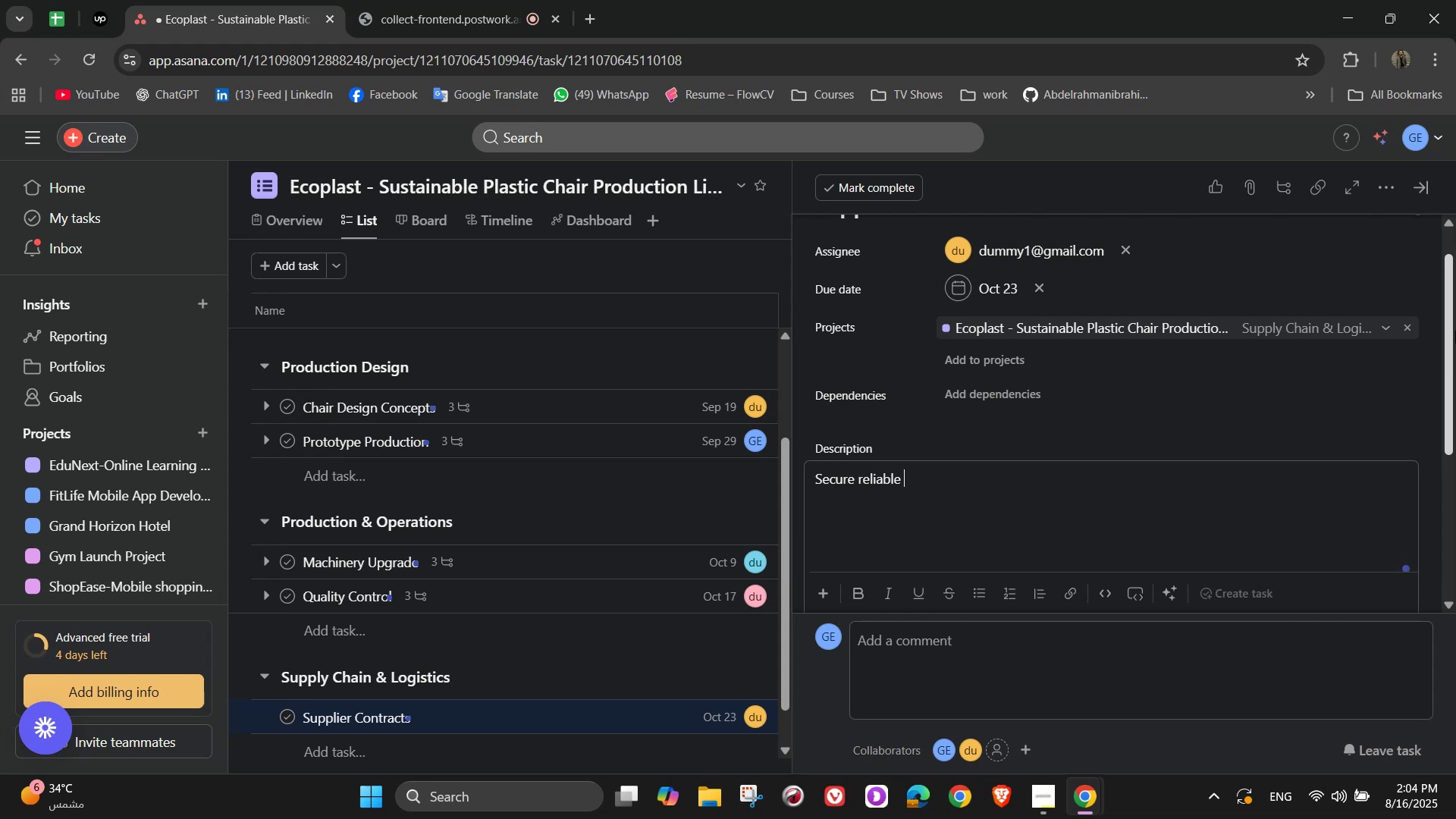 
type(suppliers for recycled plastics)
 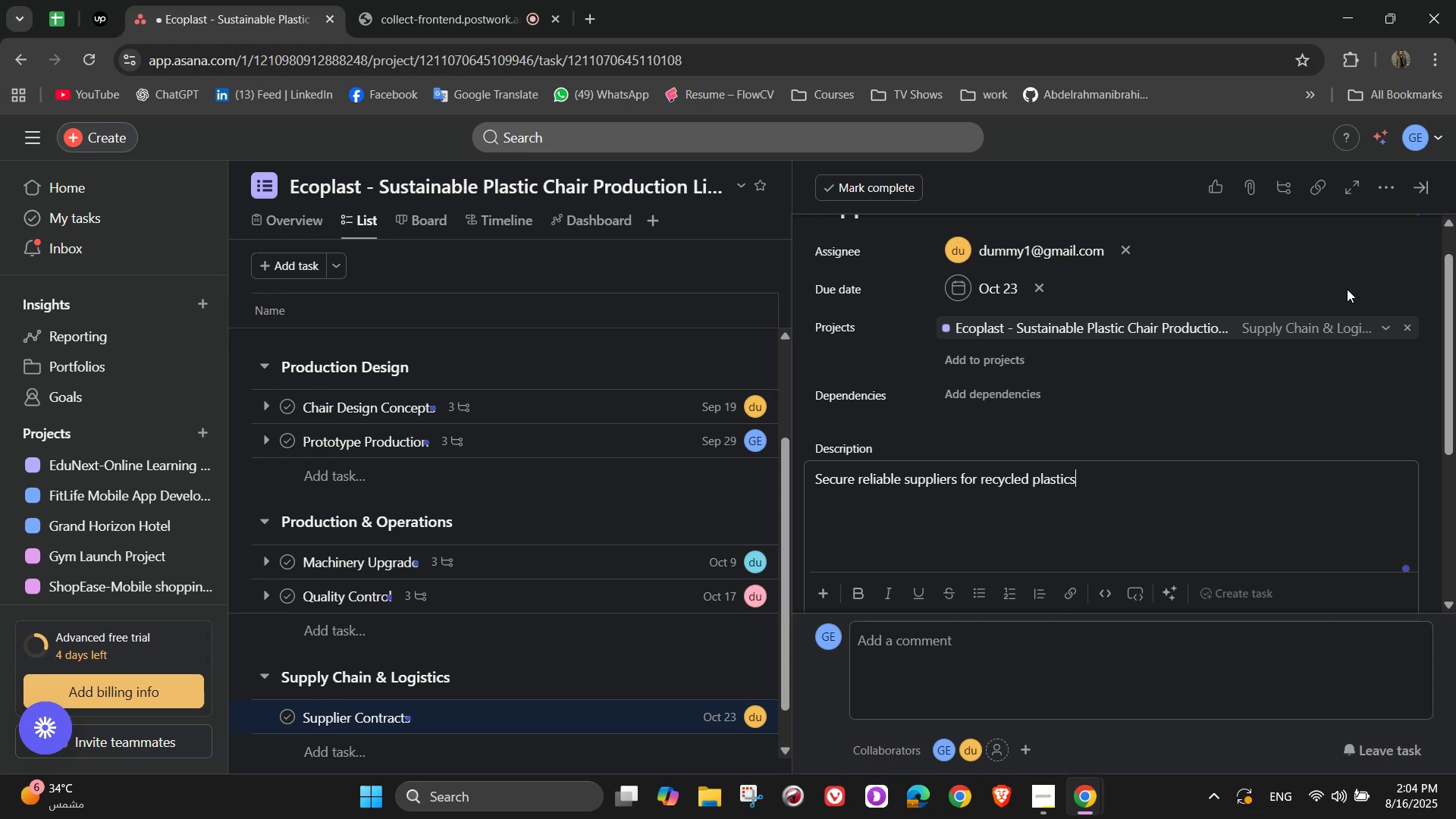 
scroll: coordinate [1085, 320], scroll_direction: down, amount: 3.0
 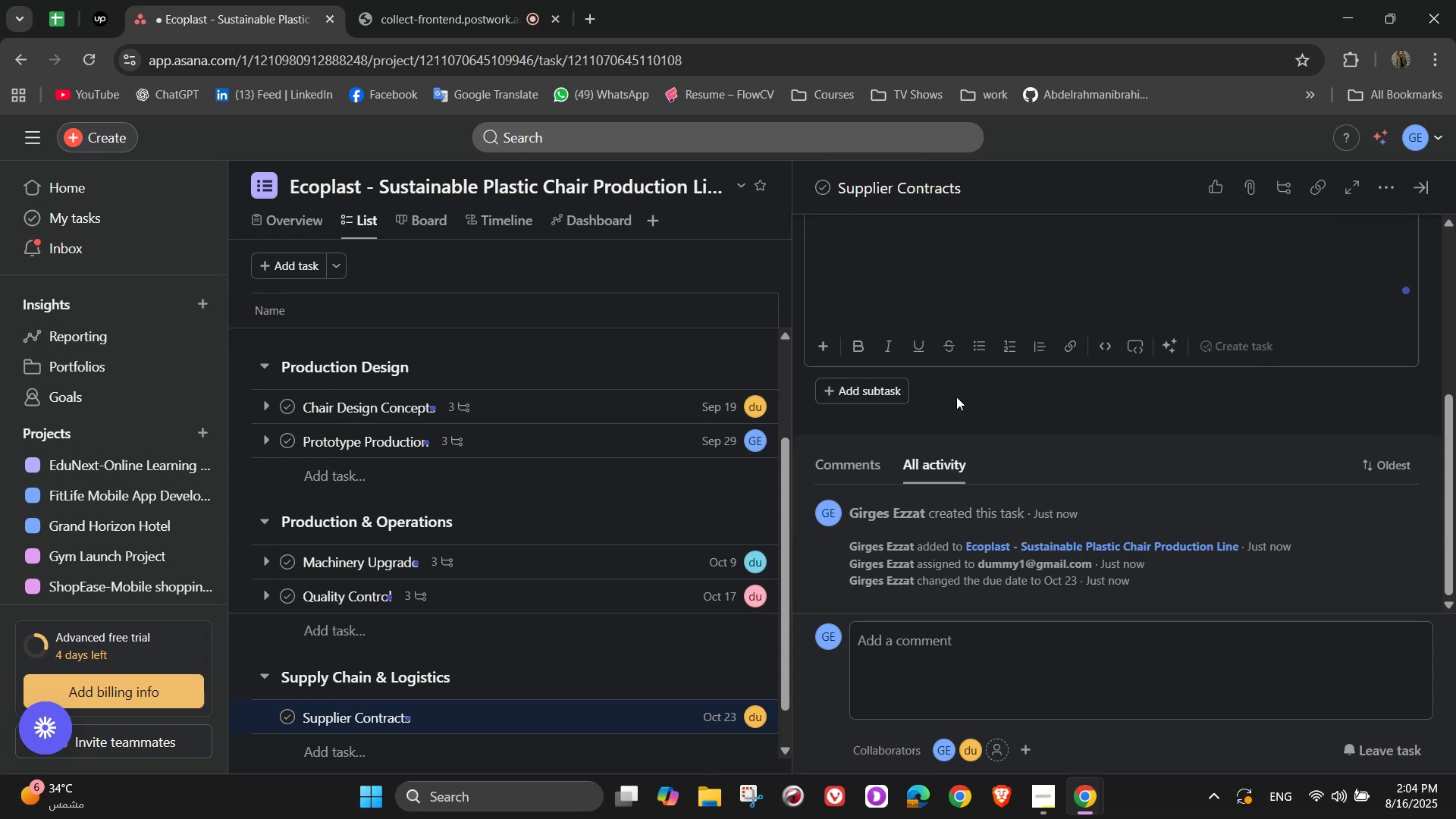 
left_click([833, 414])
 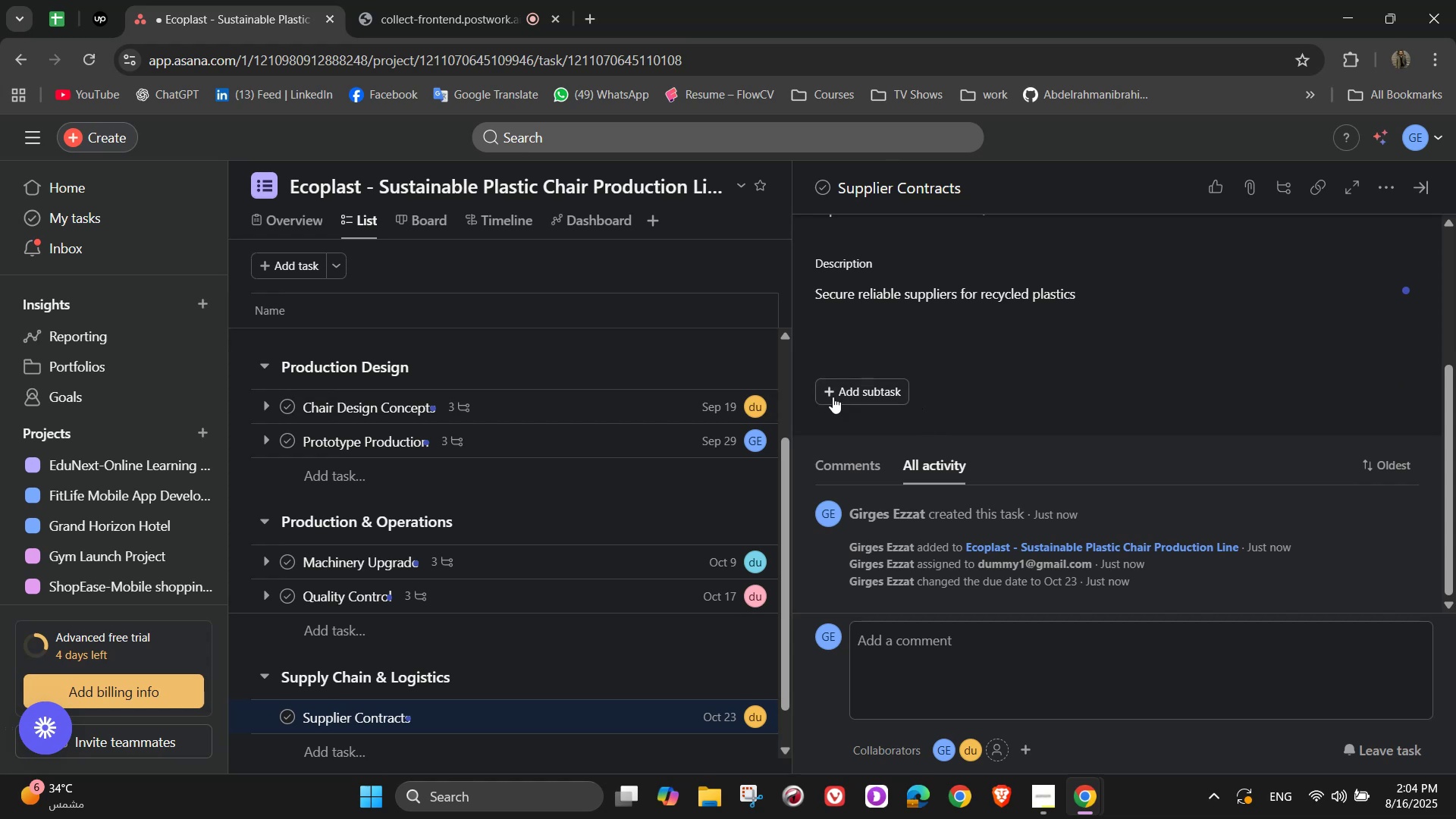 
double_click([833, 396])
 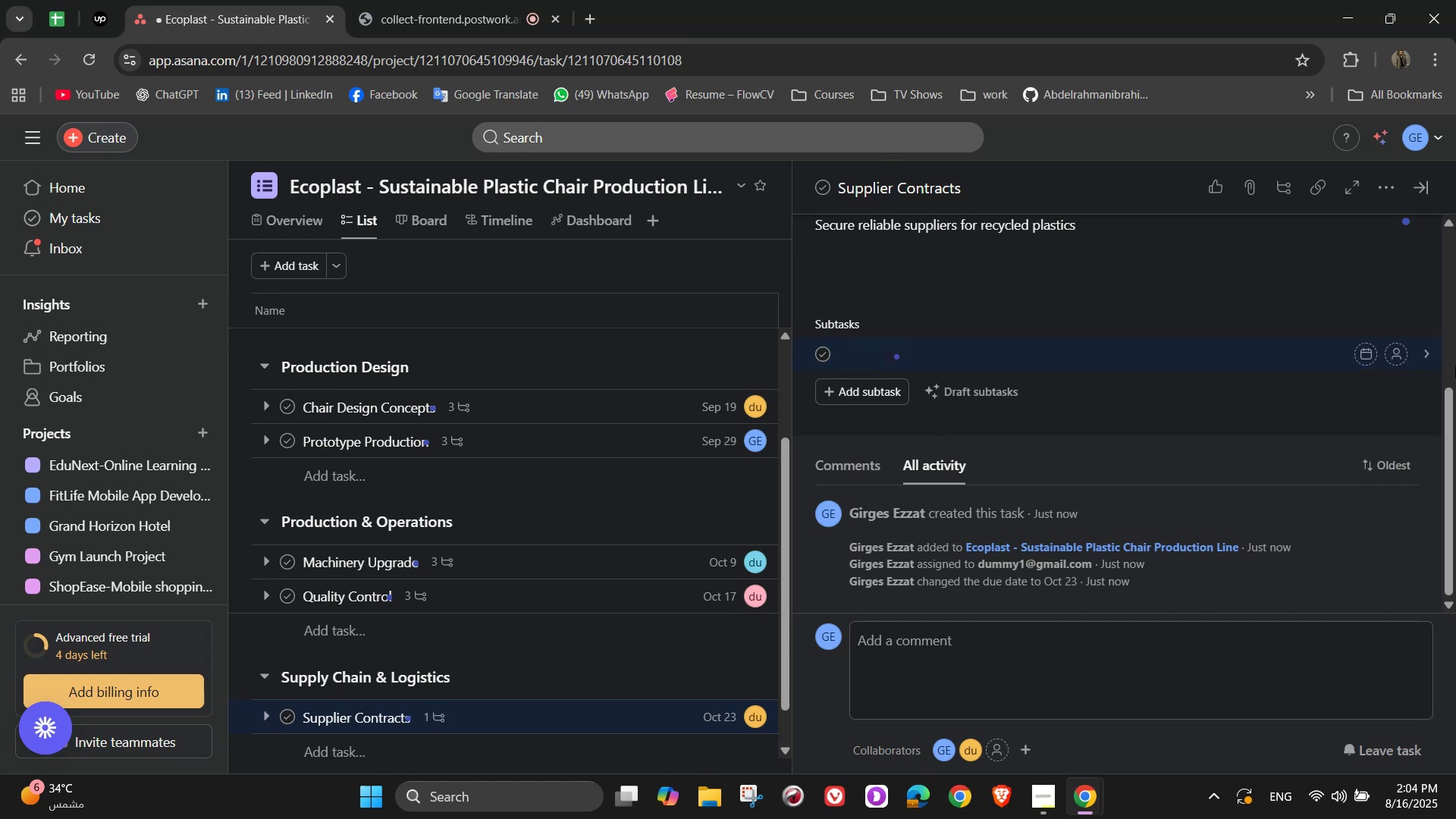 
type(Negotiate pricing)
 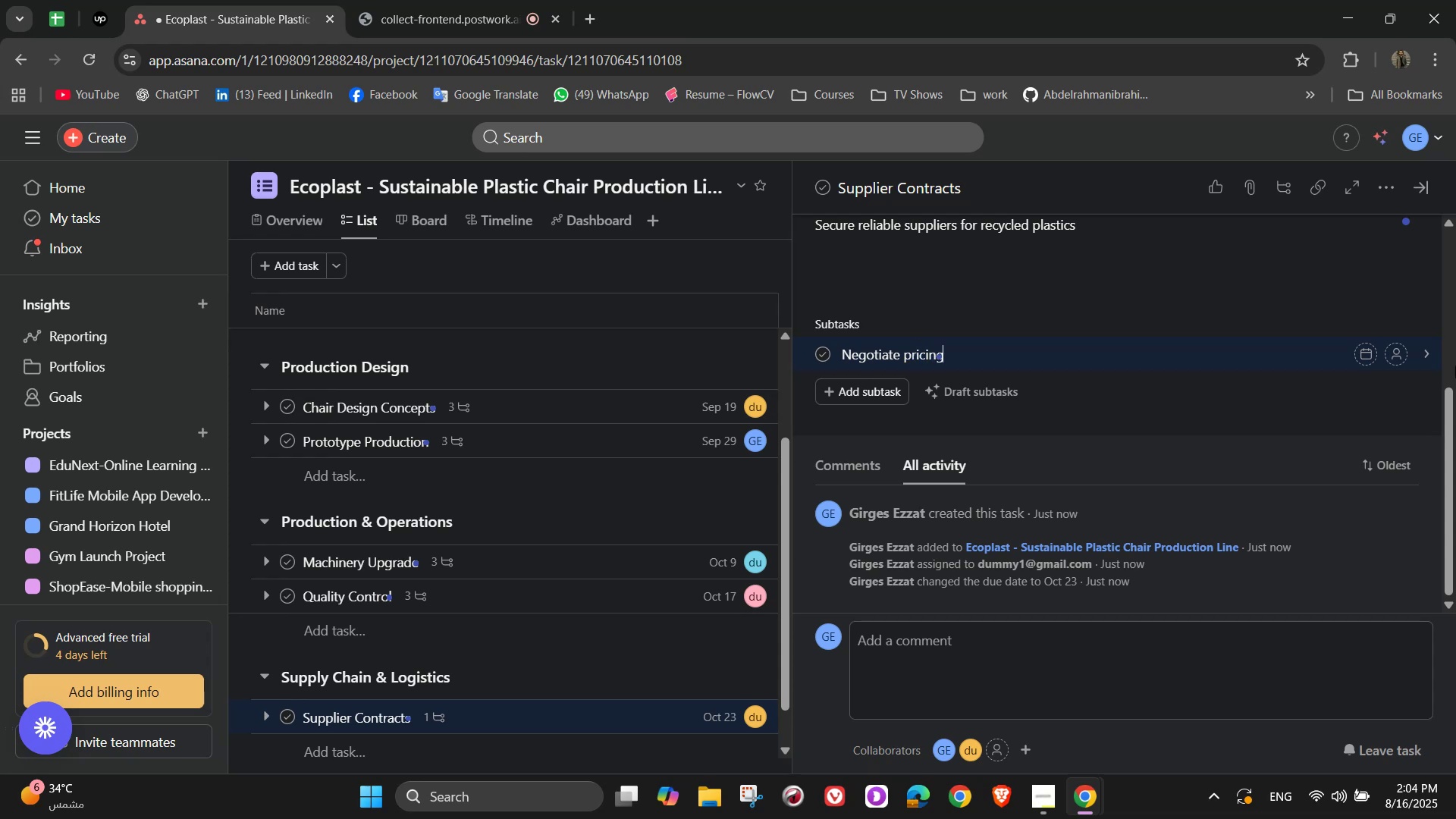 
wait(8.34)
 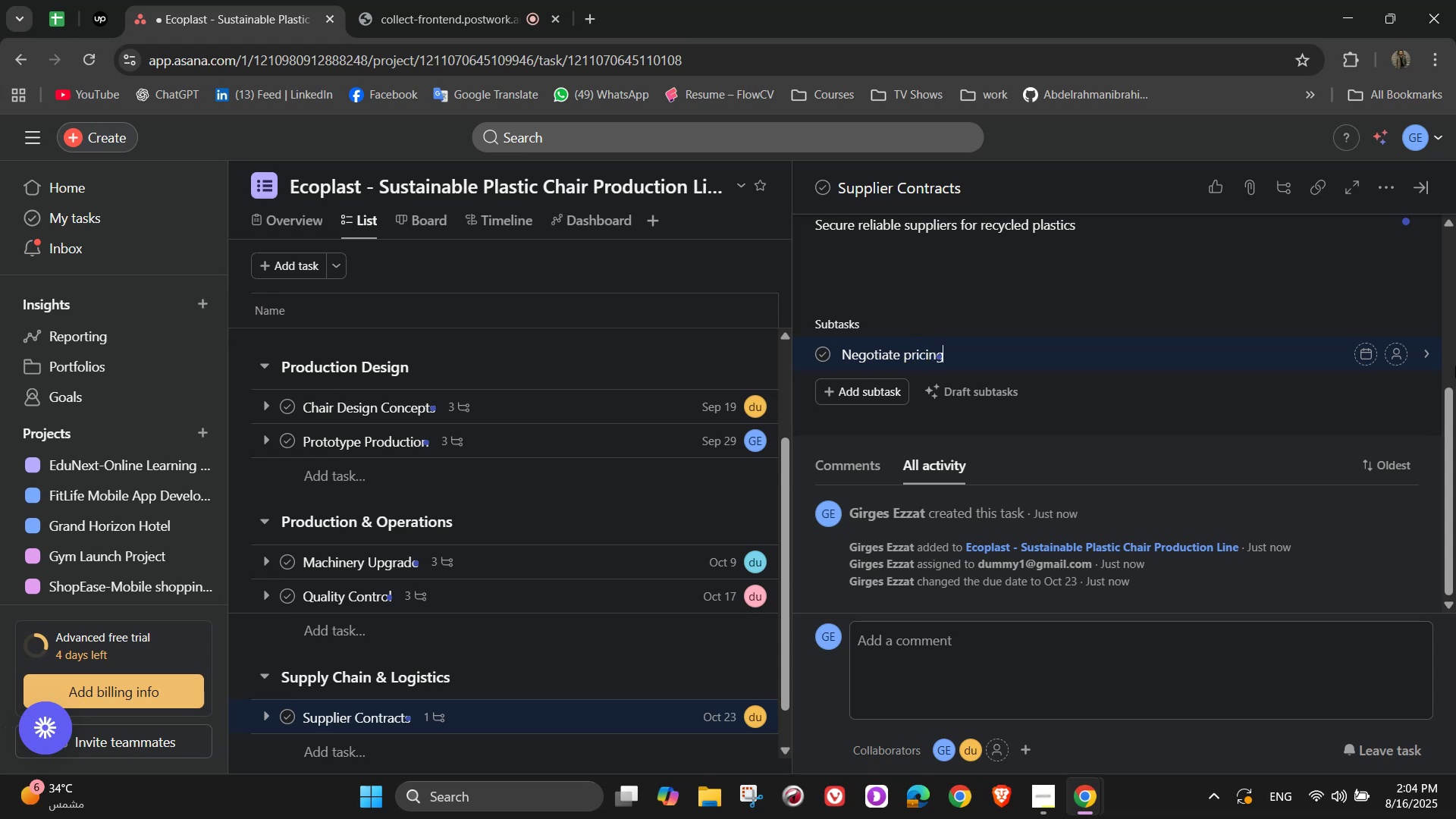 
key(NumpadEnter)
type(Ensure consistan)
key(Backspace)
key(Backspace)
type(ent delivery)
 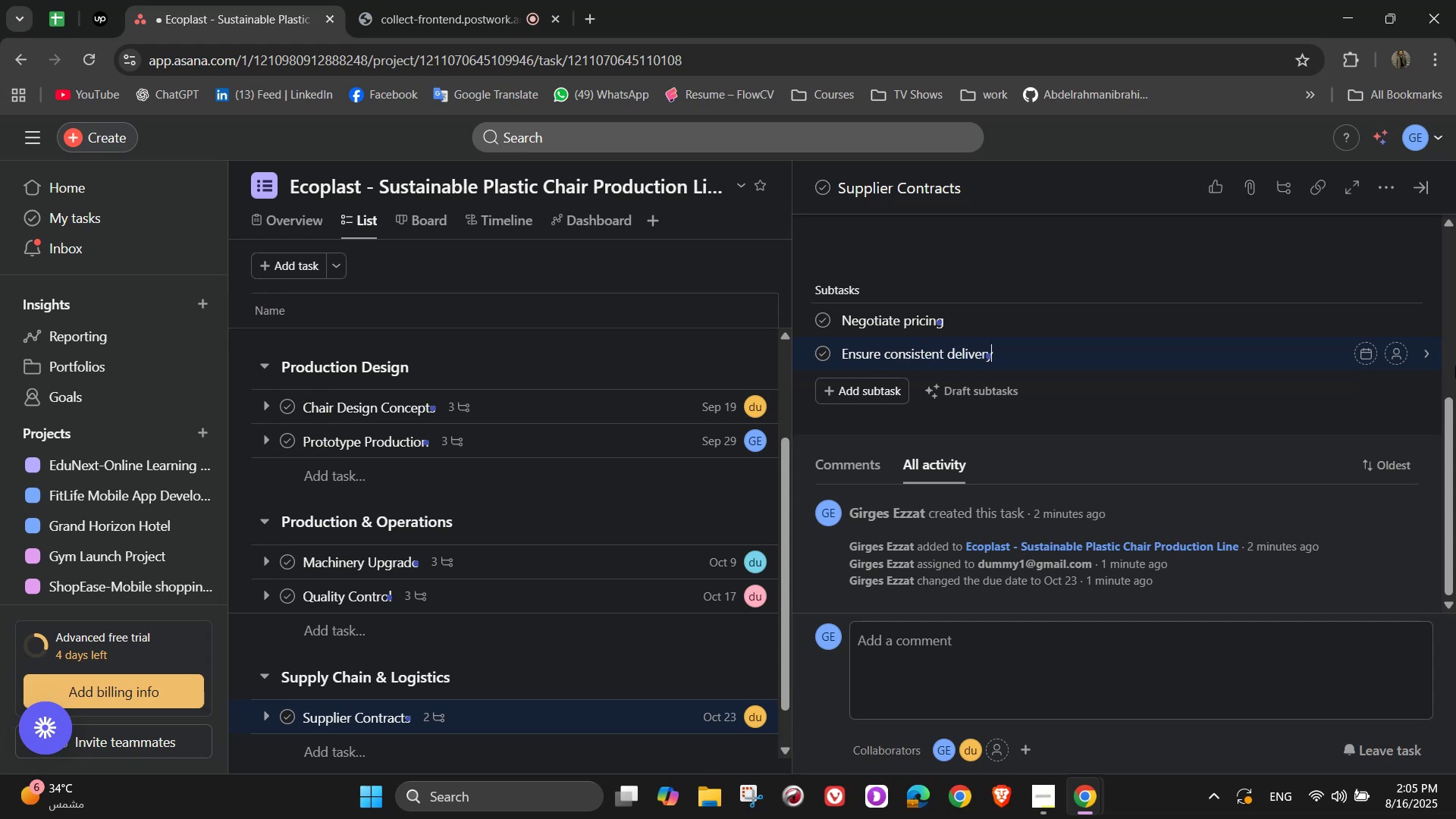 
wait(10.14)
 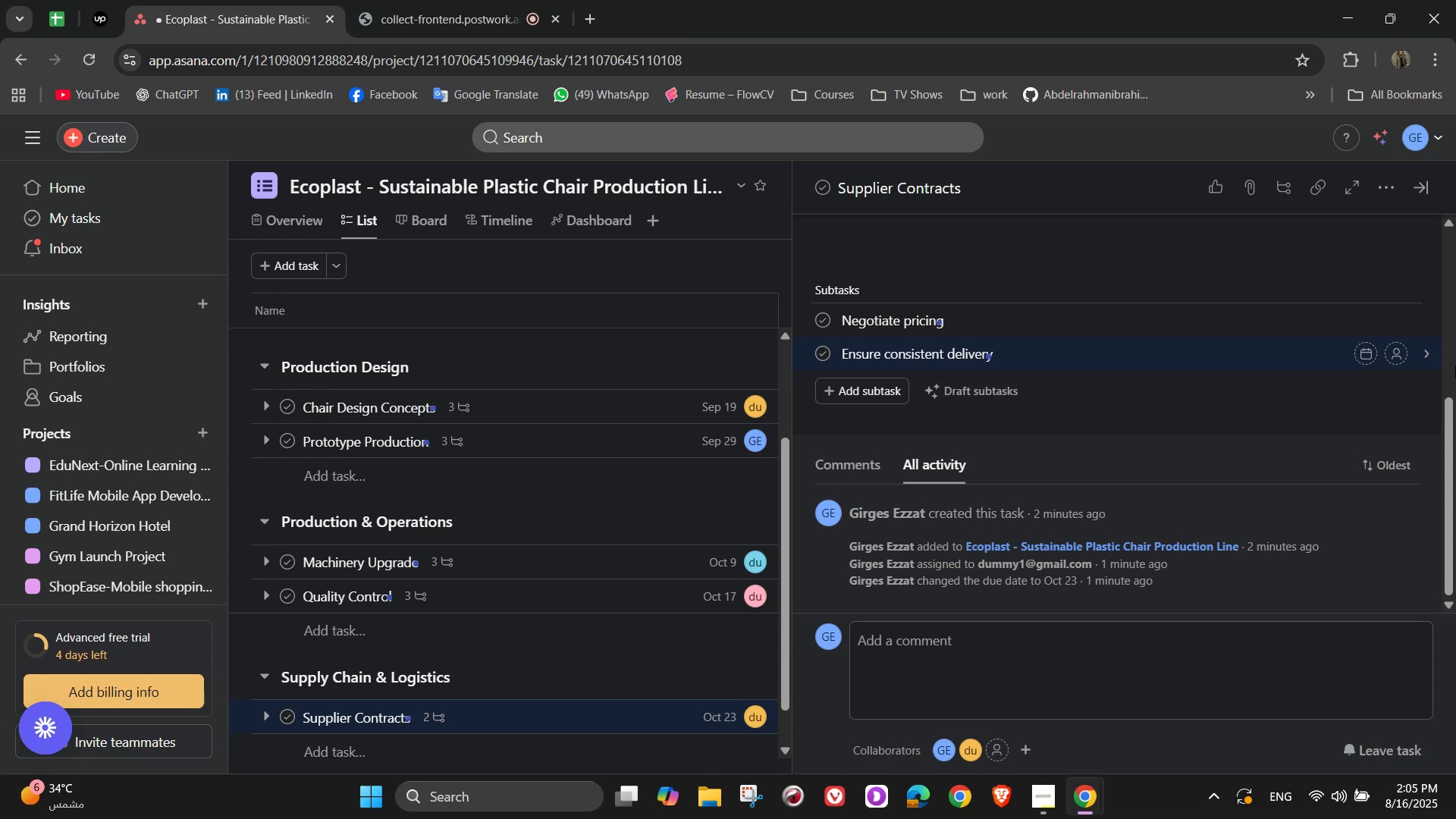 
key(Enter)
 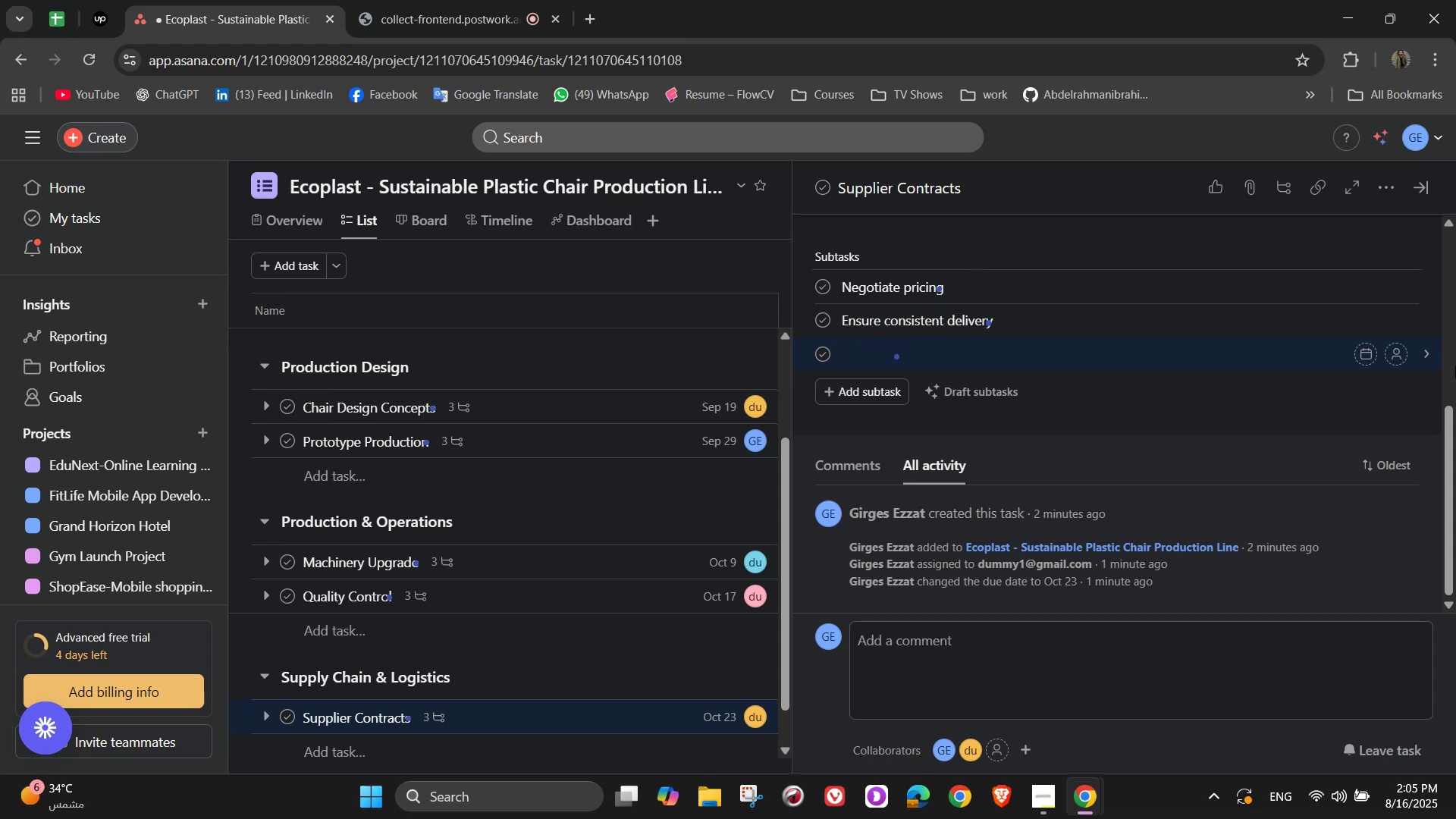 
type(Audit )
 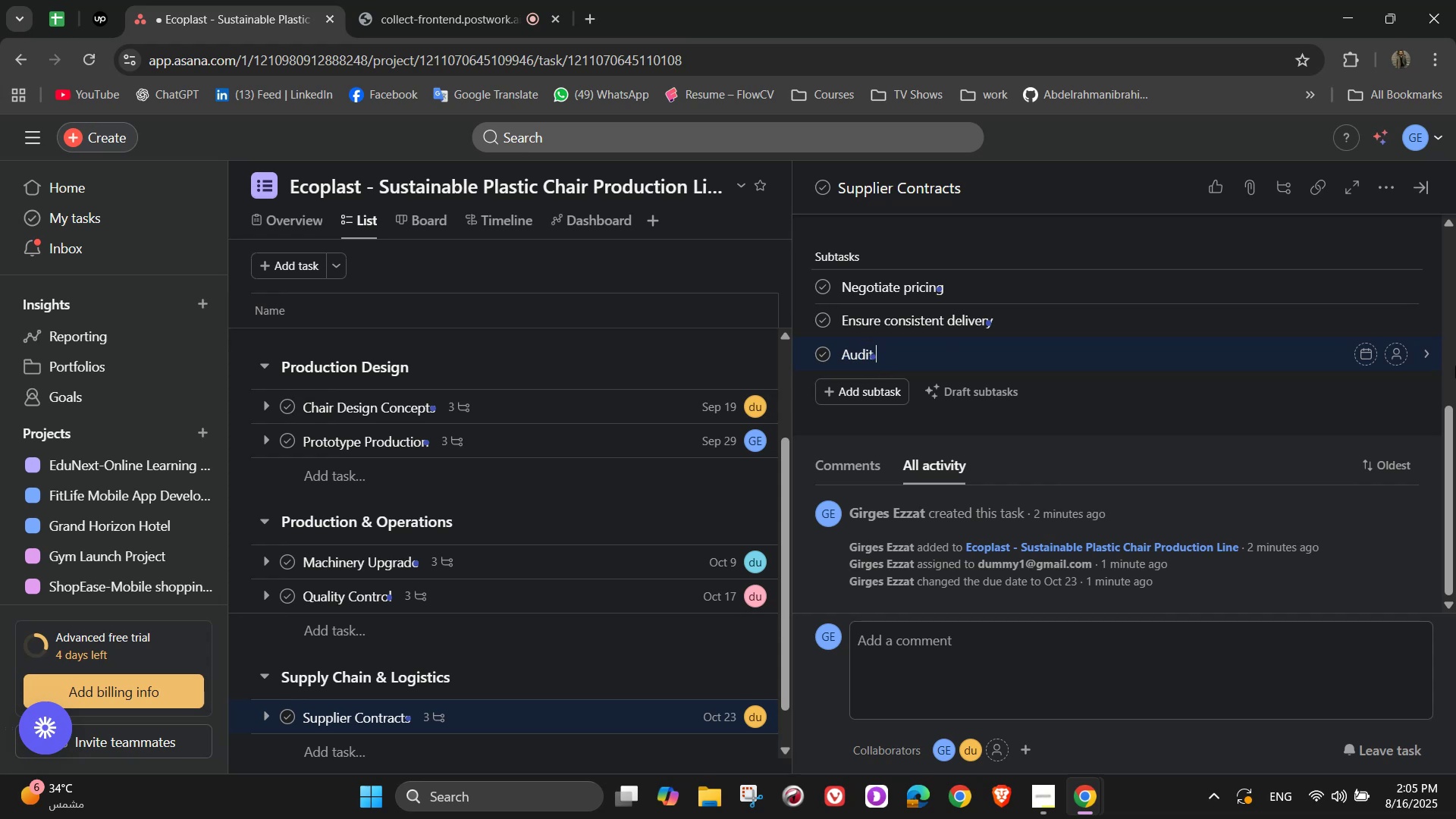 
wait(10.74)
 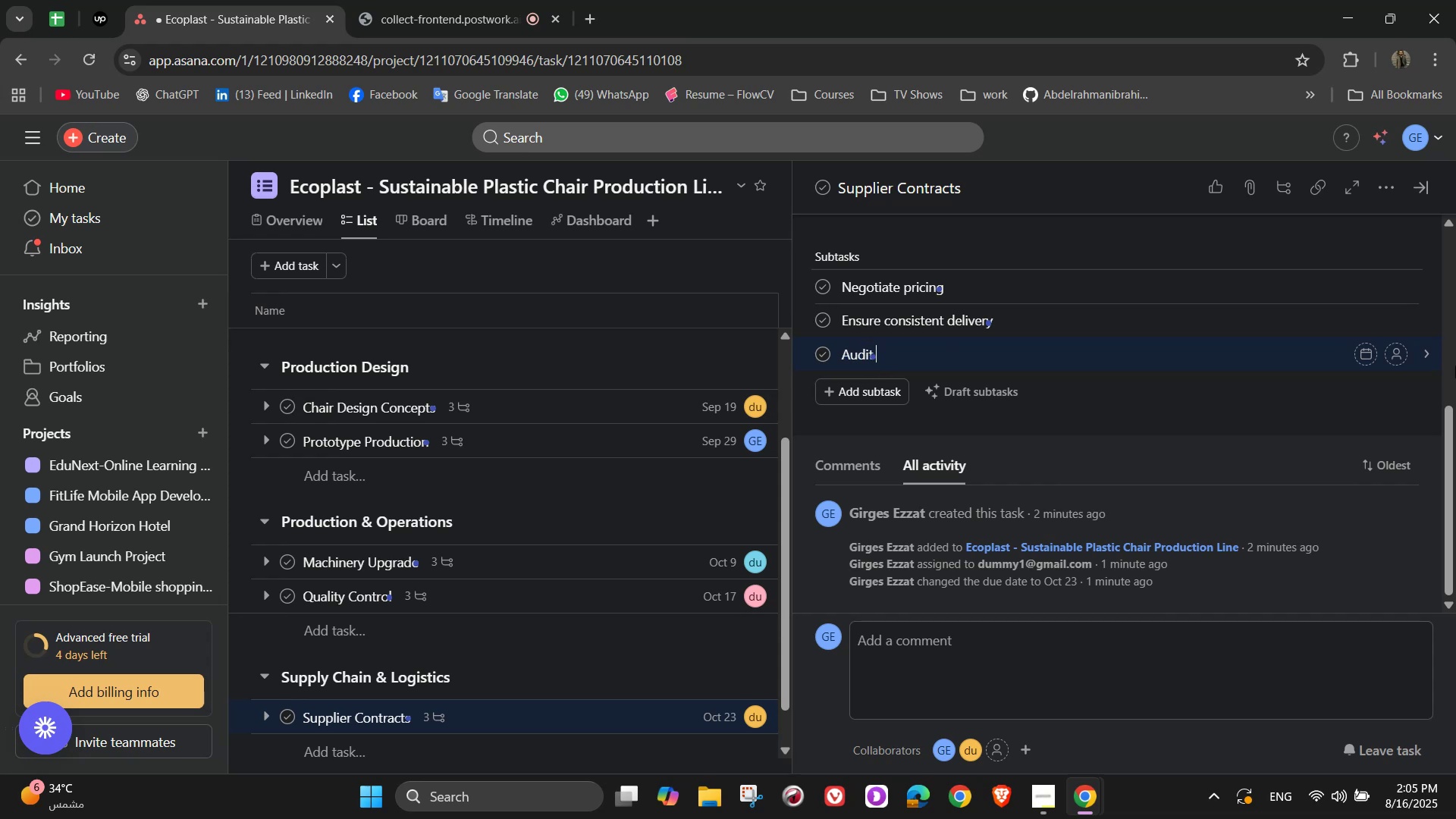 
type(supplier sustainabilitr)
key(Backspace)
type( clami)
key(Backspace)
key(Backspace)
type(ims)
 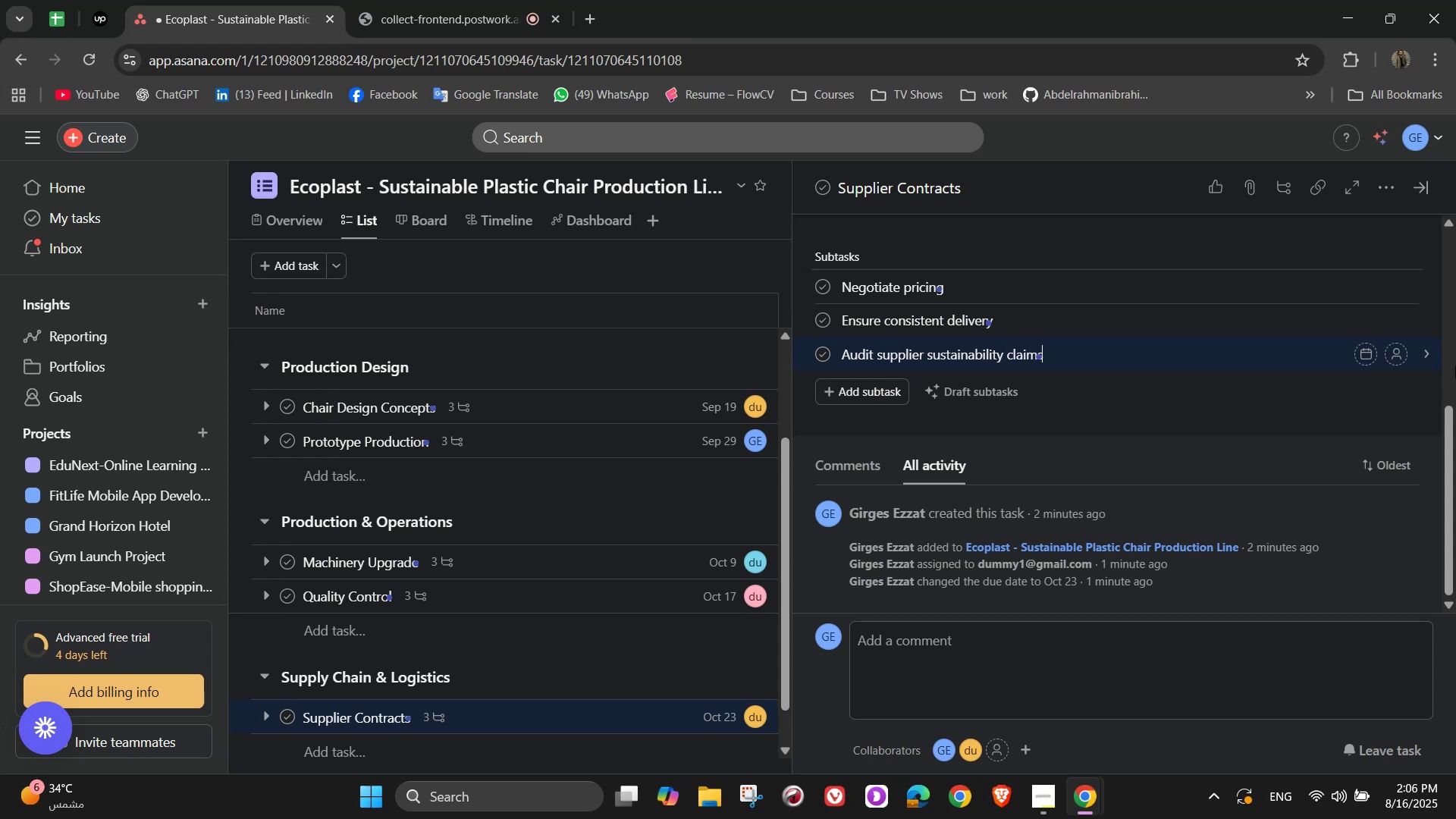 
left_click([1389, 295])
 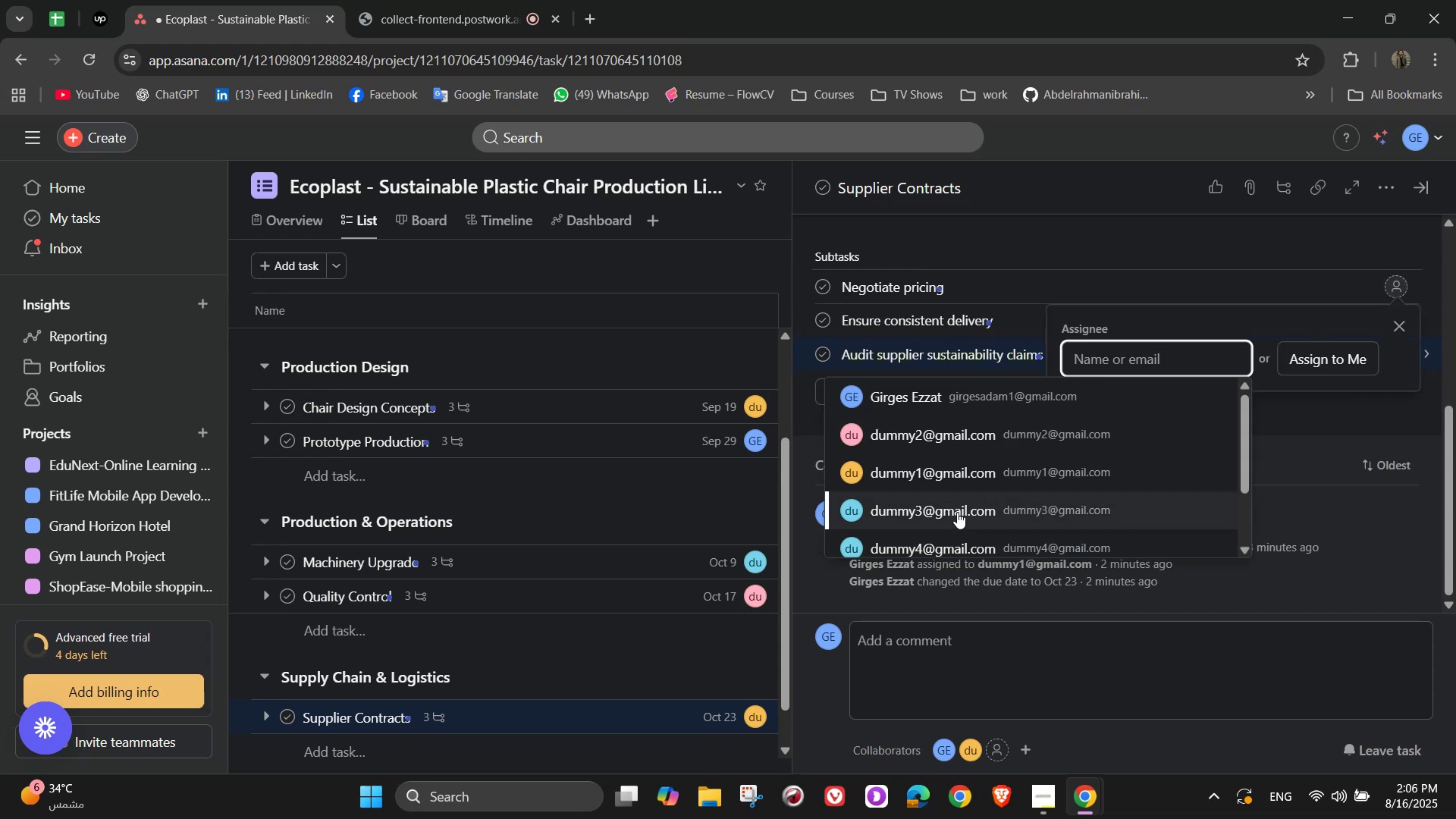 
left_click([961, 468])
 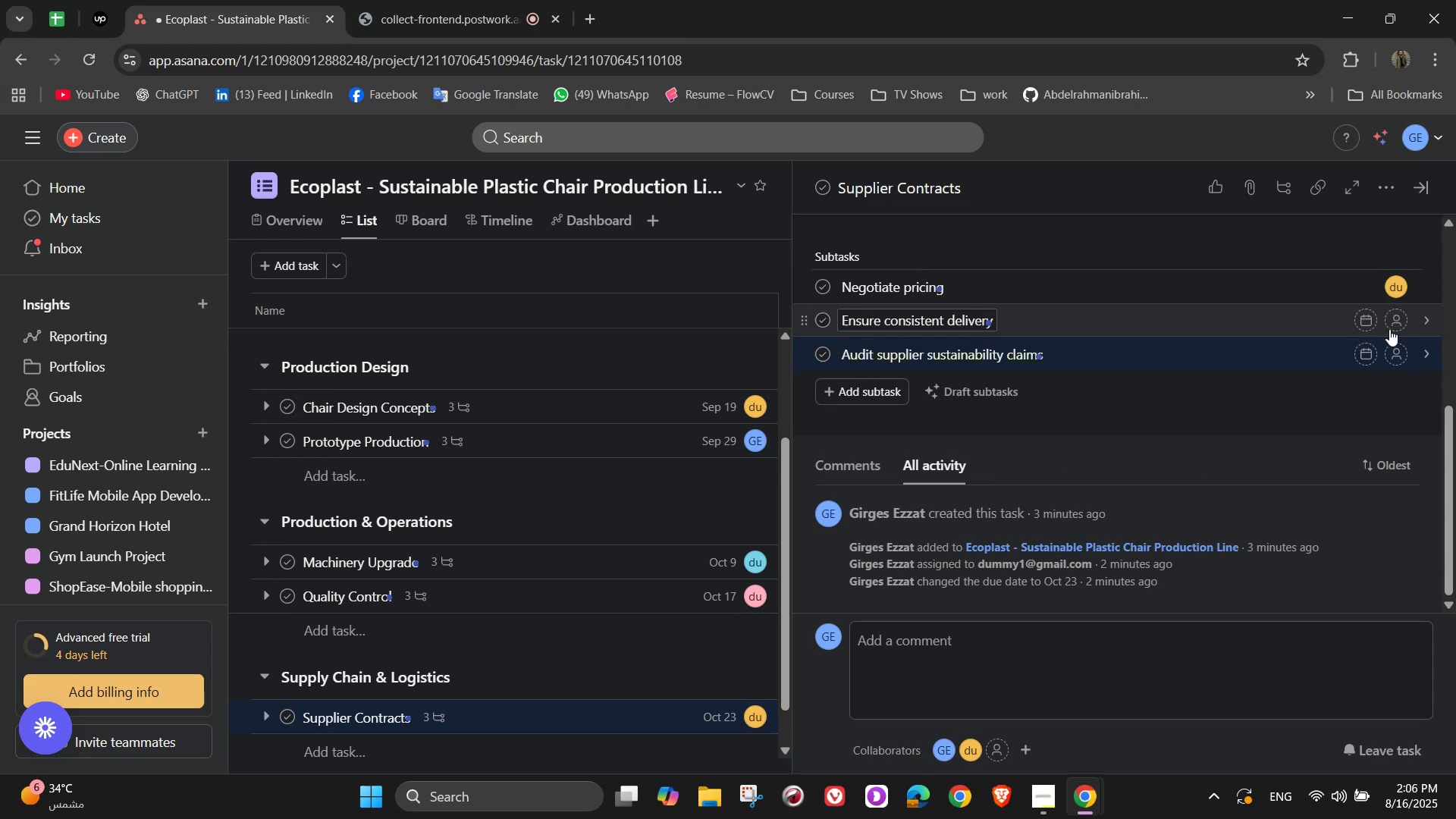 
left_click([1389, 328])
 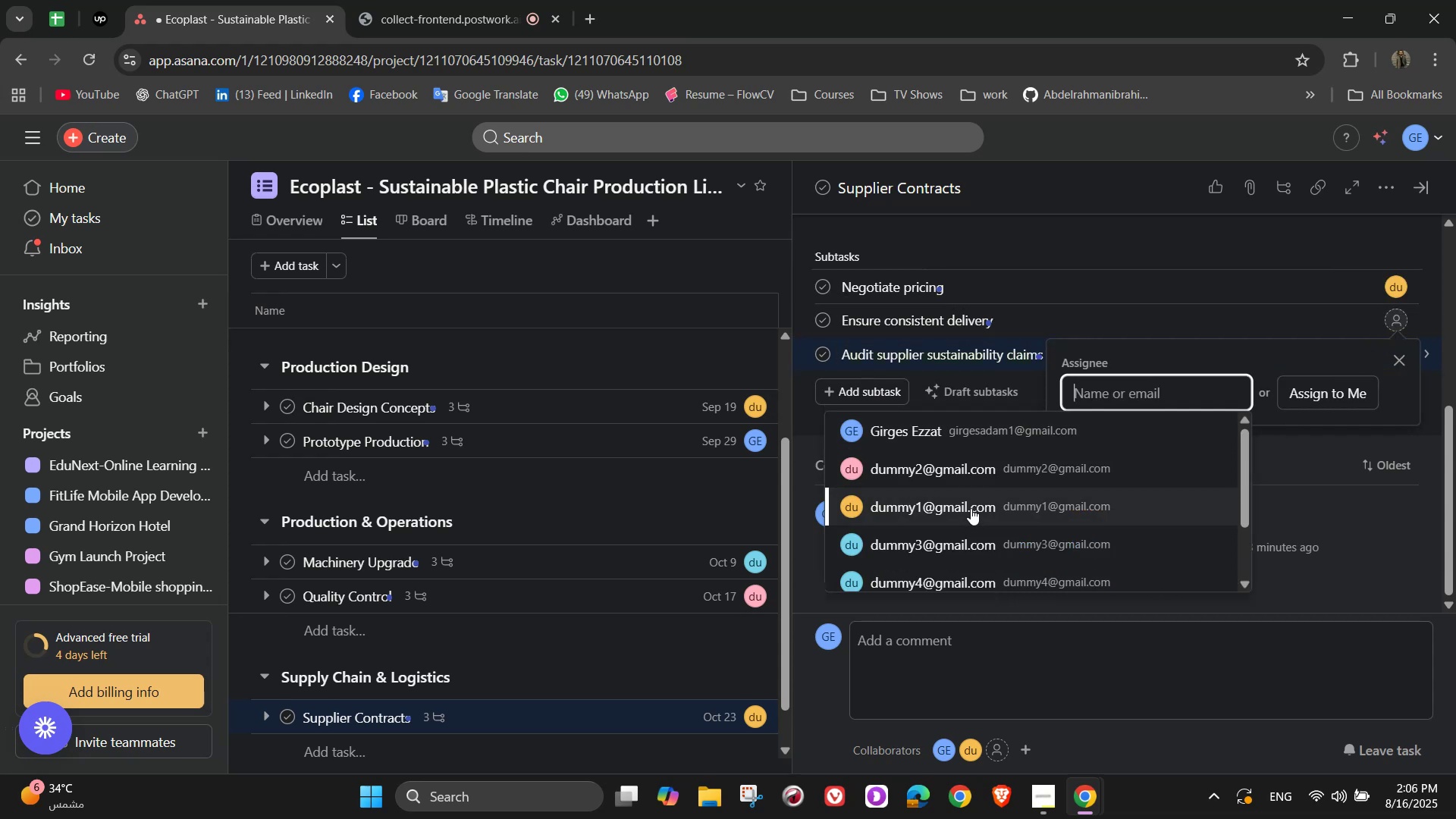 
left_click([974, 479])
 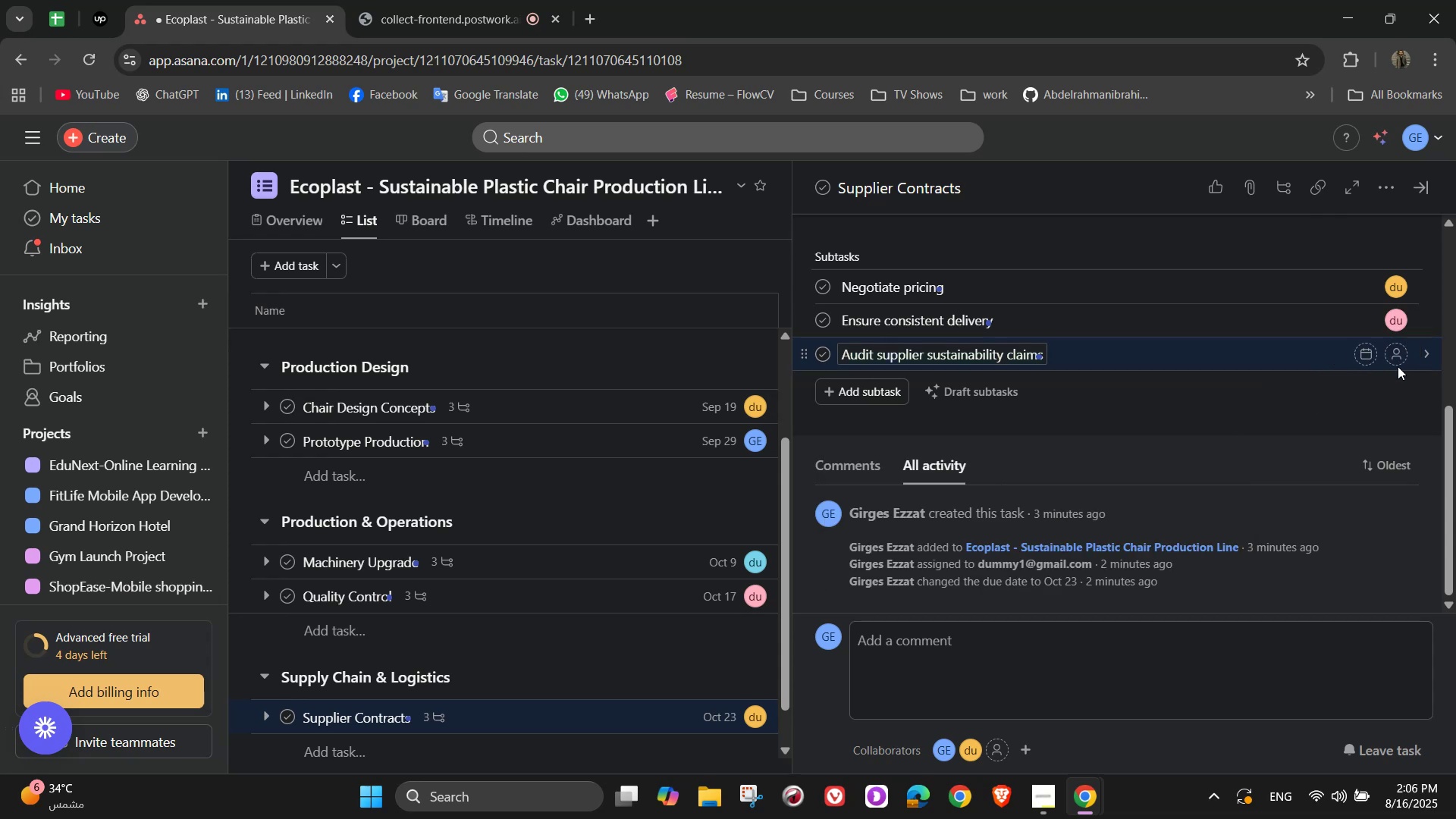 
left_click([1395, 357])
 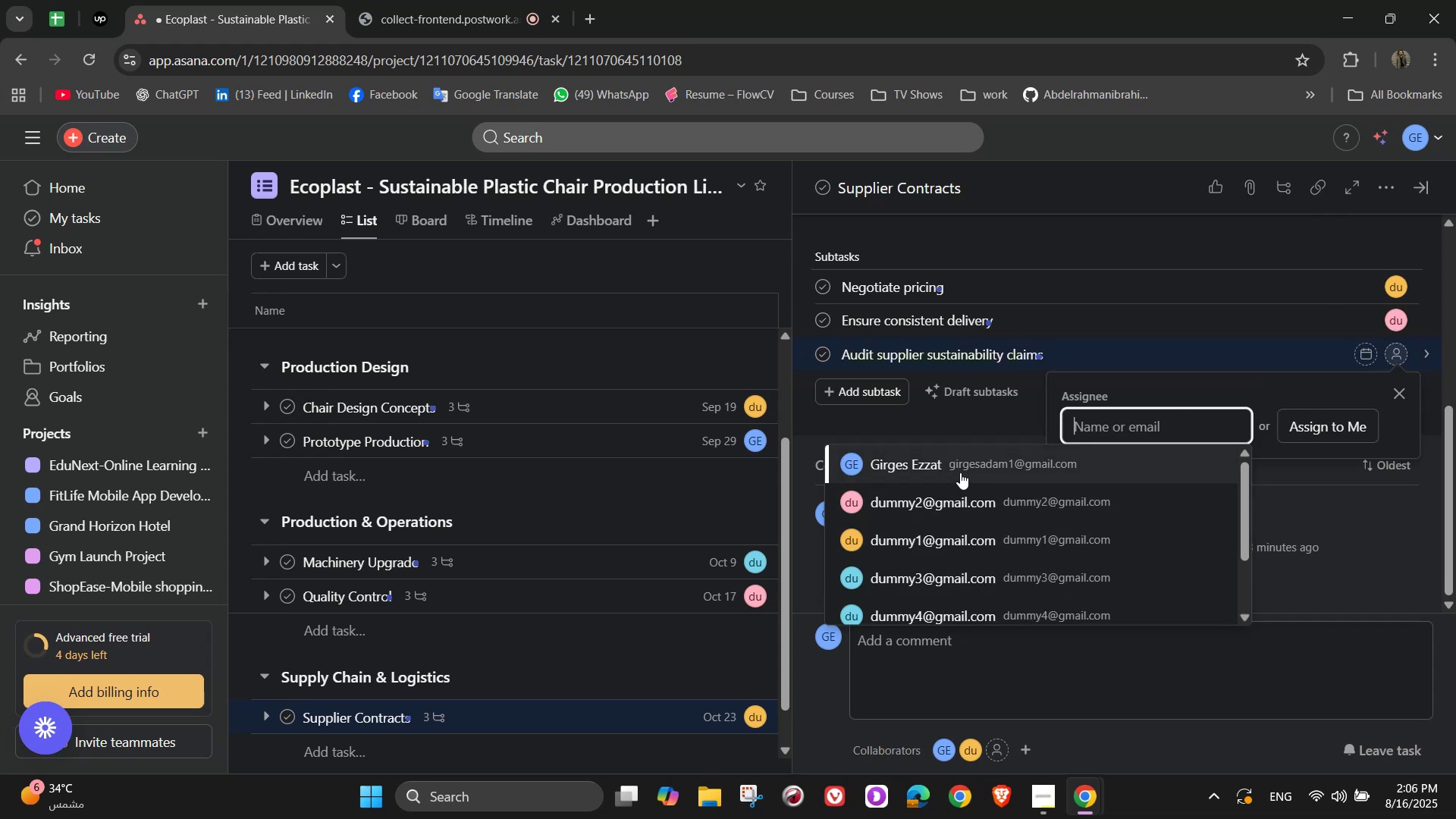 
scroll: coordinate [1116, 402], scroll_direction: up, amount: 4.0
 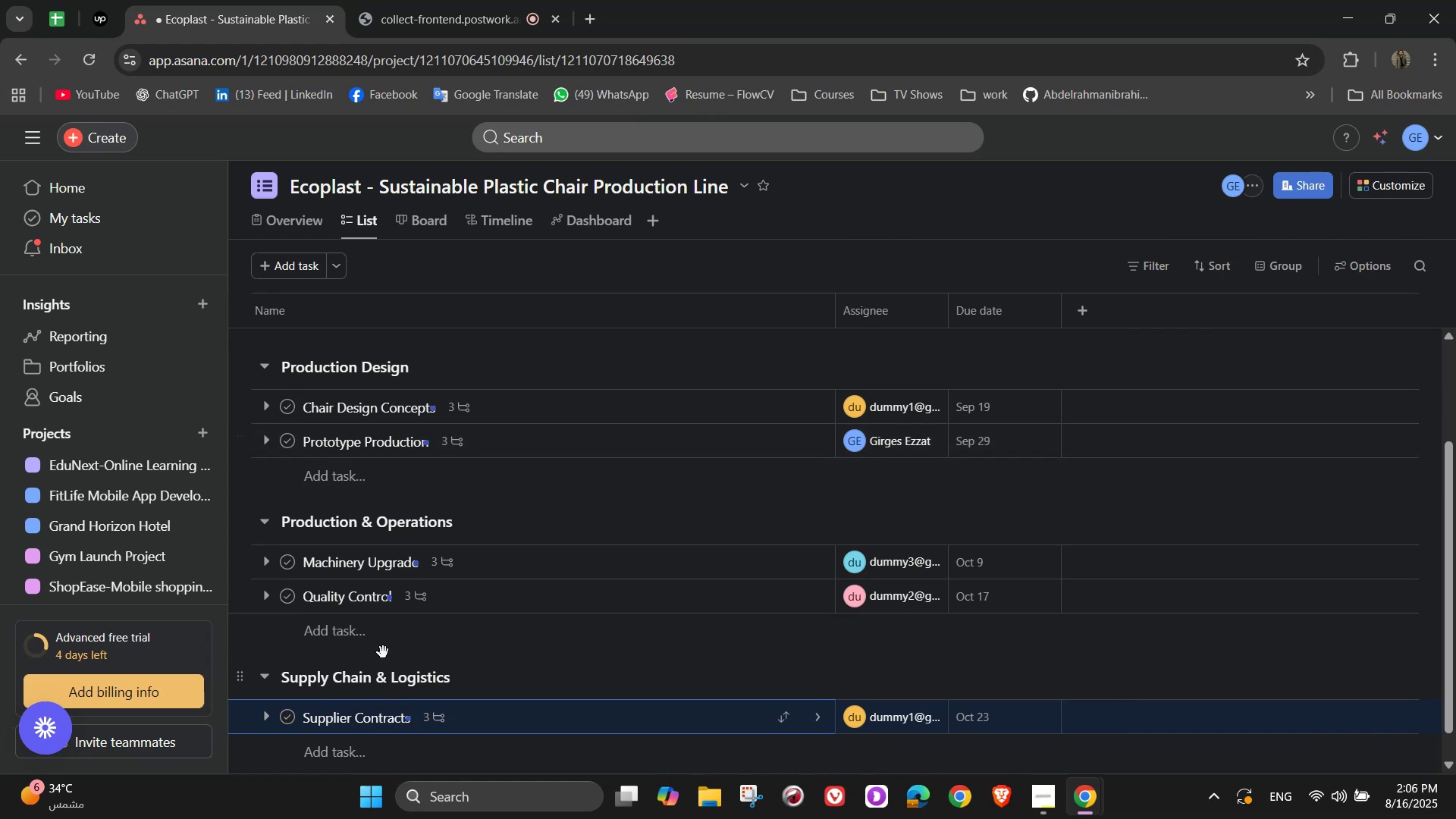 
wait(18.52)
 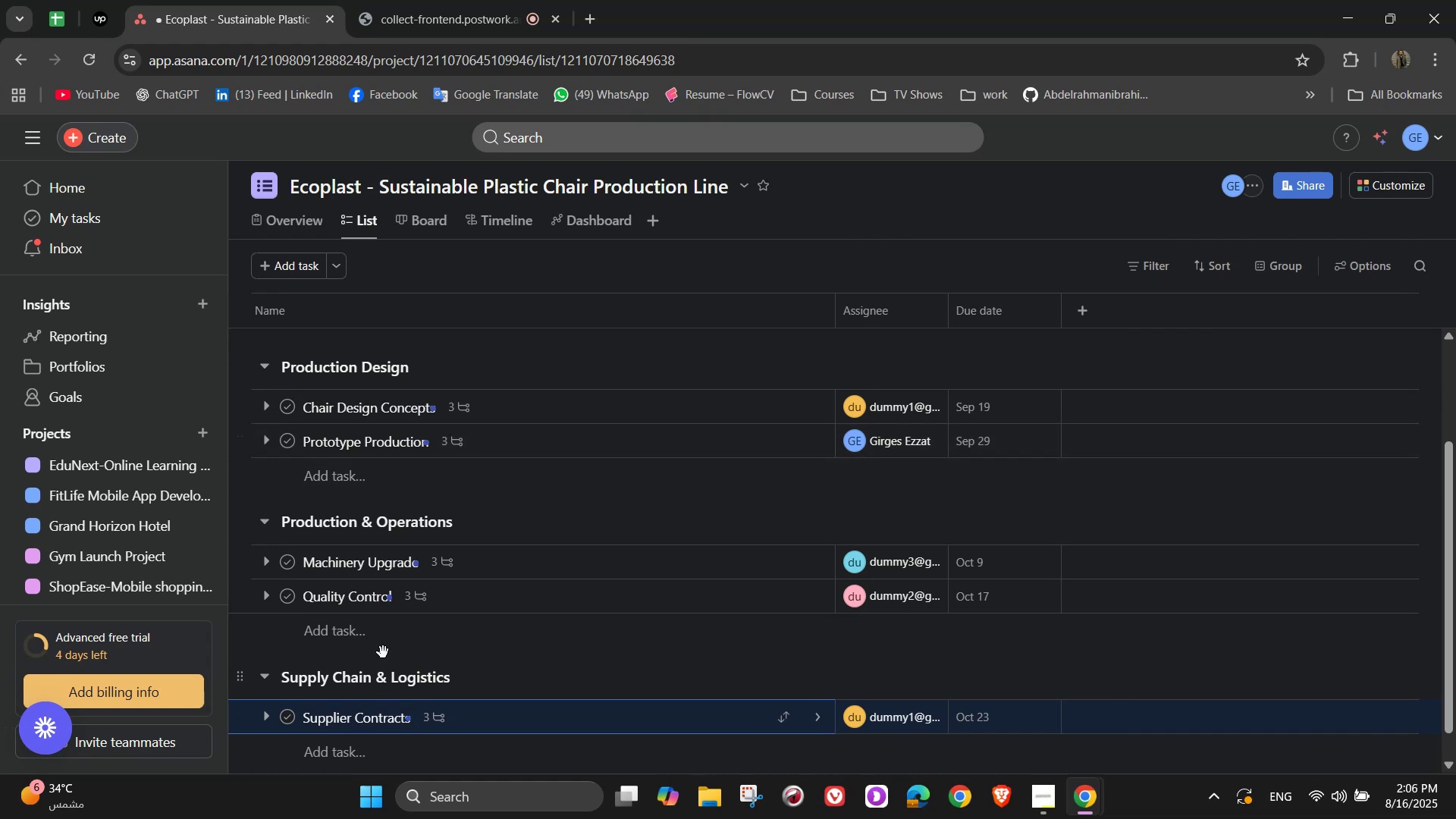 
left_click([367, 742])
 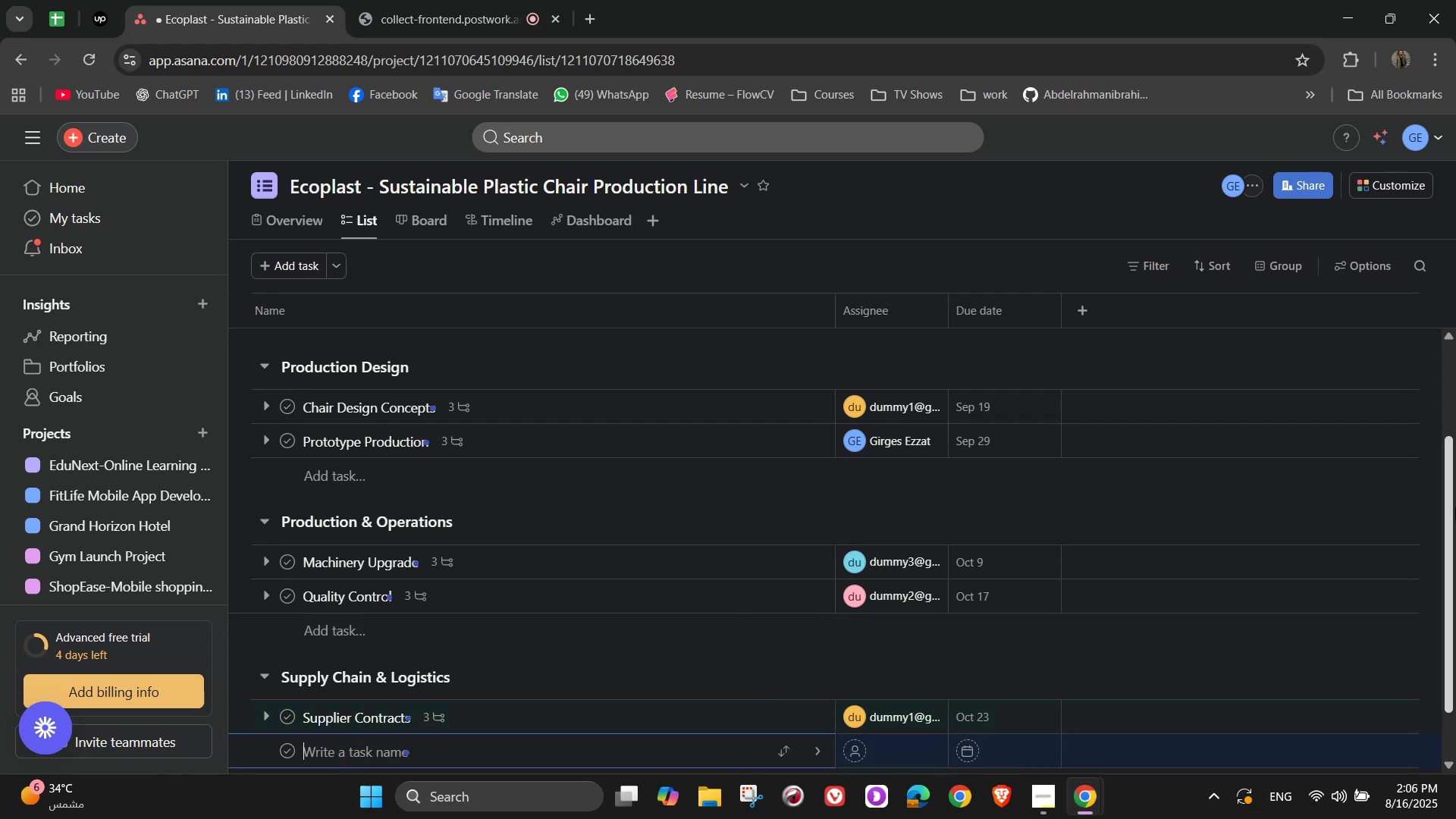 
wait(8.14)
 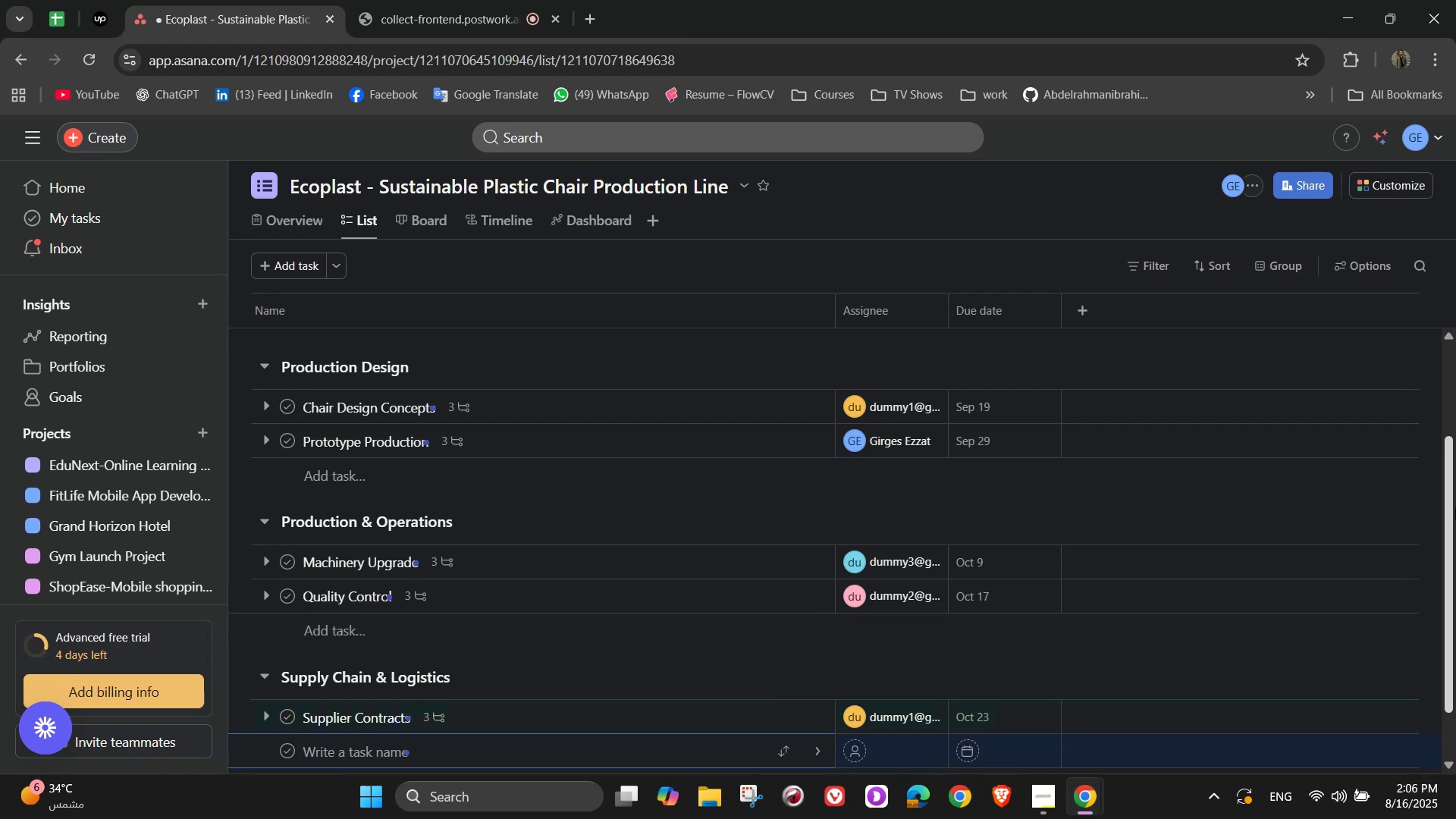 
type(Distribution Sta)
key(Backspace)
type(rategy)
 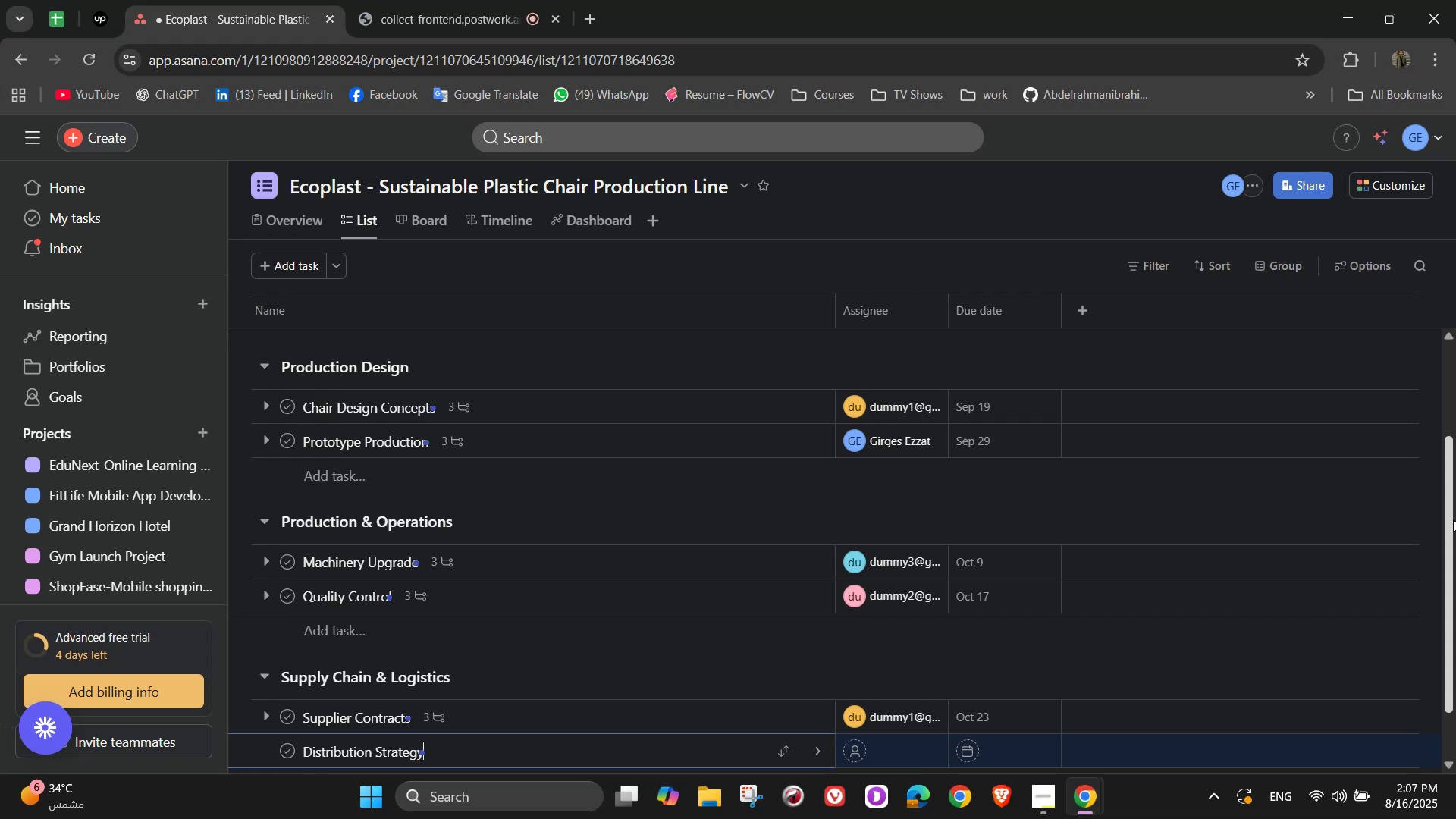 
wait(30.51)
 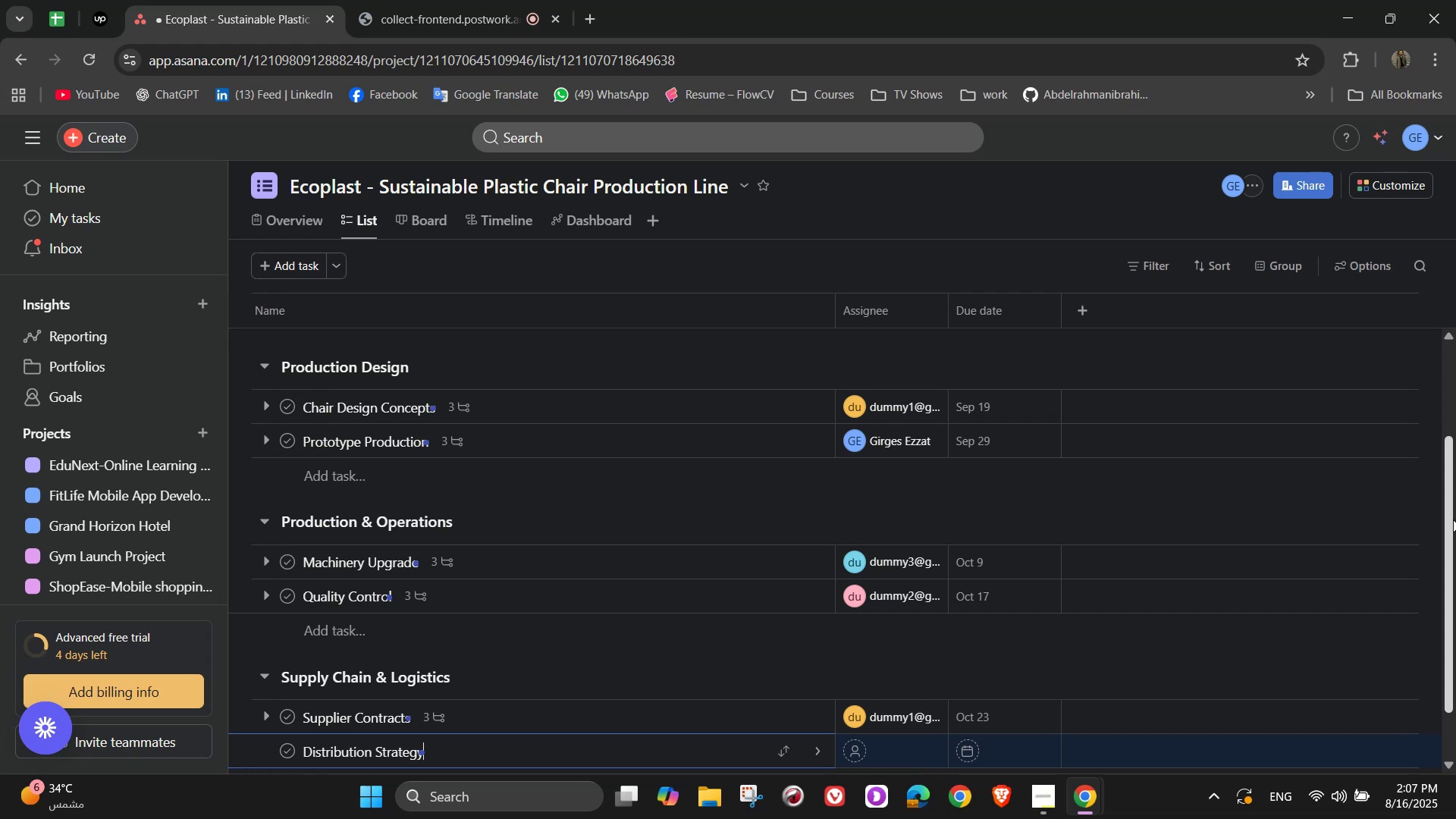 
left_click([818, 758])
 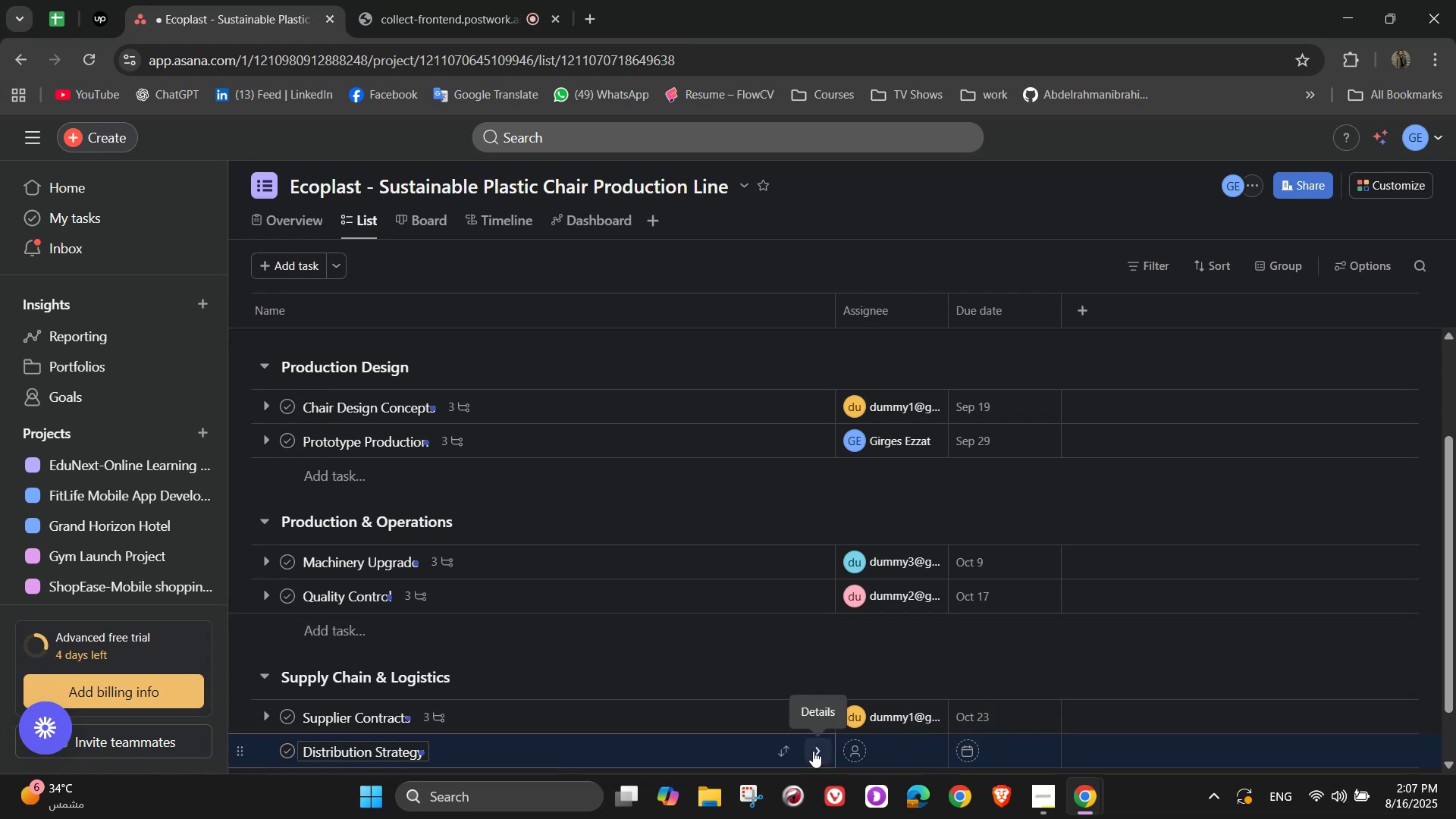 
wait(5.12)
 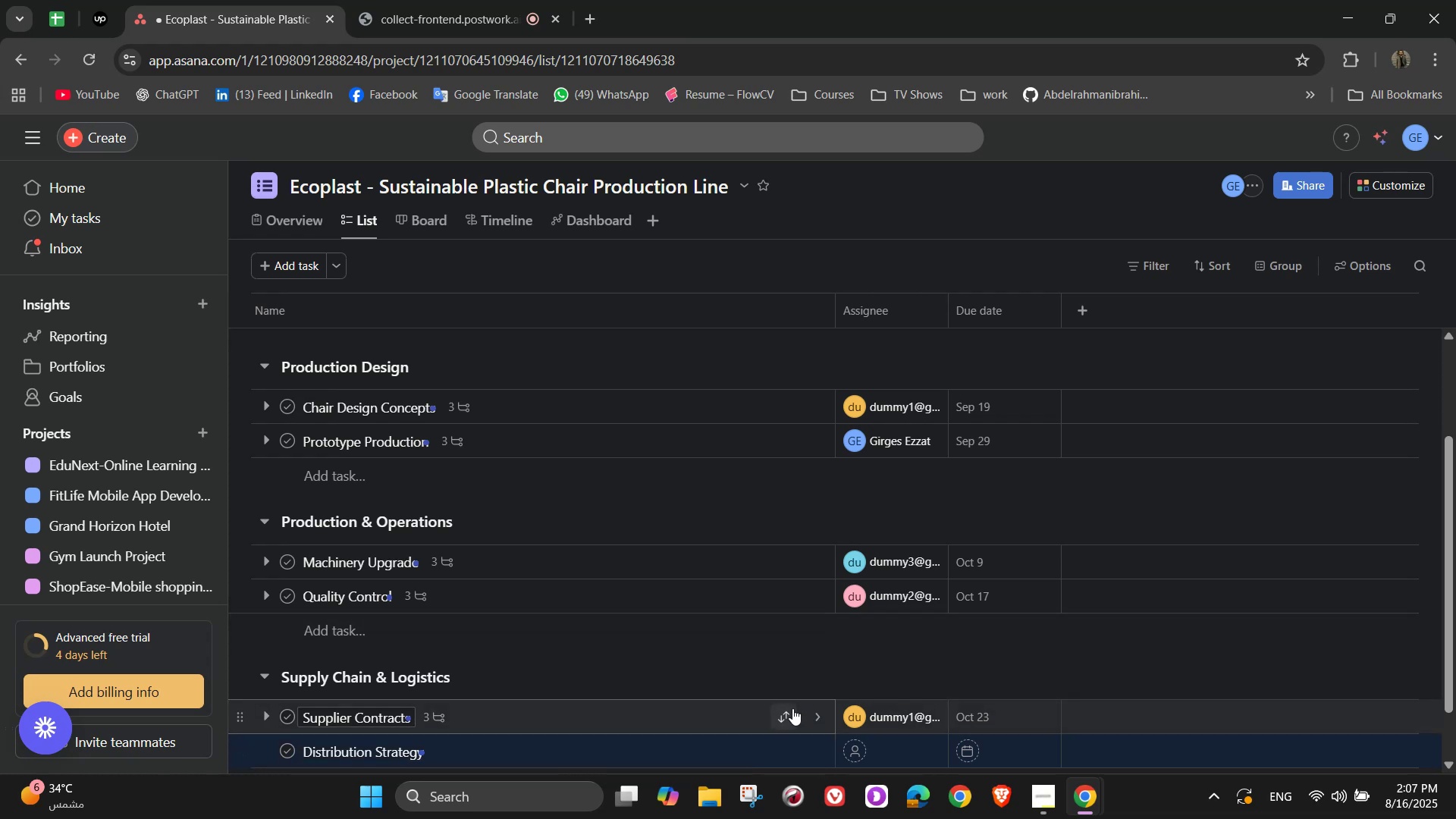 
left_click([814, 750])
 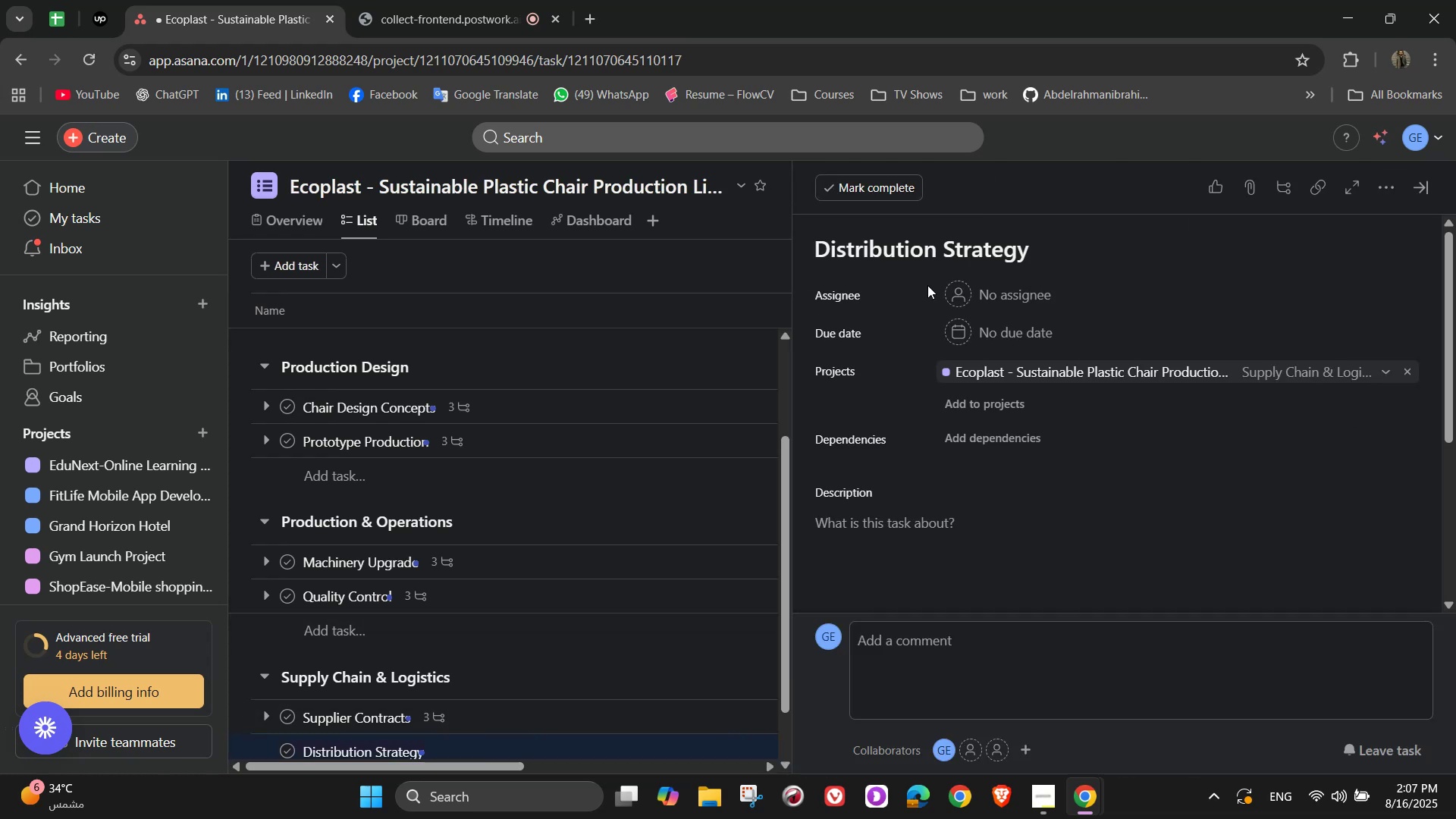 
left_click([990, 290])
 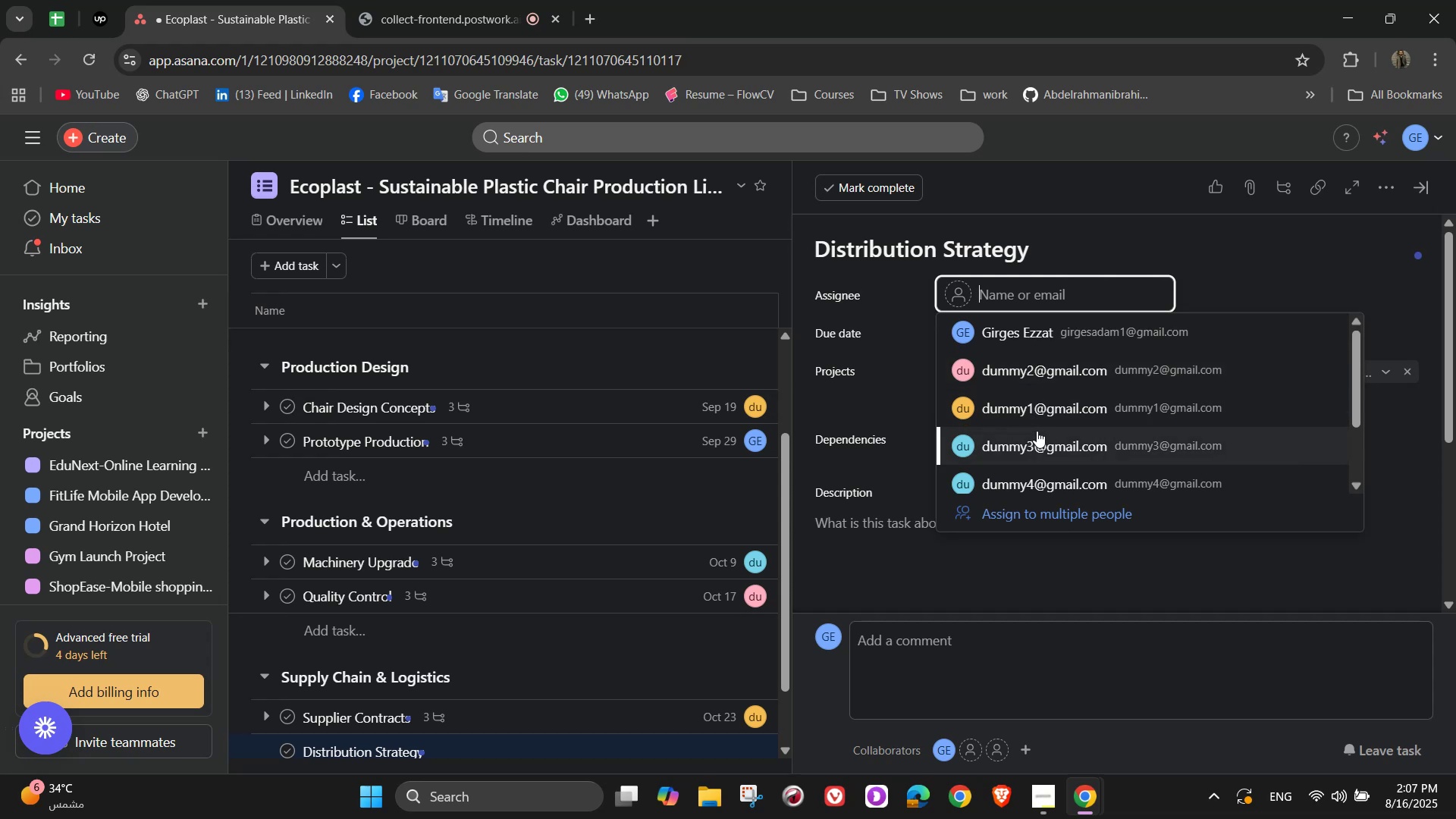 
left_click([1034, 441])
 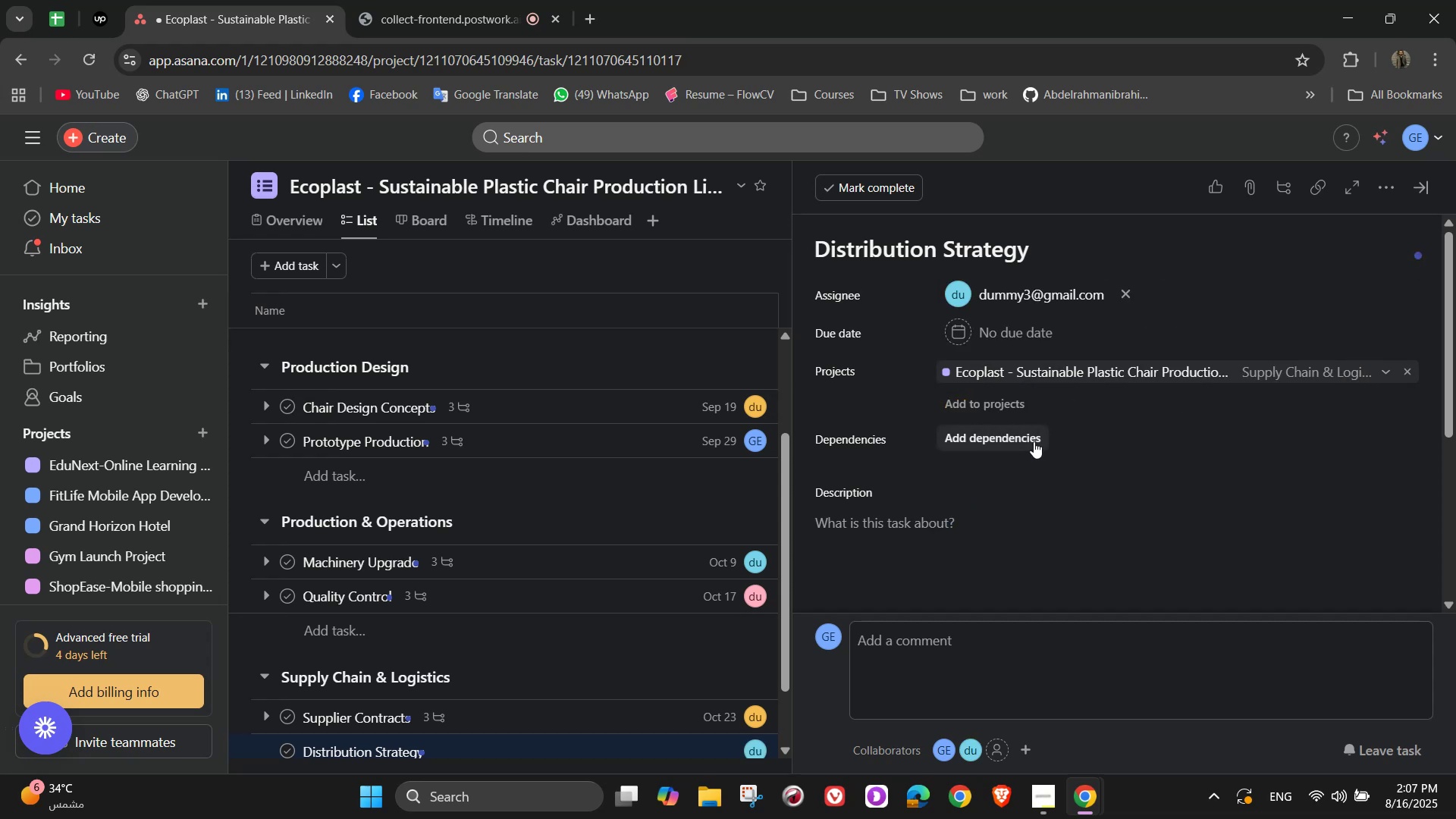 
scroll: coordinate [1155, 436], scroll_direction: down, amount: 2.0
 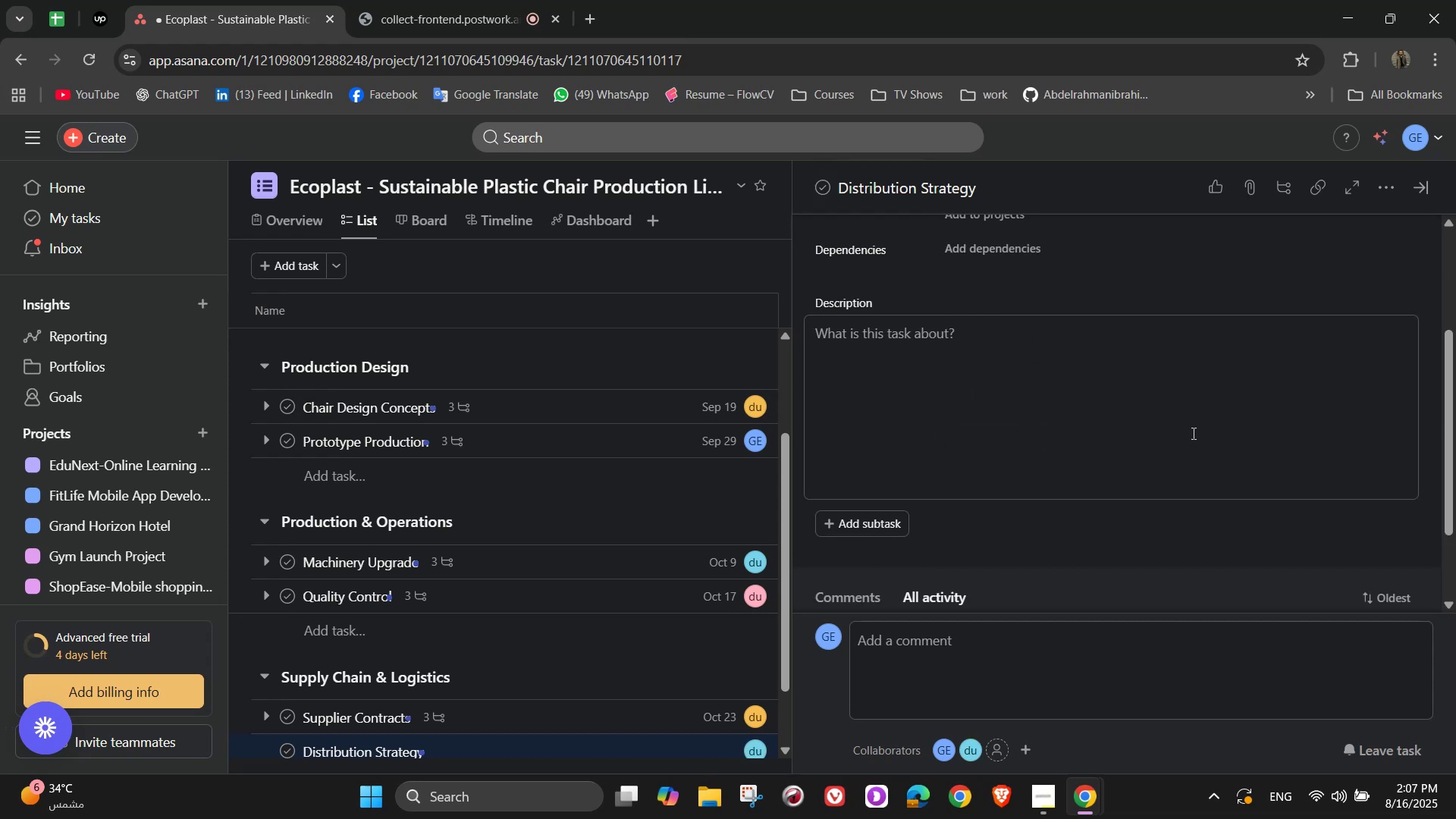 
left_click([1186, 421])
 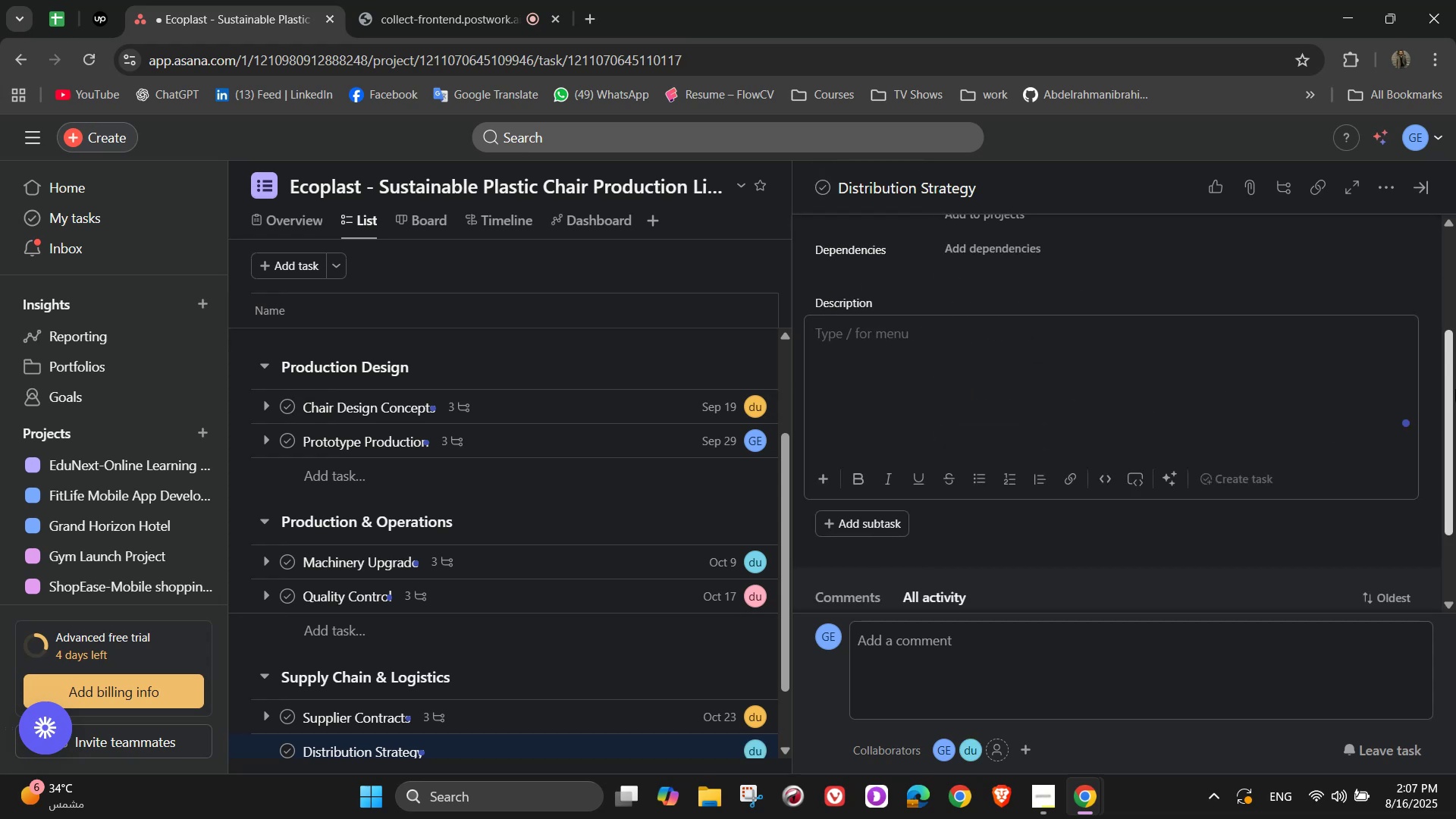 
type(Plan )
 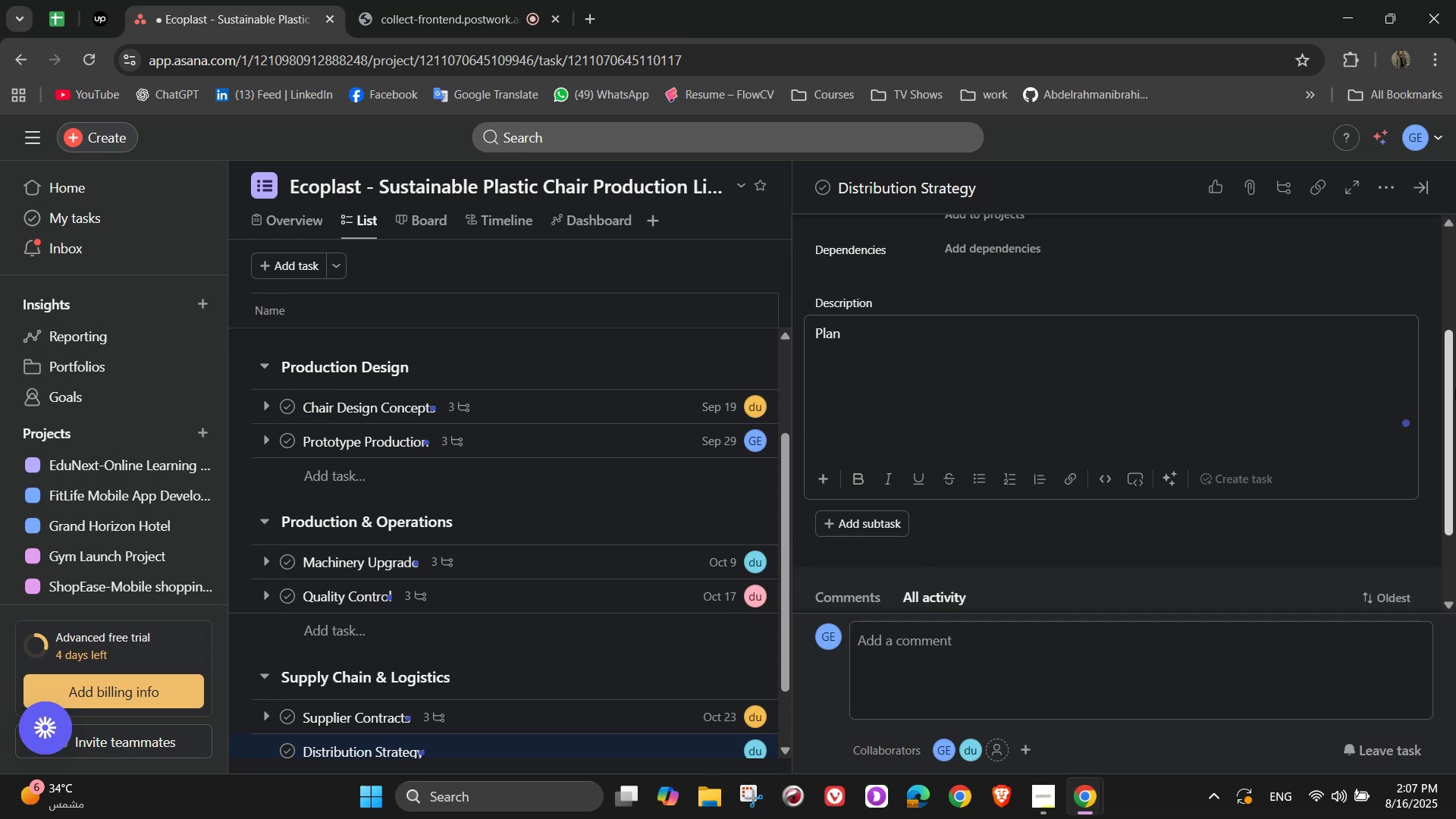 
type(local and )
 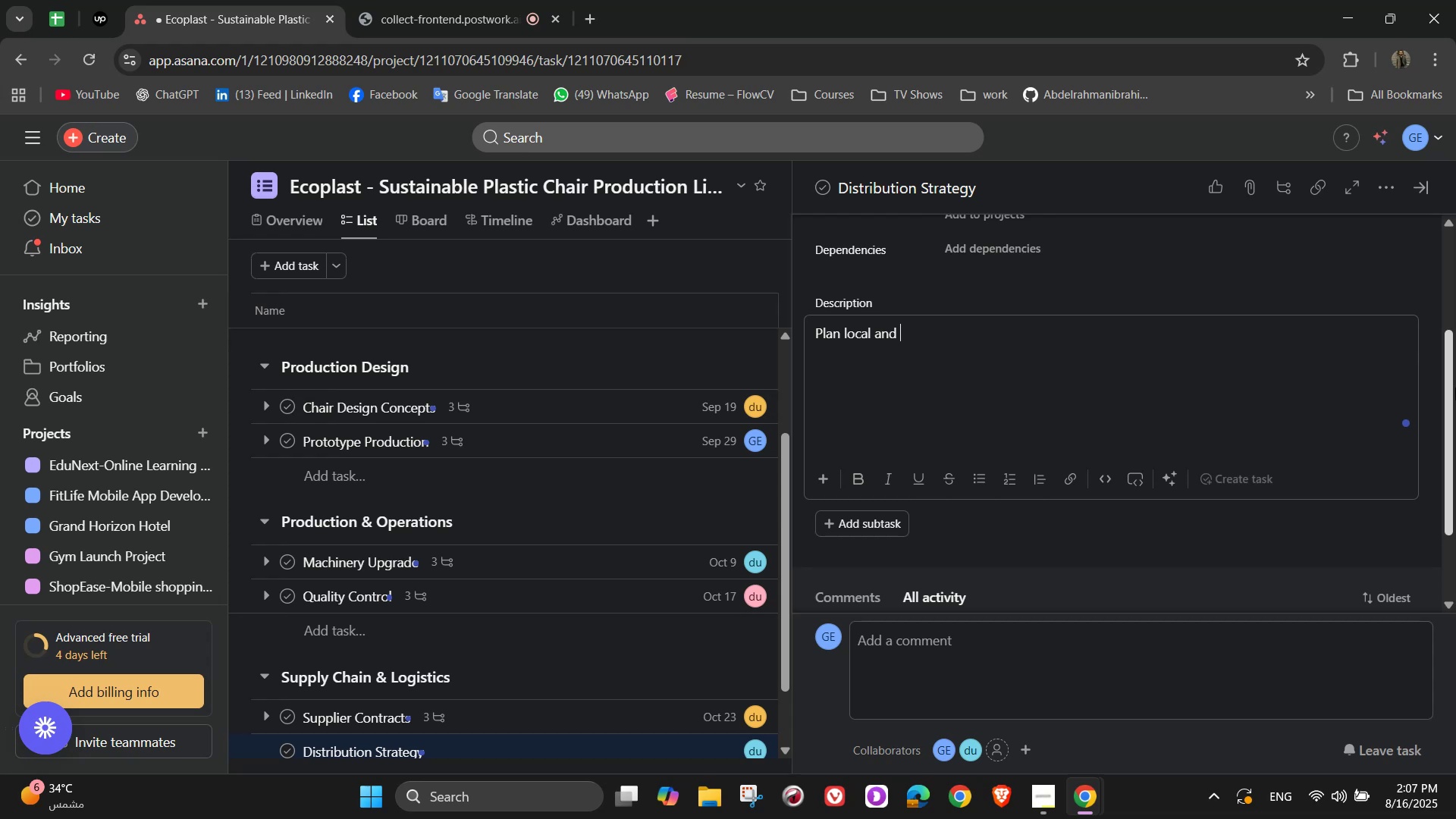 
wait(10.63)
 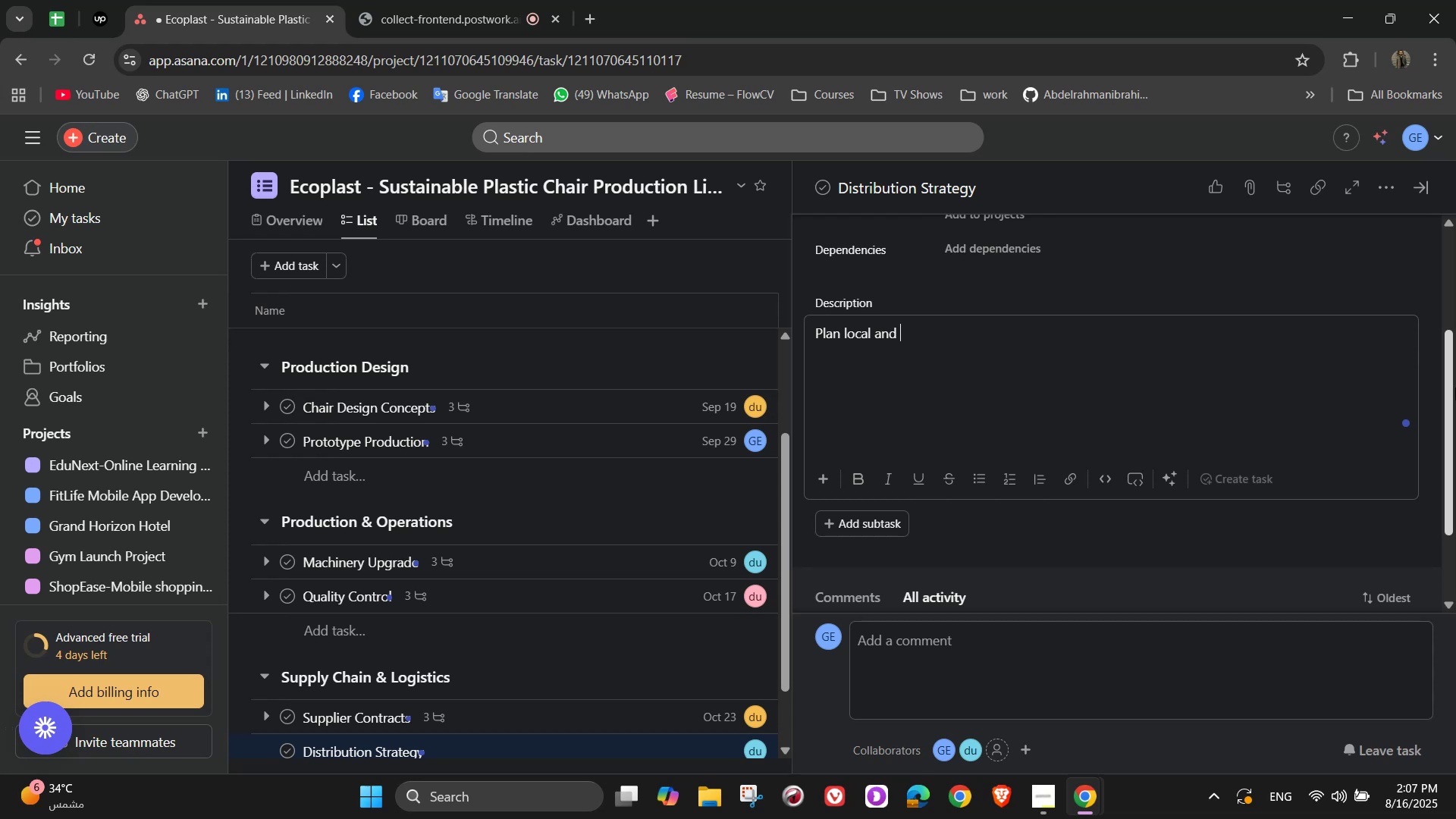 
type(international distribution channels)
 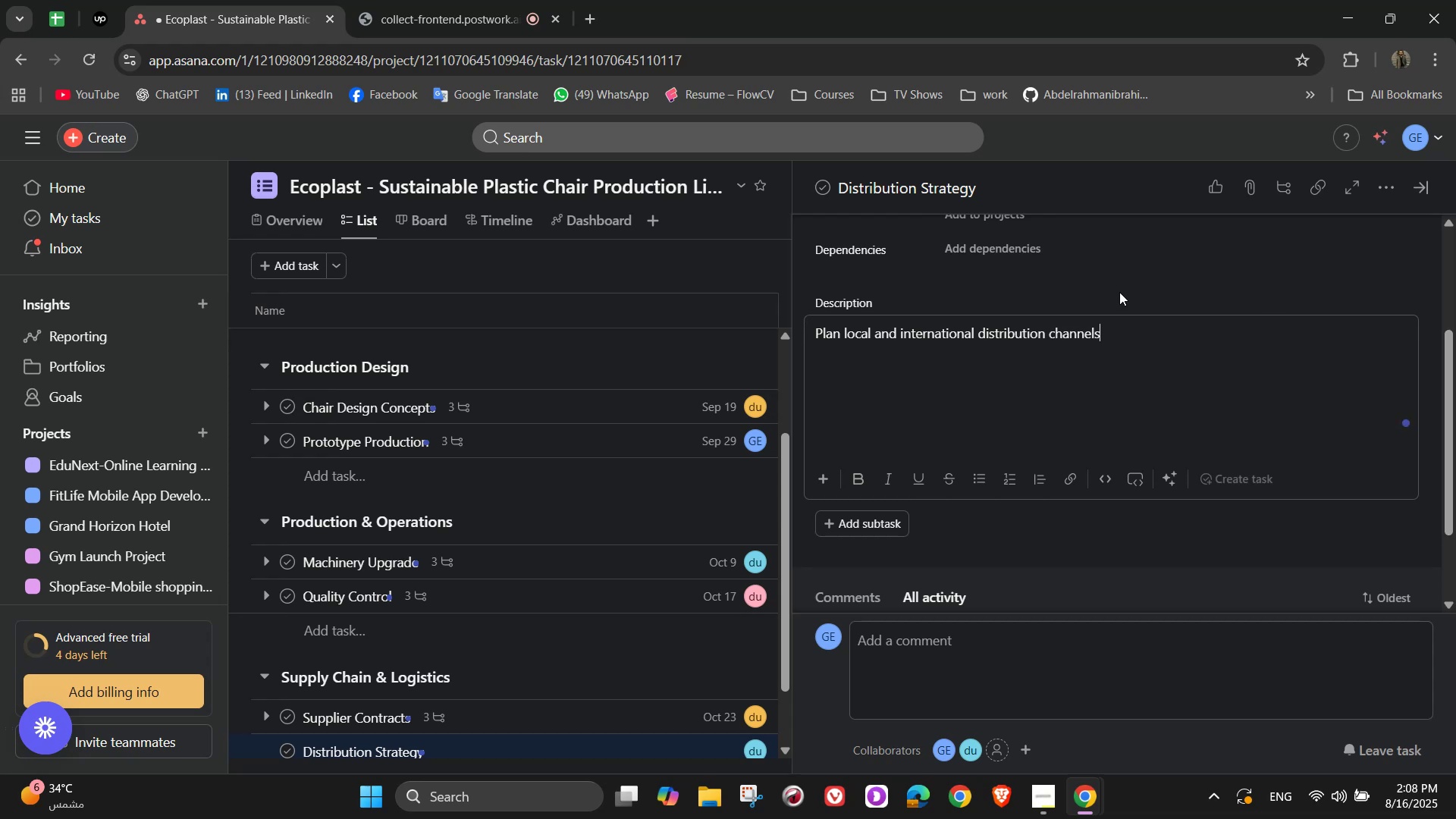 
wait(7.31)
 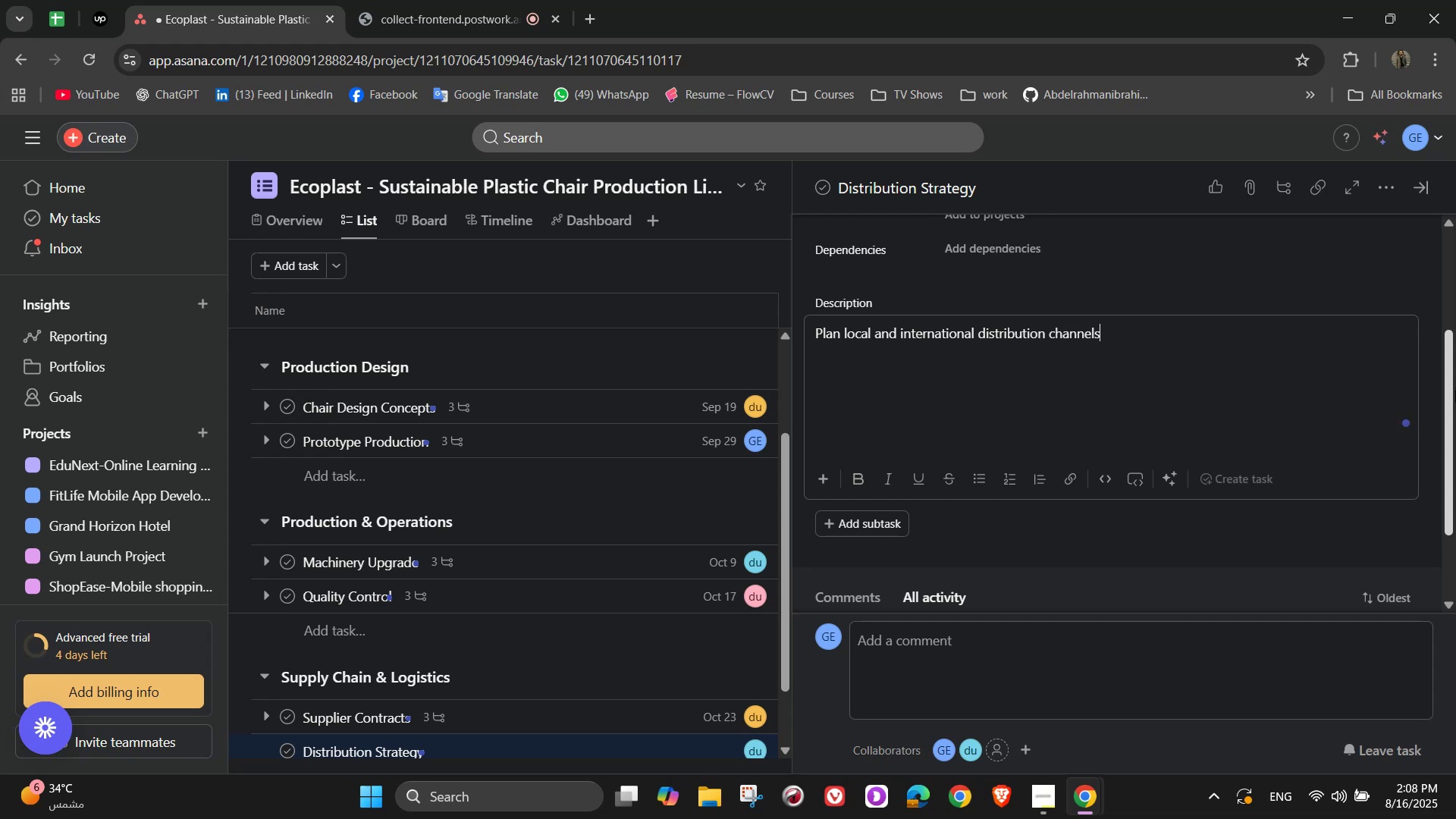 
scroll: coordinate [1078, 292], scroll_direction: down, amount: 1.0
 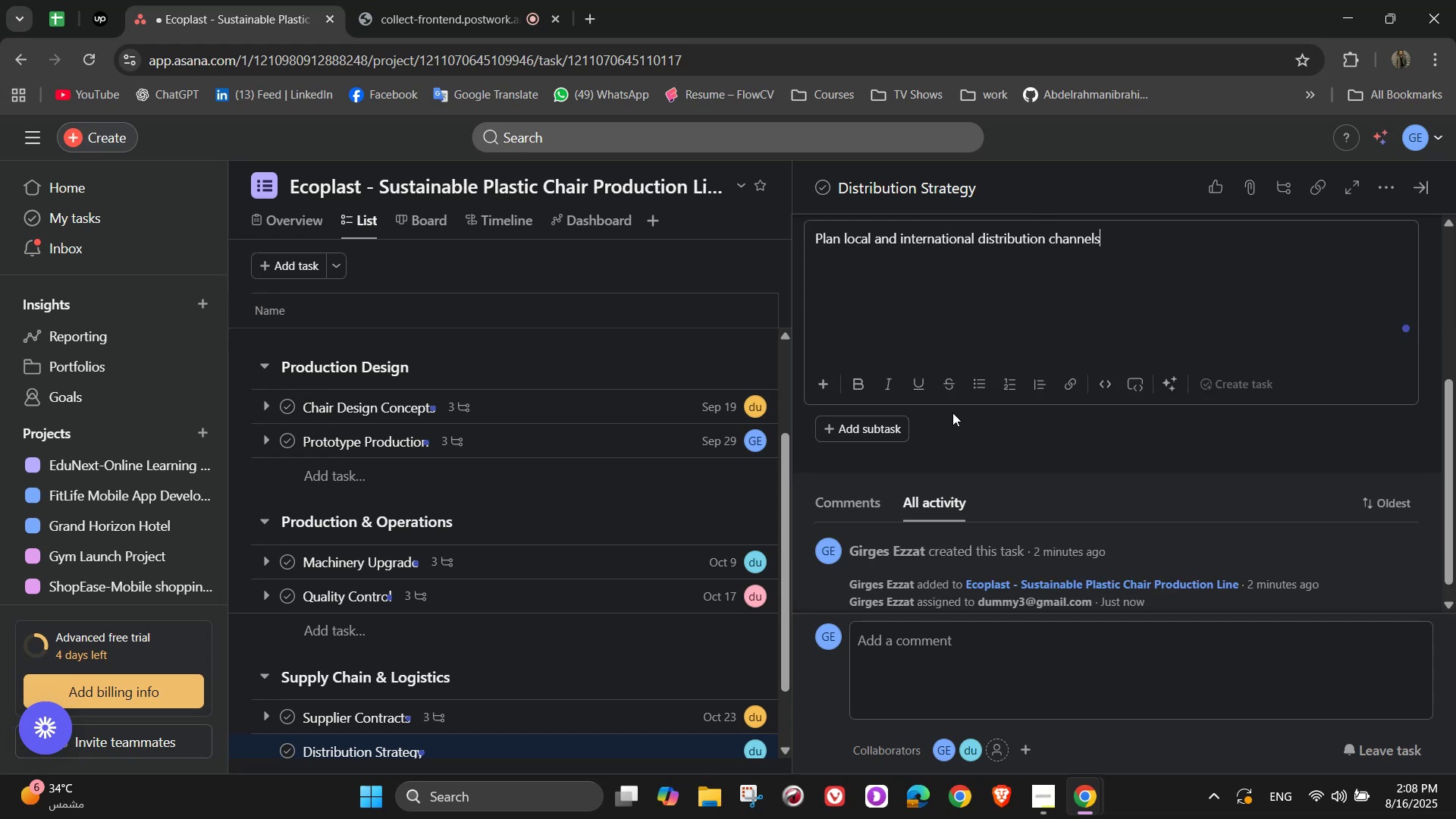 
left_click([966, 419])
 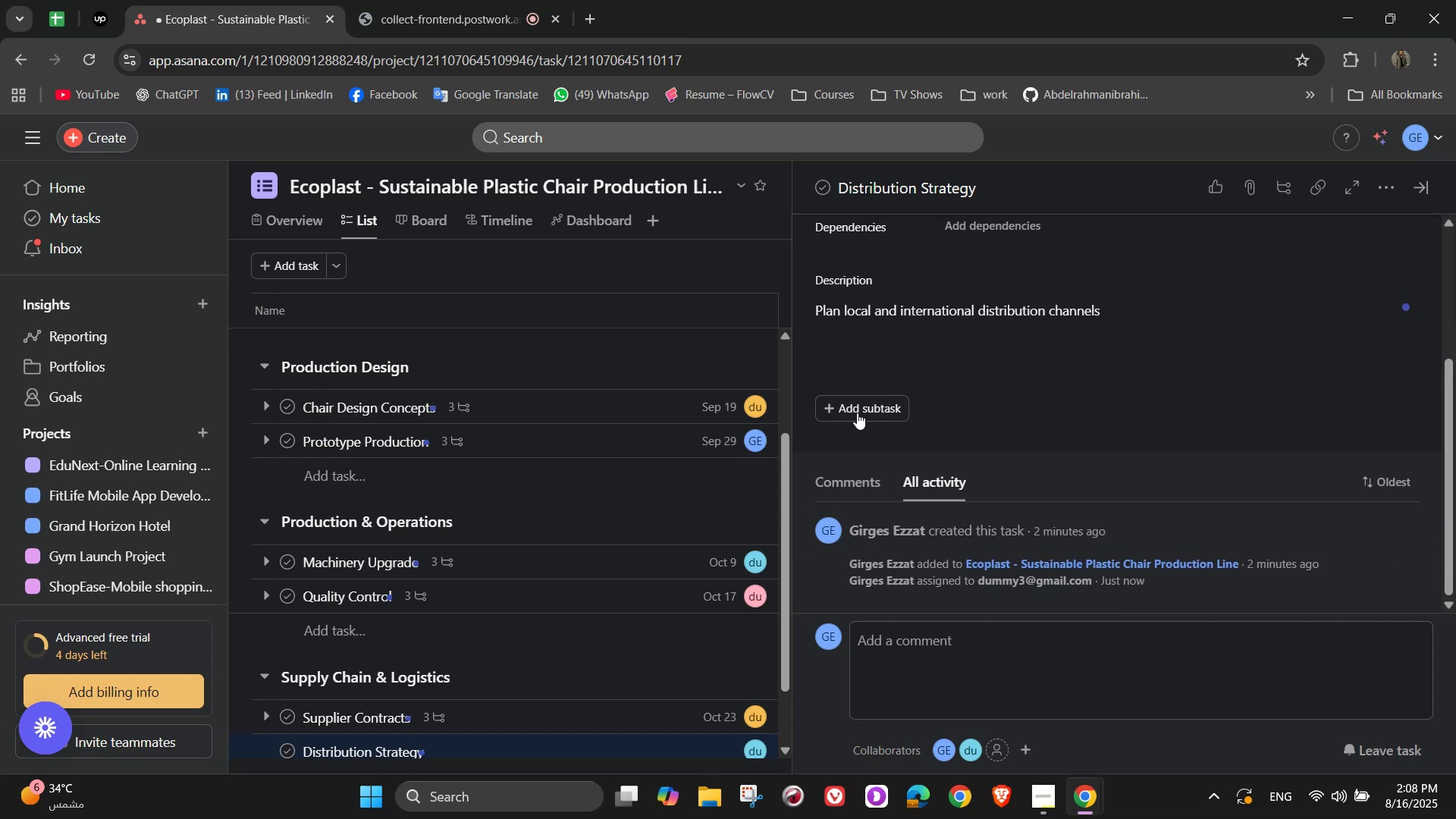 
left_click([857, 414])
 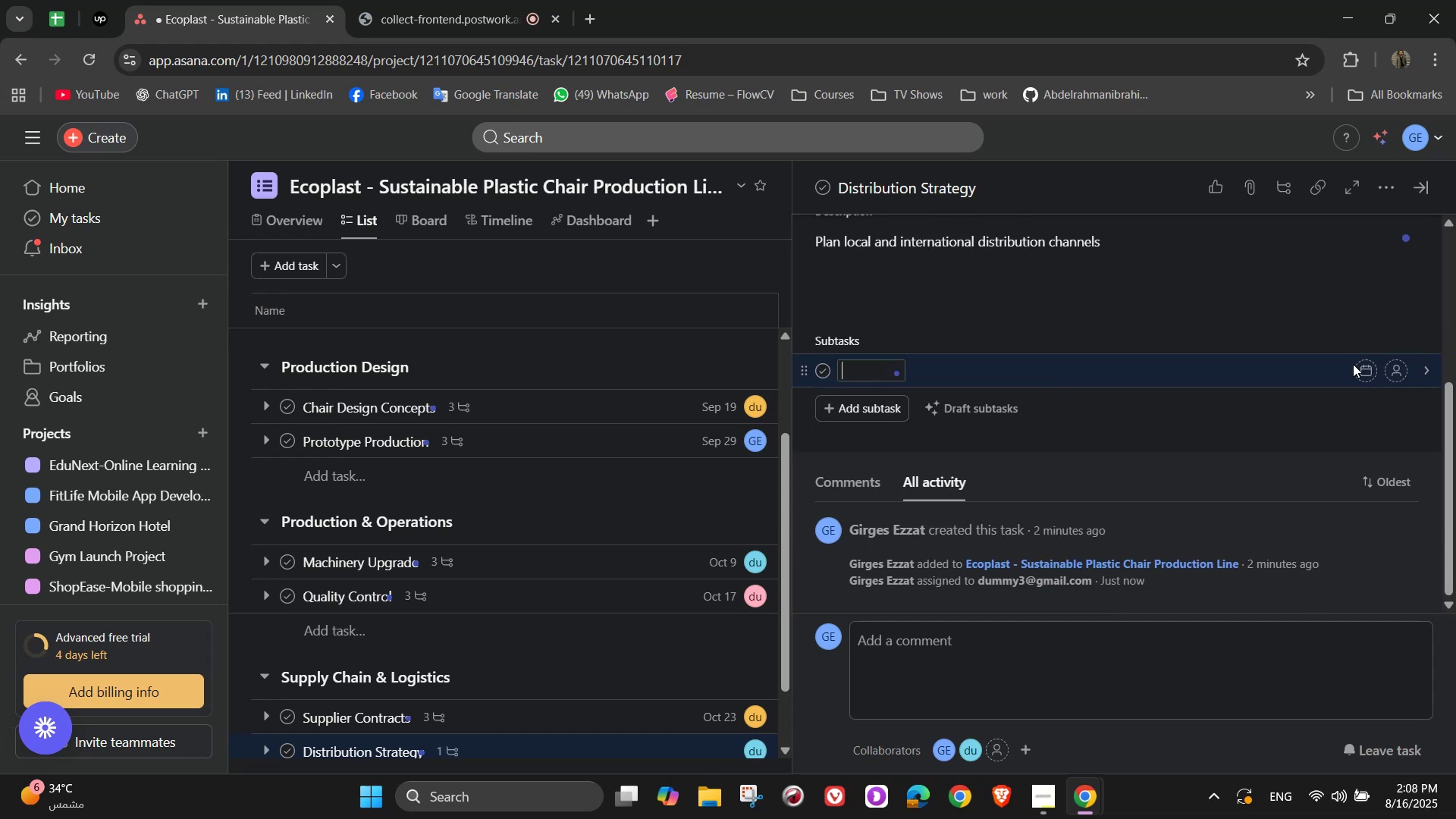 
wait(5.2)
 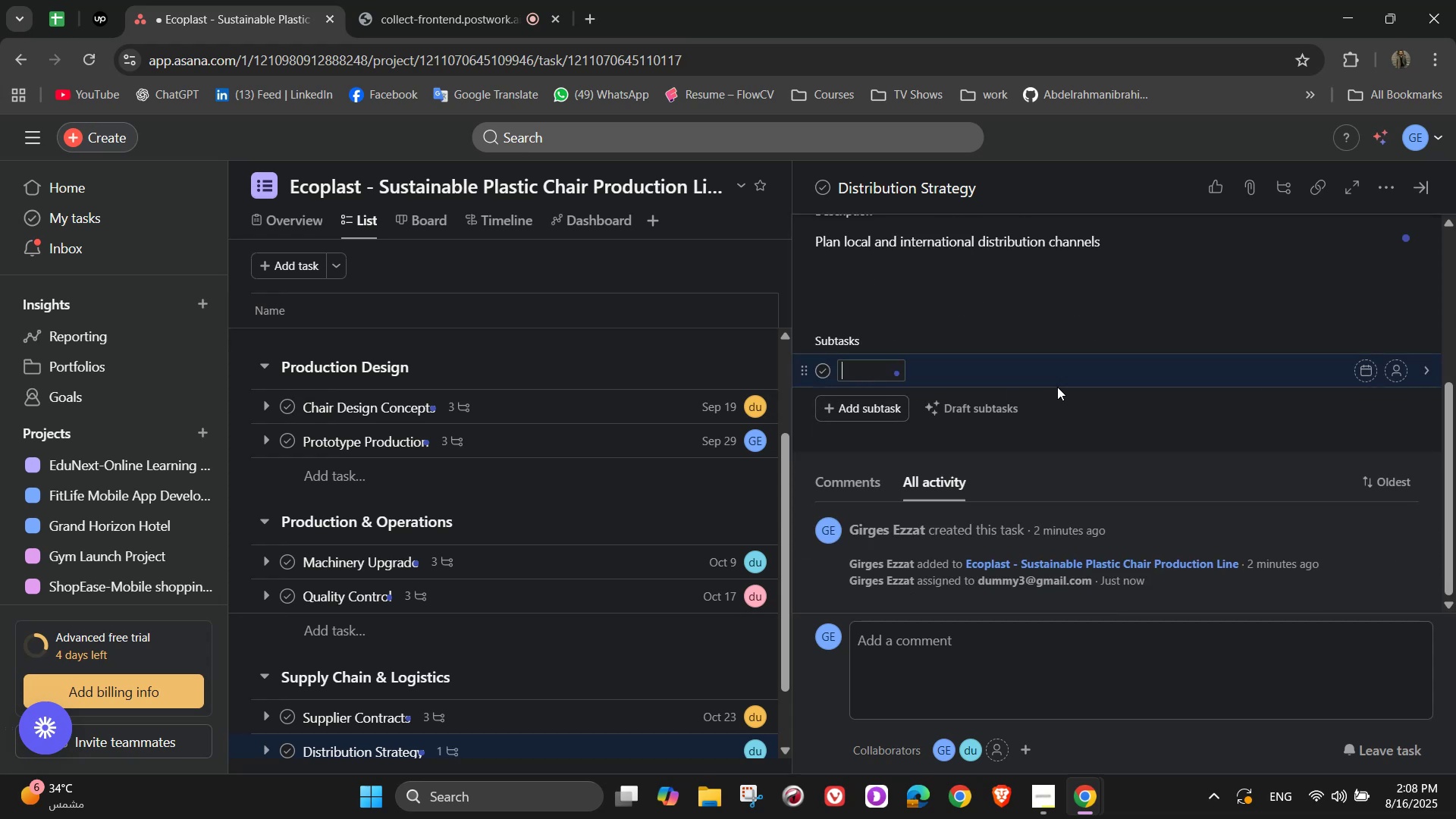 
type(Partner with furniture retailers)
 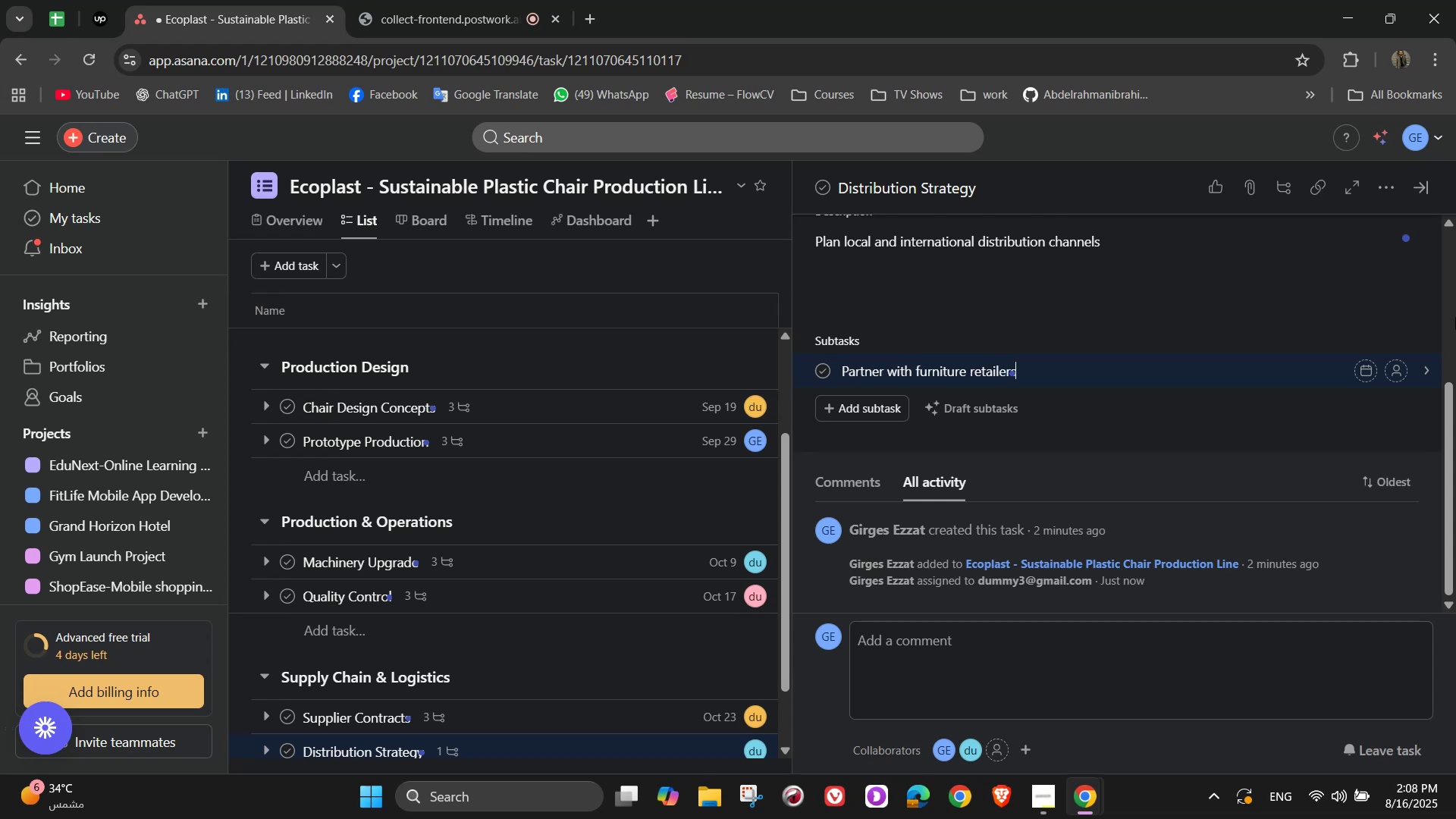 
key(Enter)
 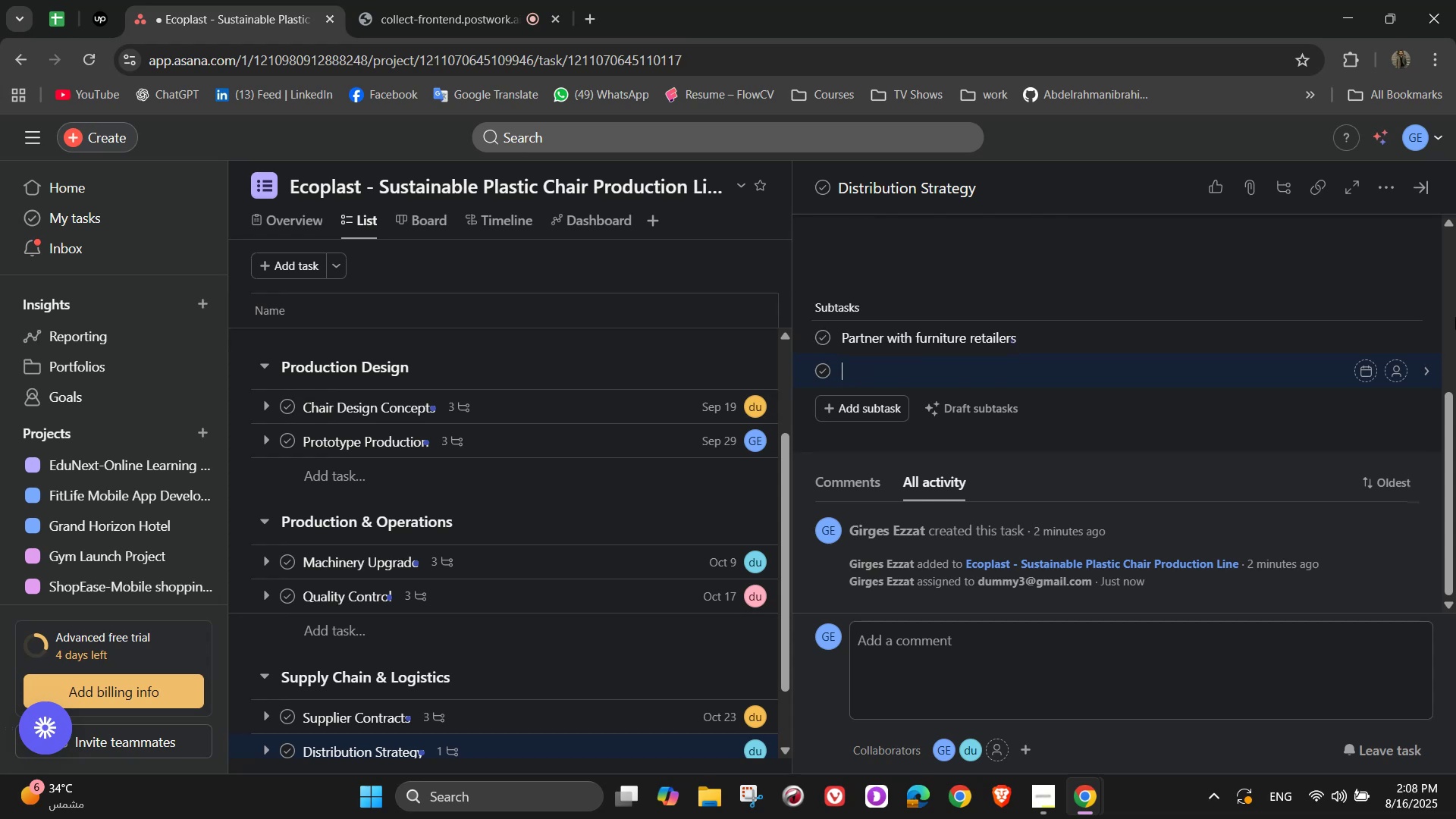 
type(Explore )
 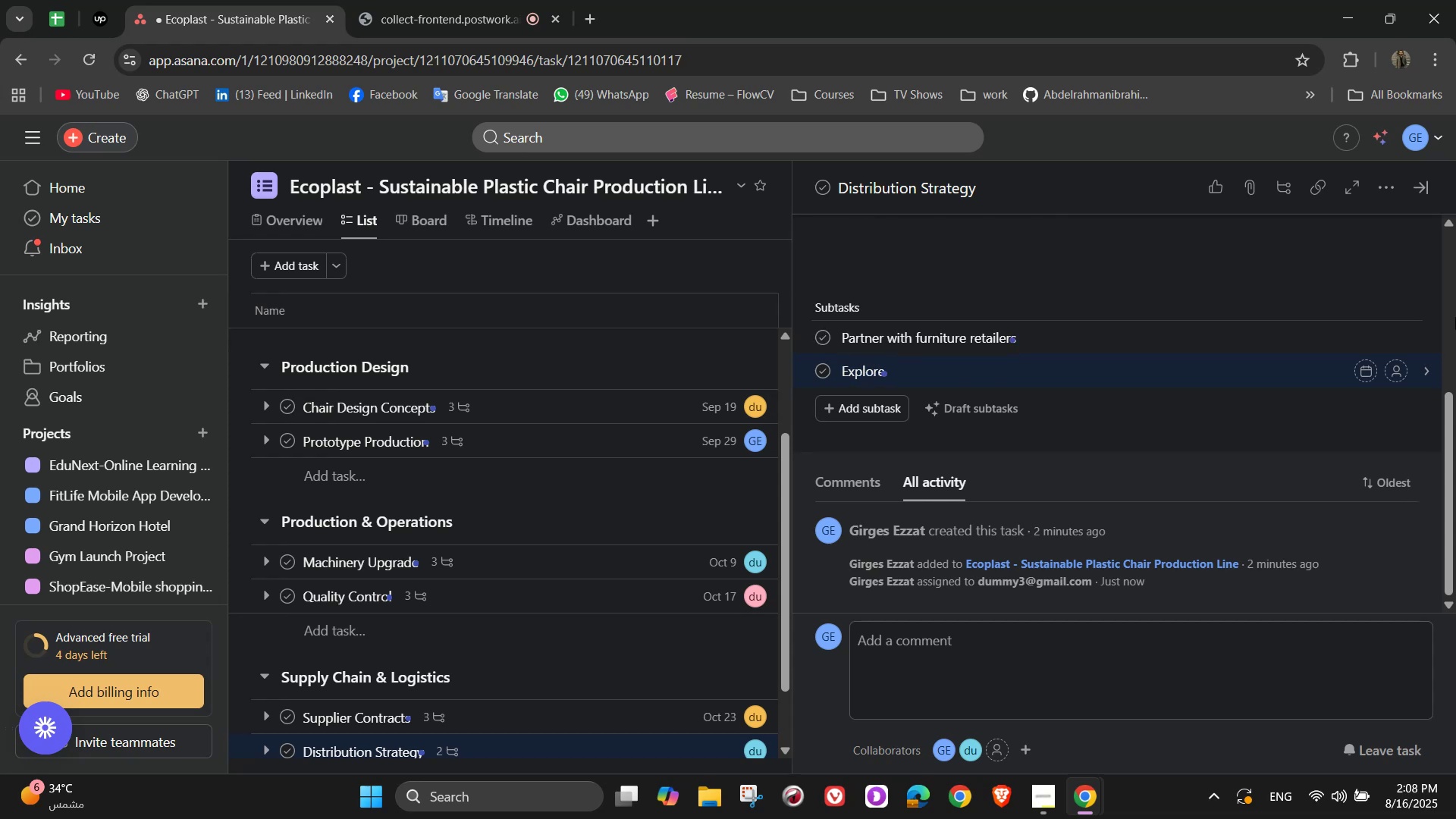 
wait(5.64)
 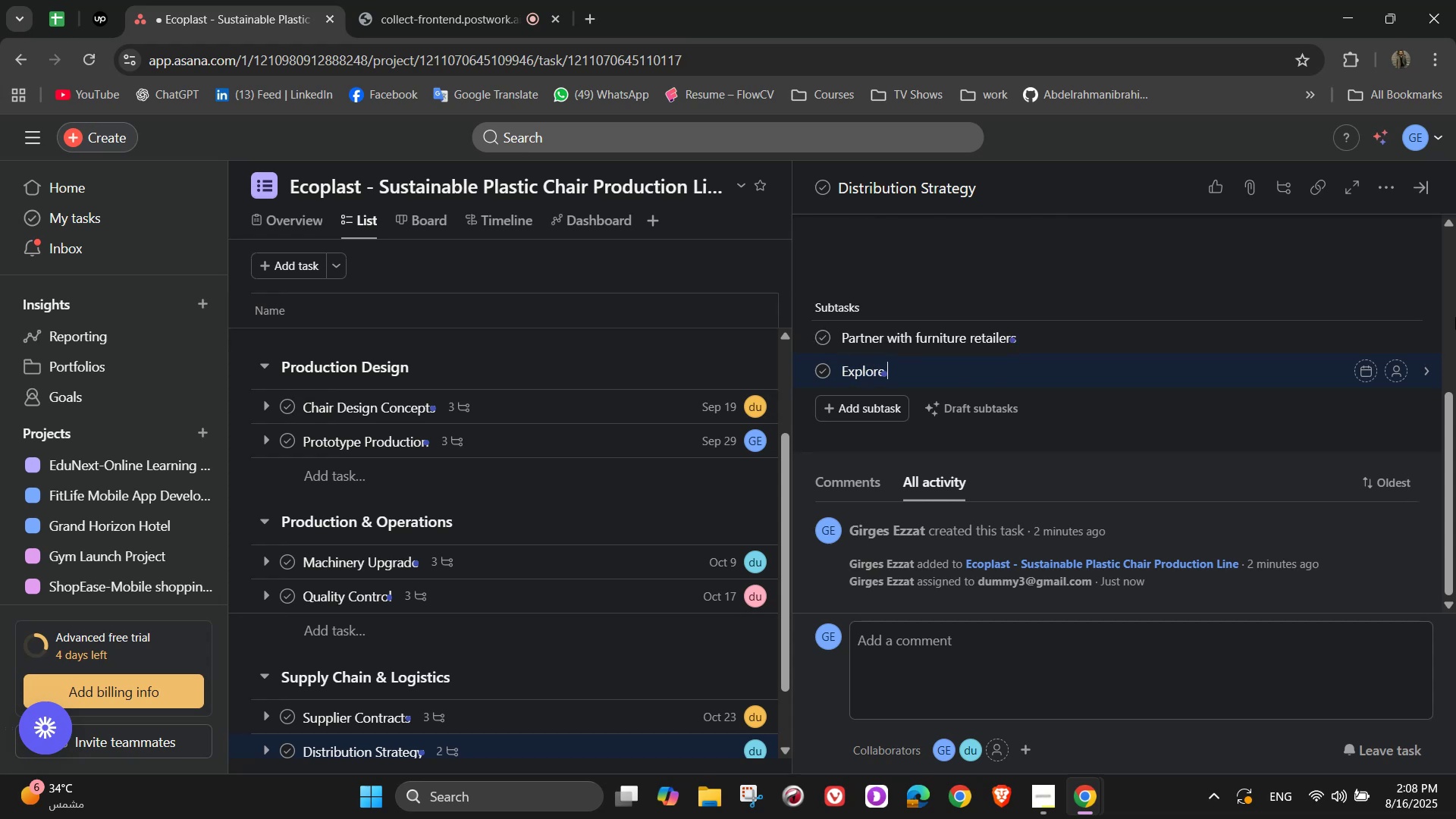 
type(online sales)
 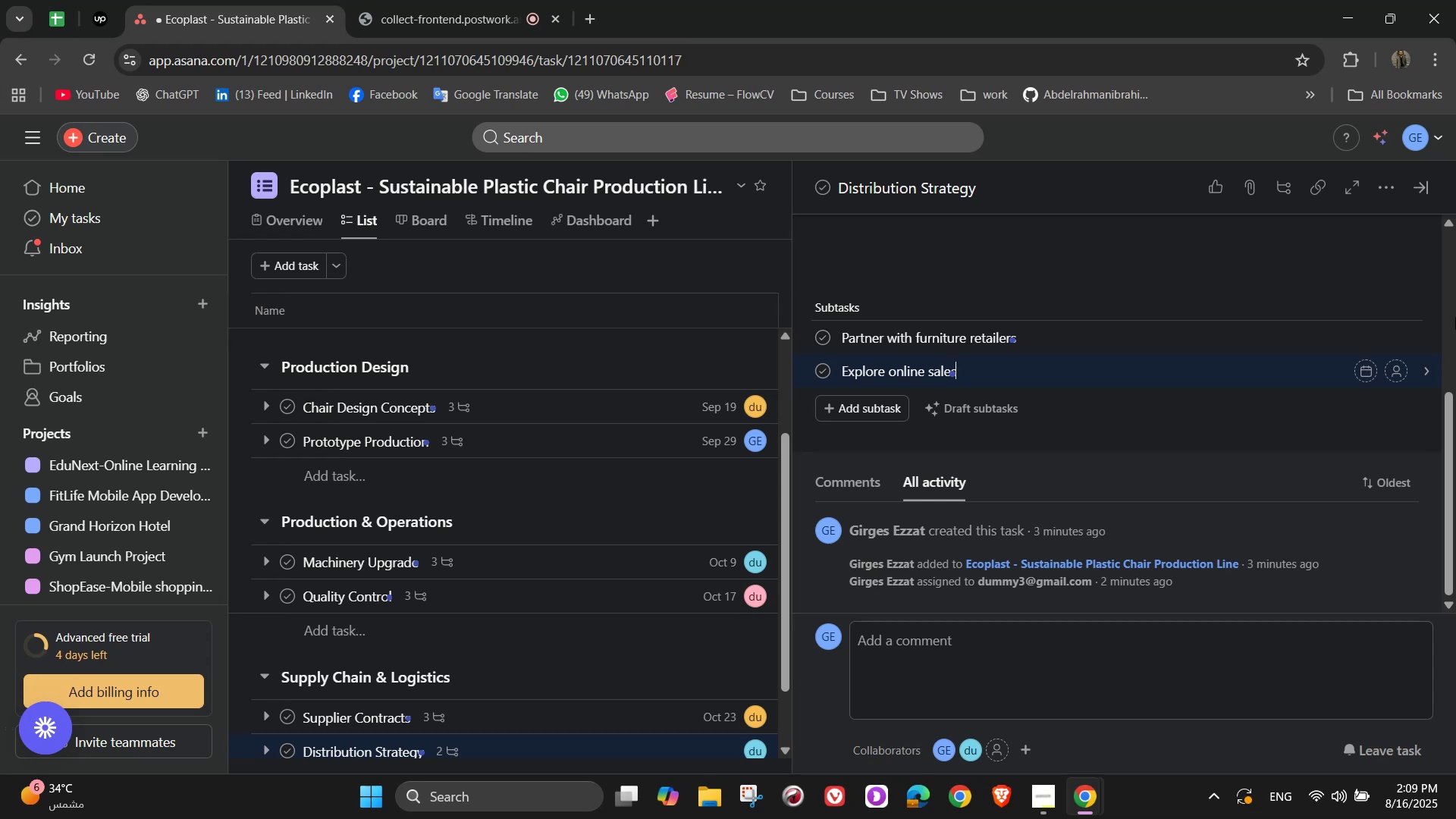 
wait(17.05)
 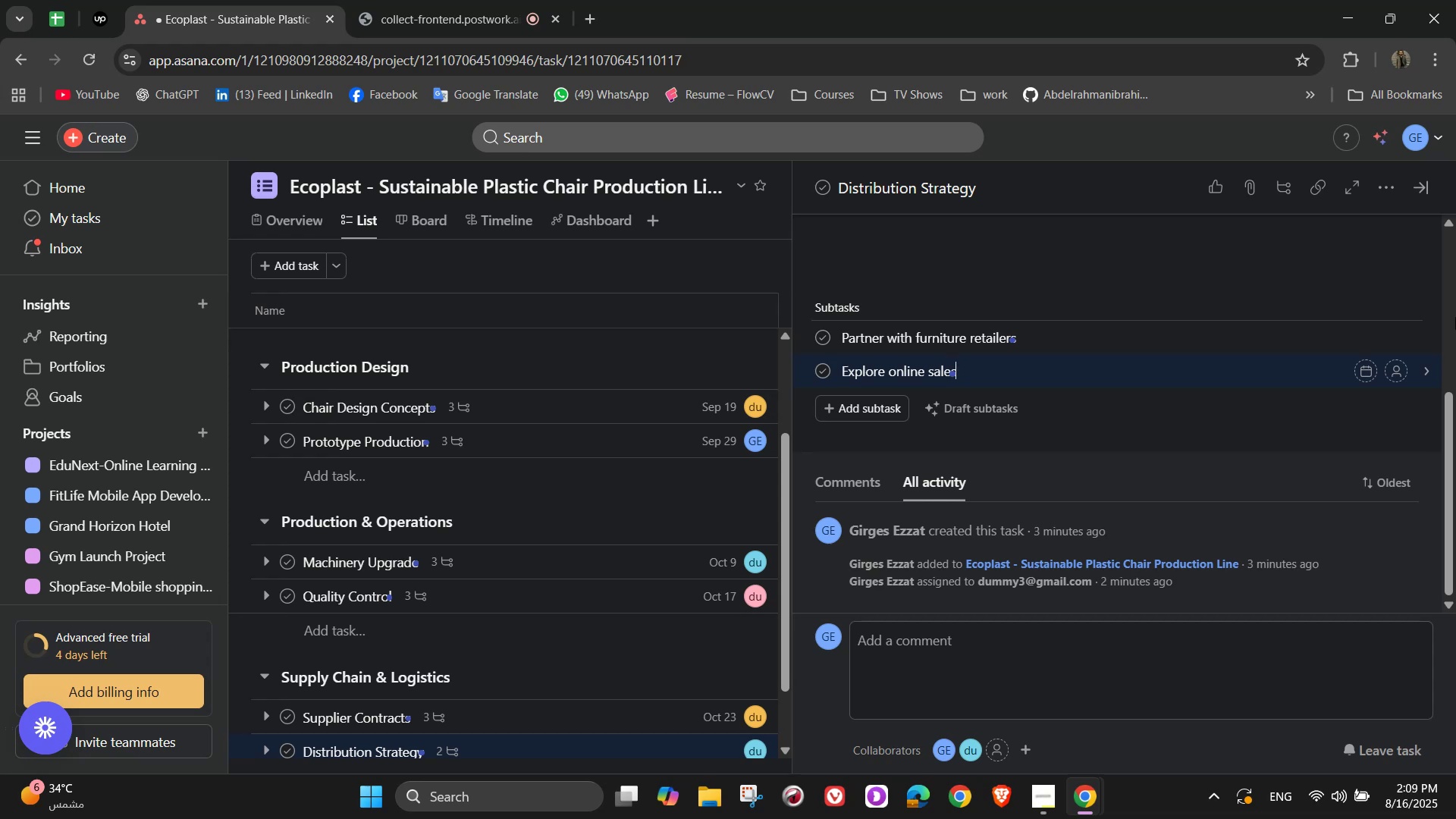 
type( pla)
 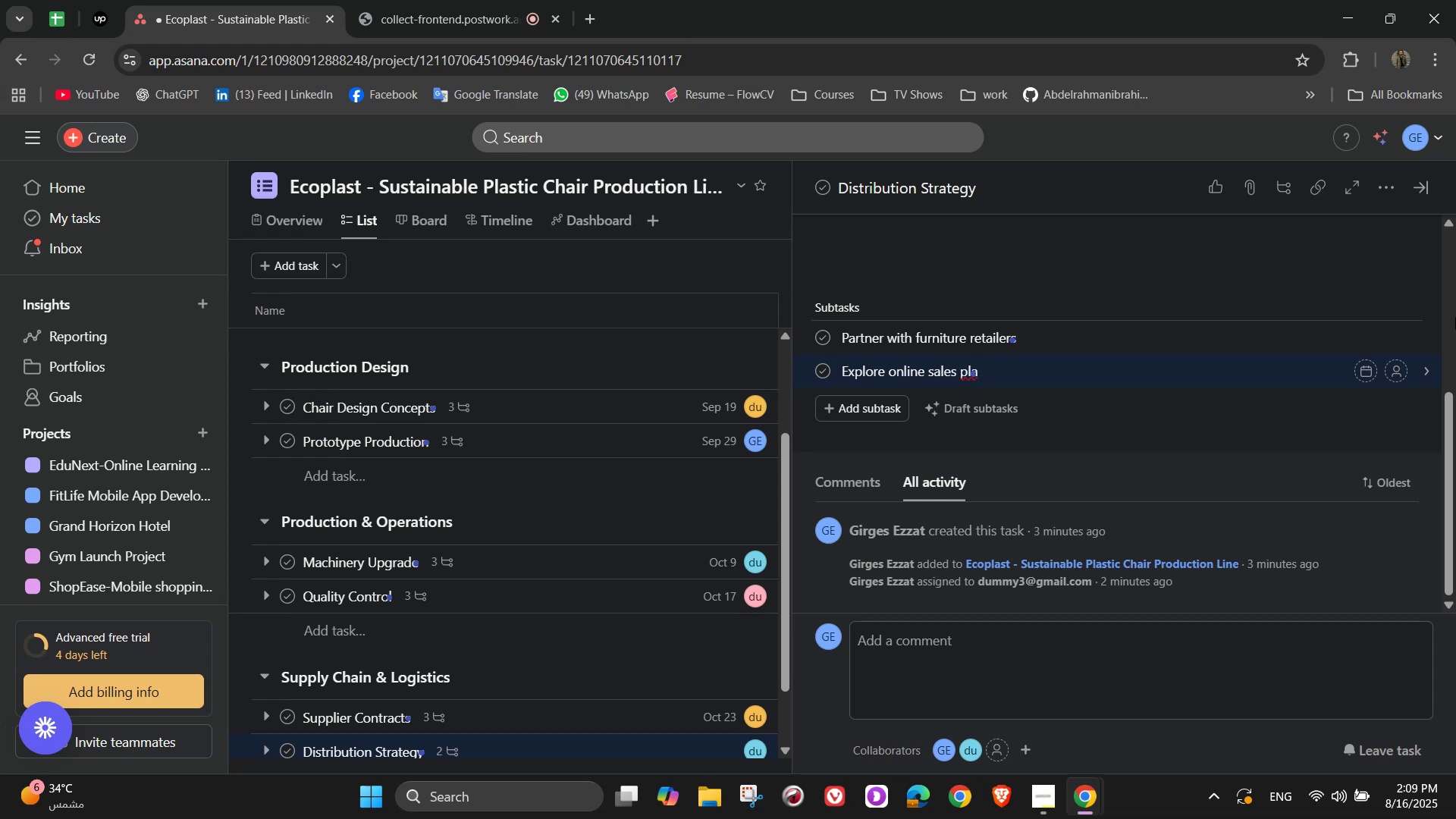 
type(tforms)
 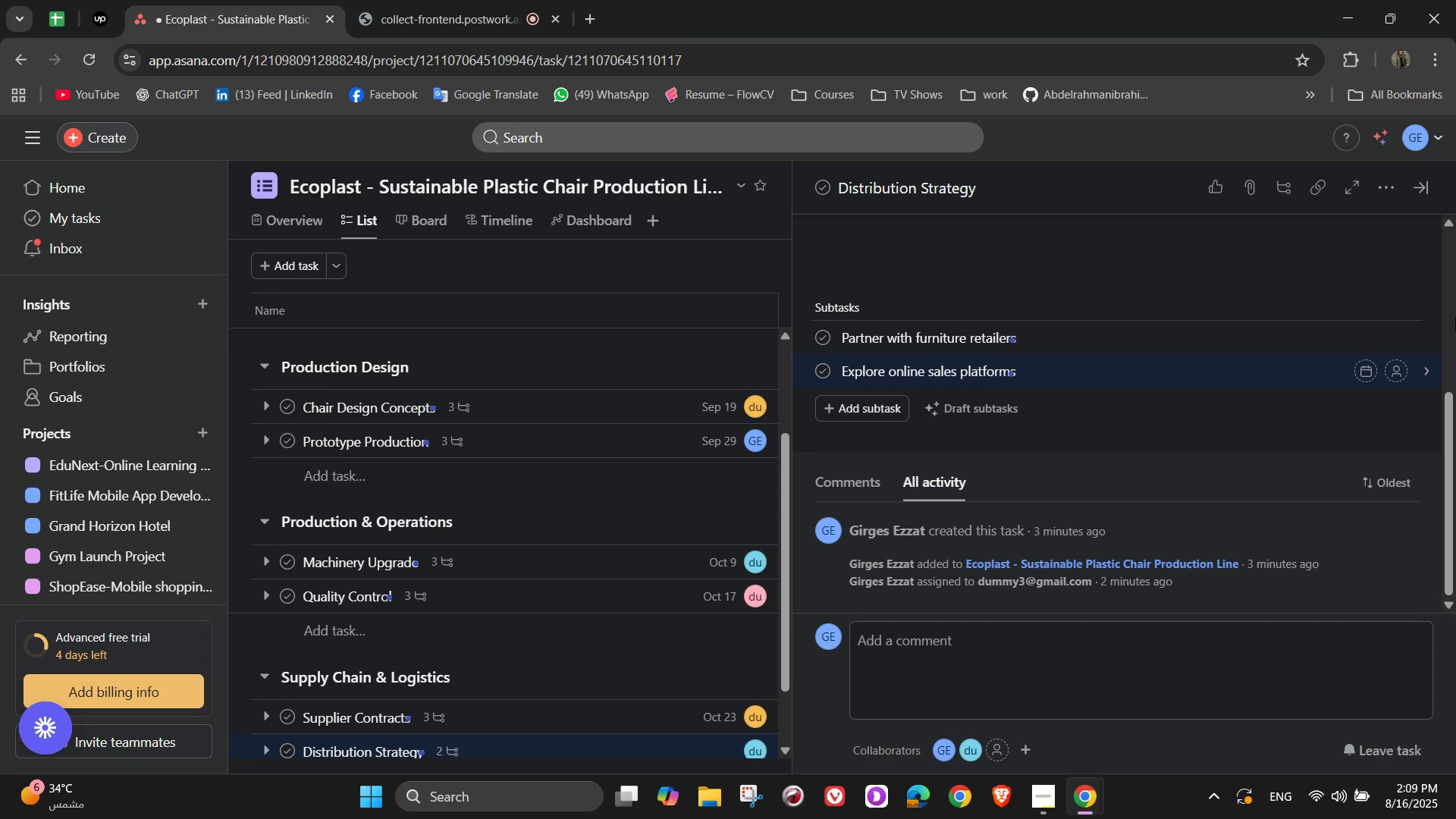 
wait(8.11)
 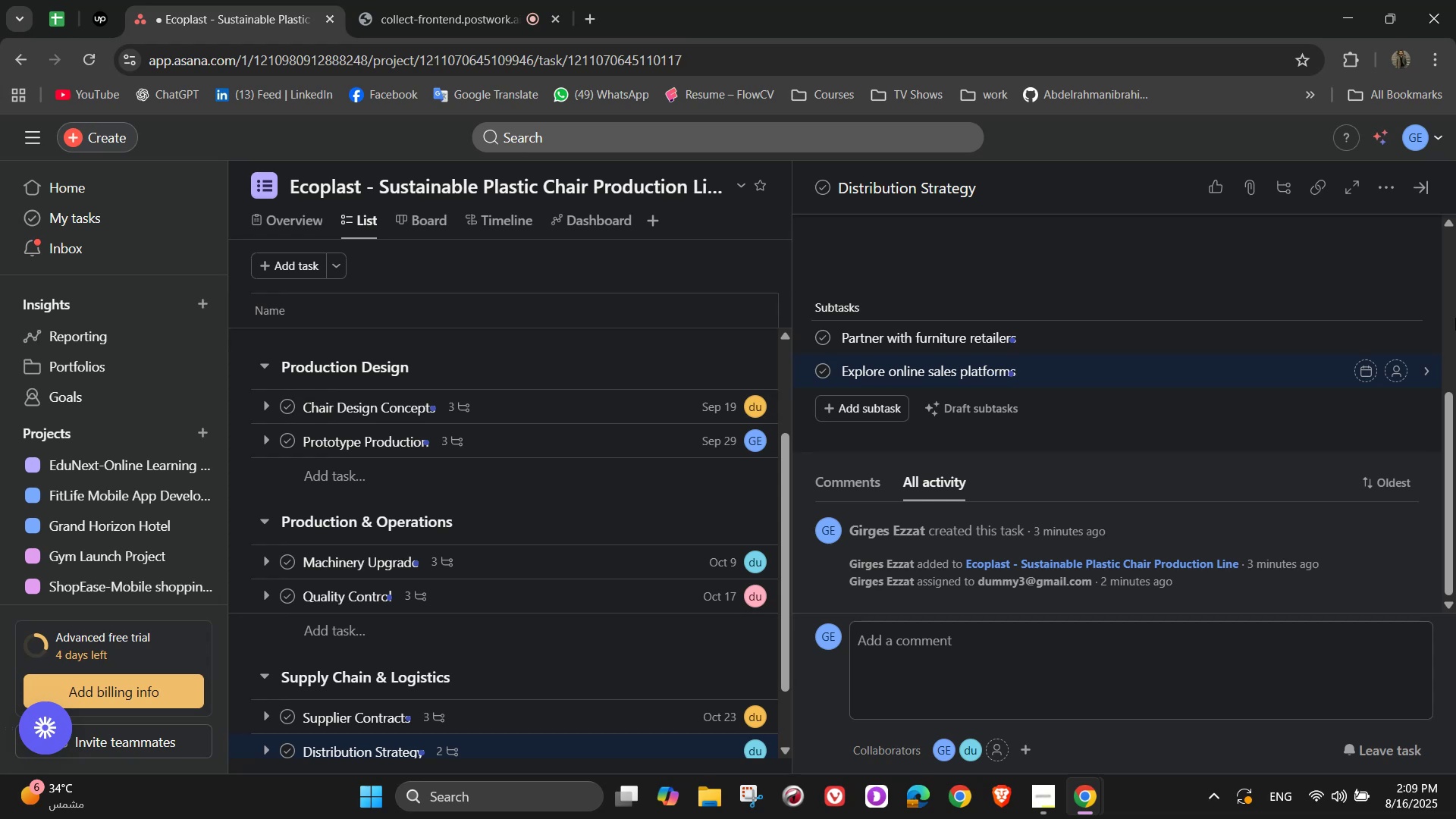 
key(Enter)
 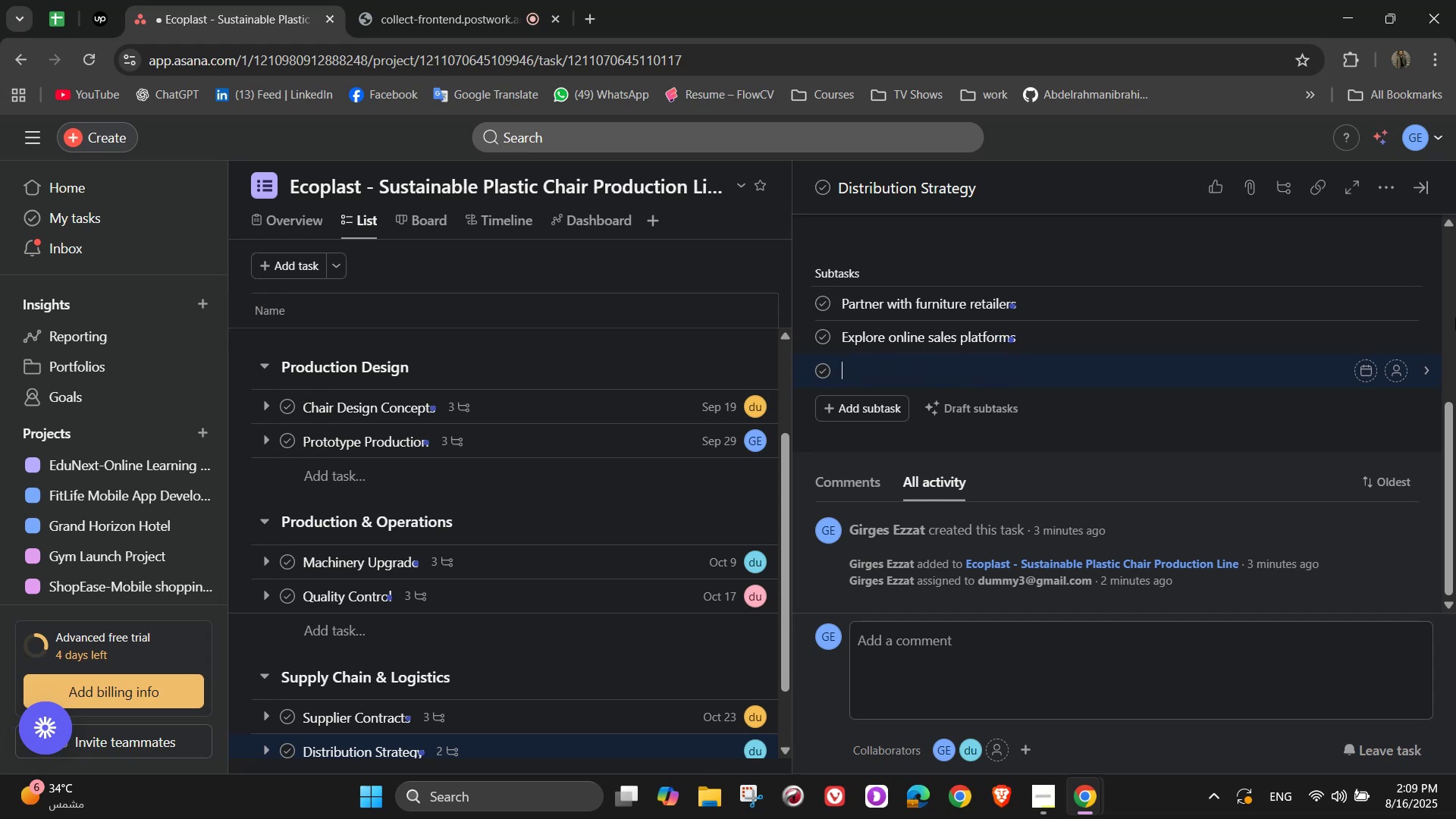 
type(Op)
 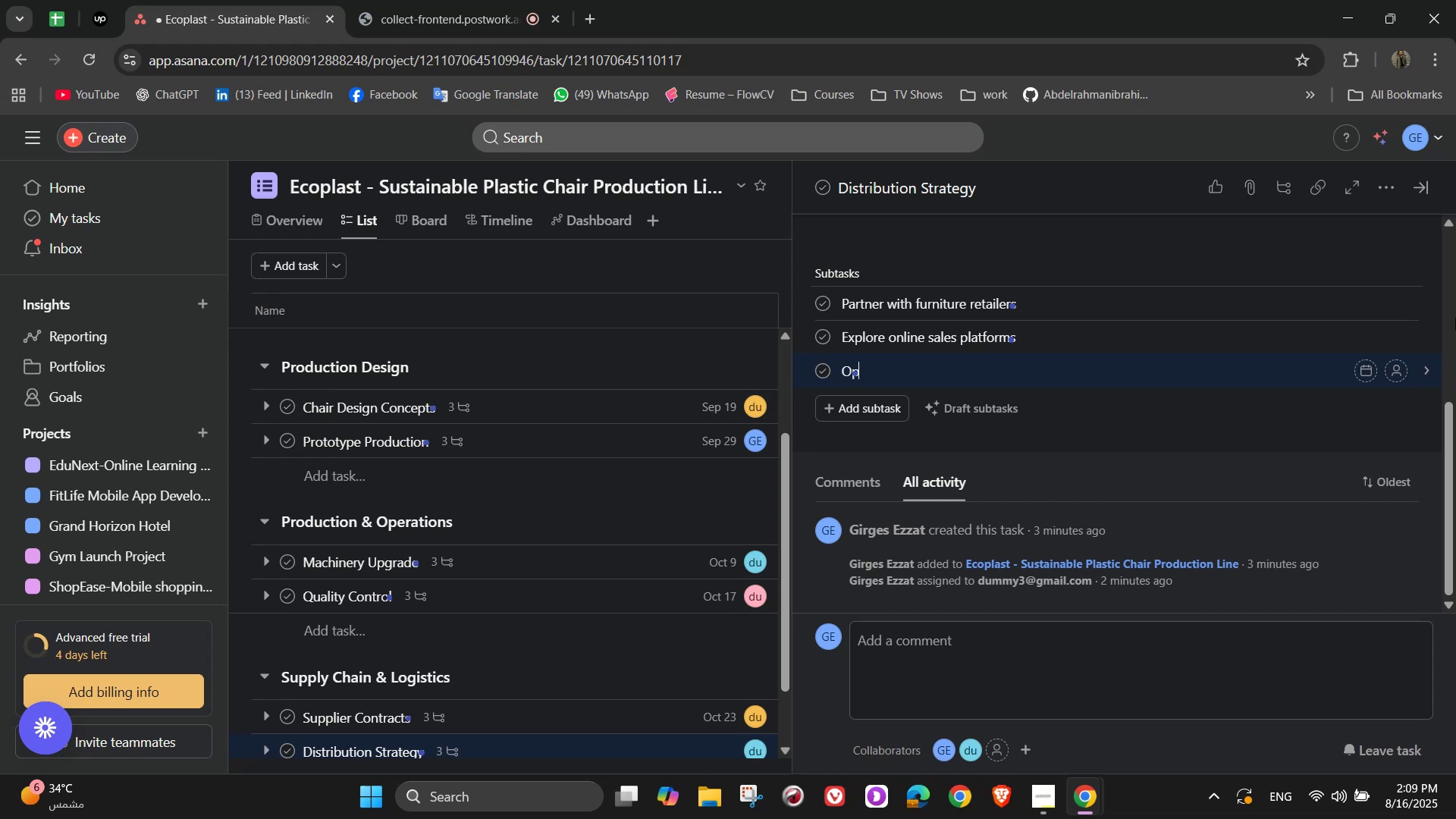 
wait(16.1)
 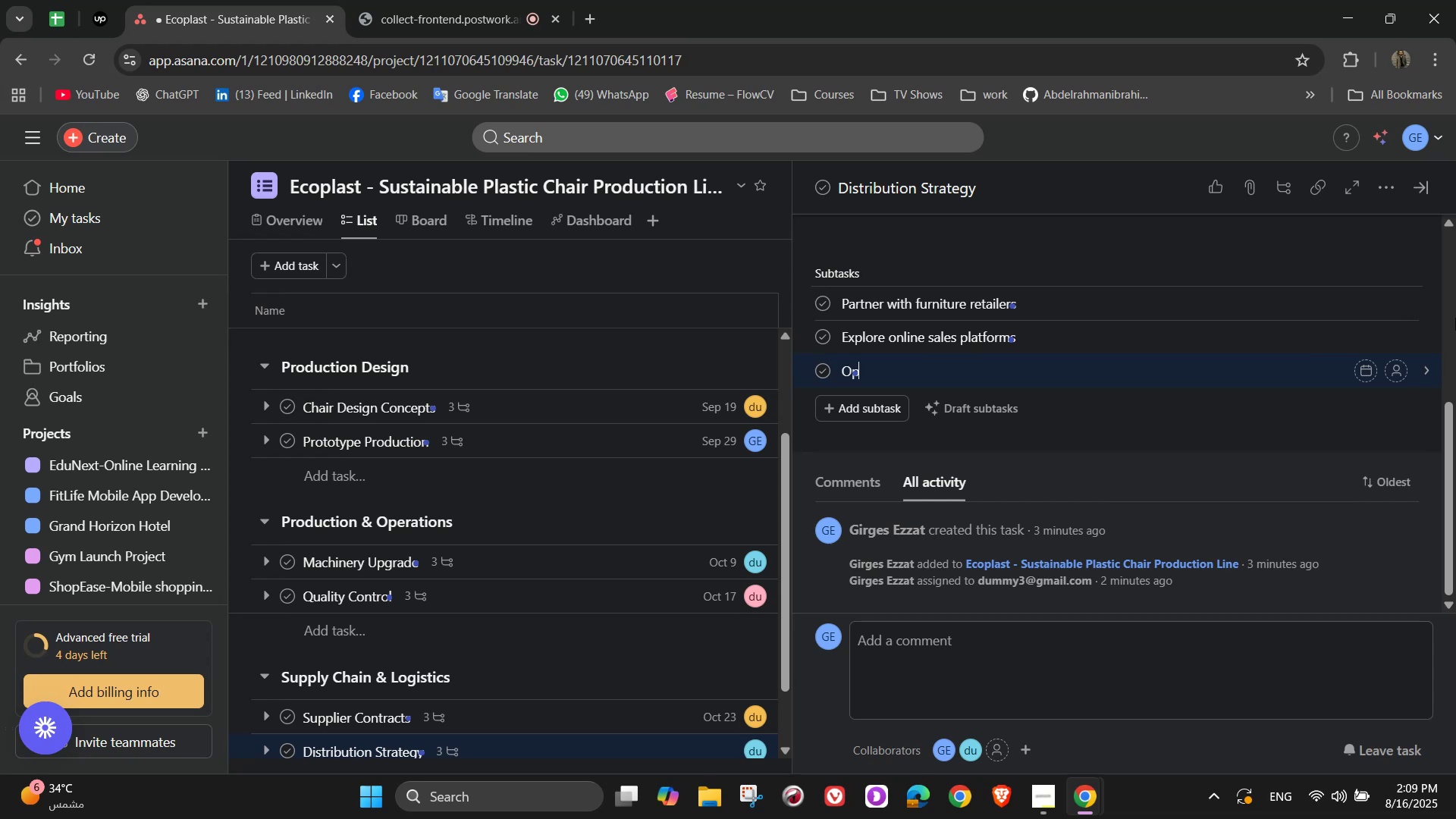 
type(timize packaging for )
 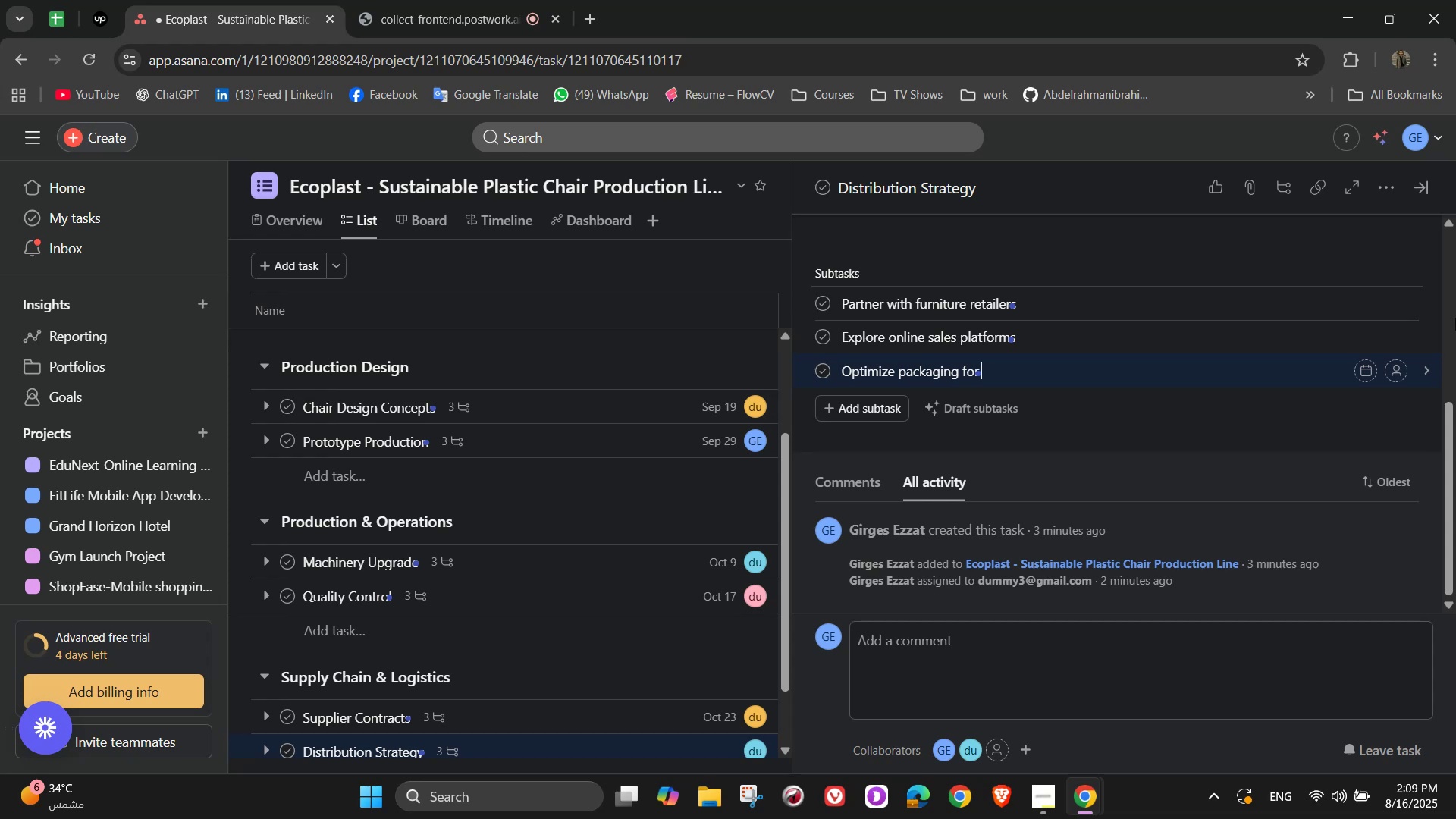 
wait(7.46)
 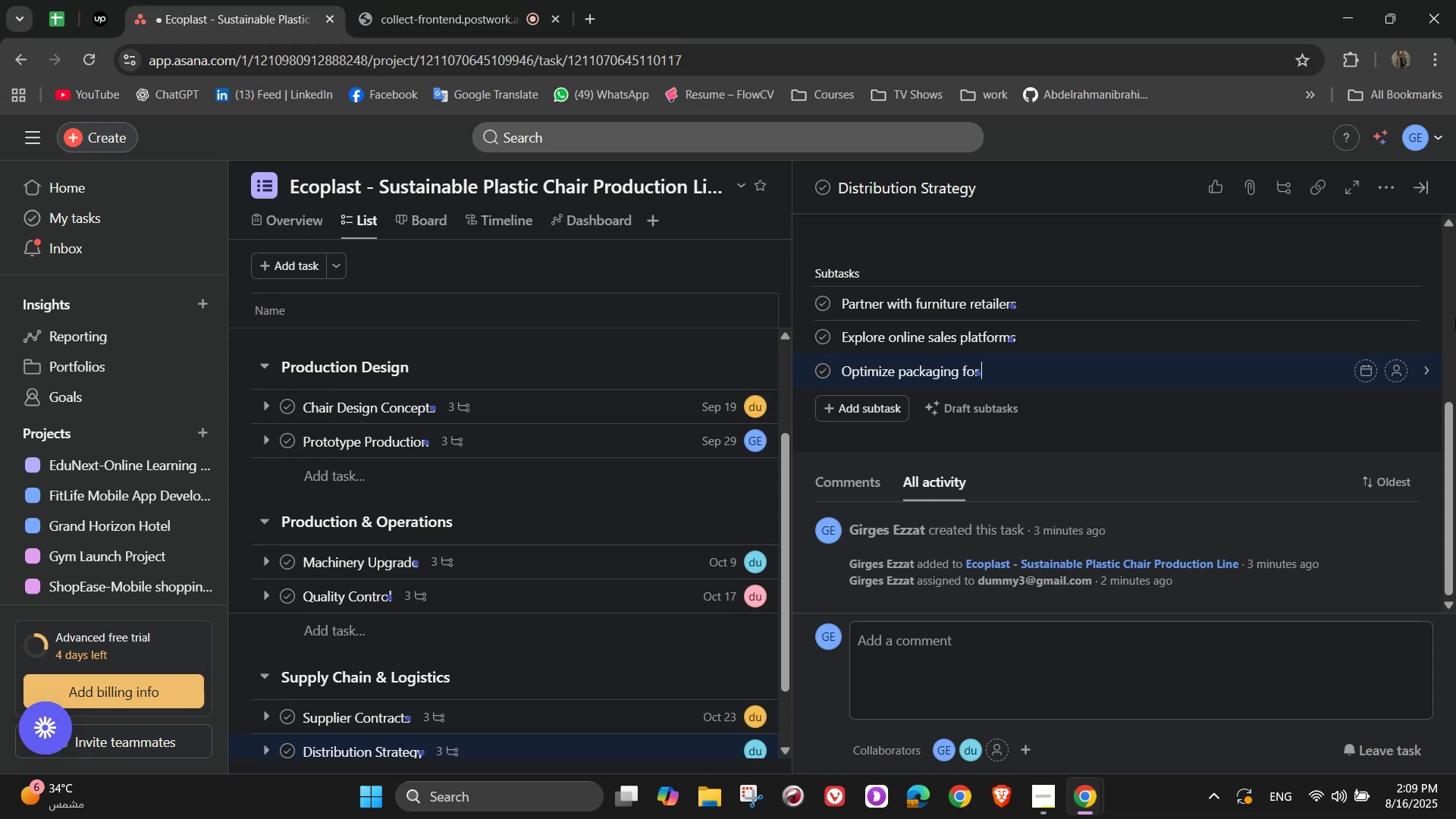 
type(tran)
 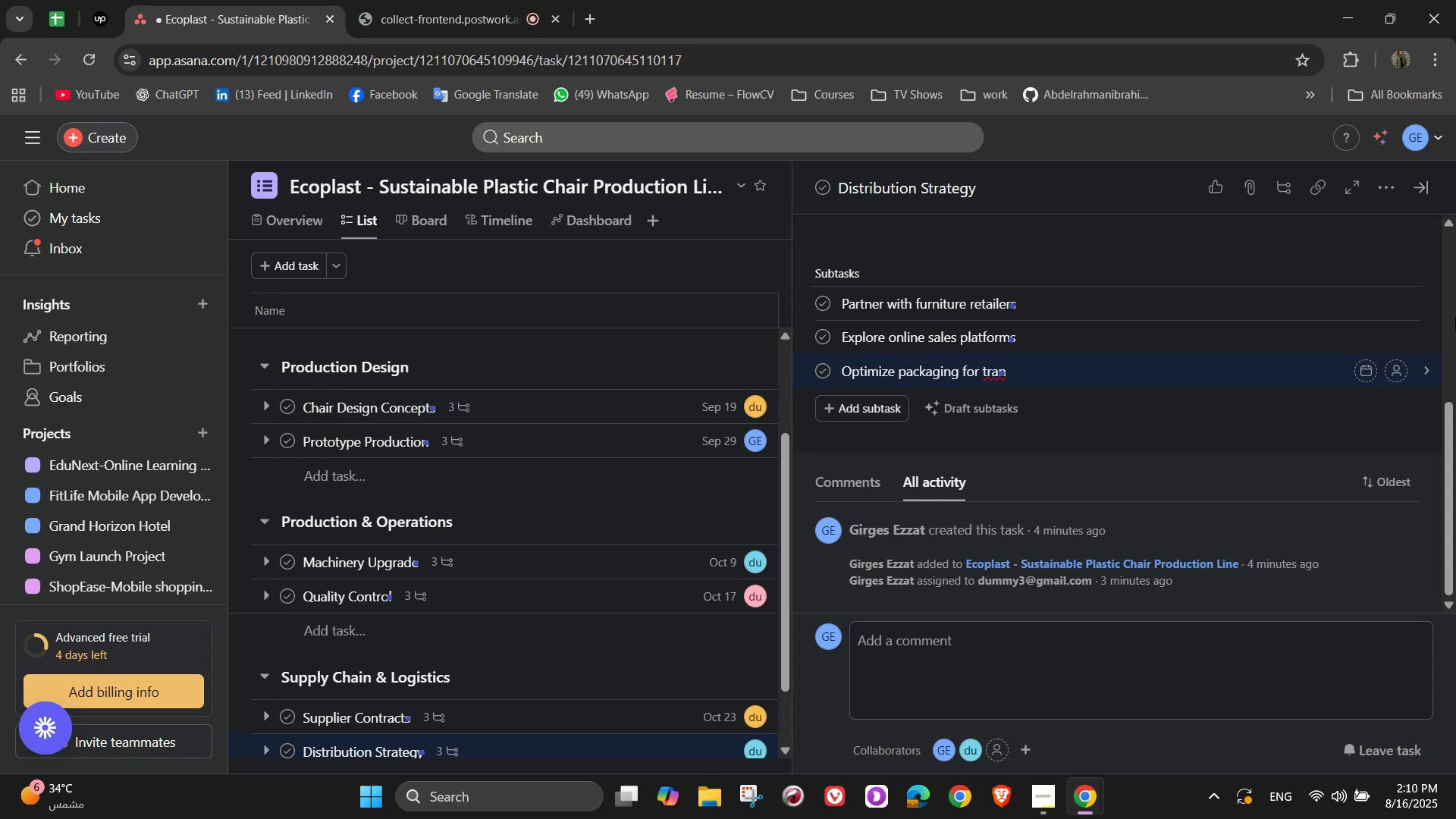 
type(spo)
 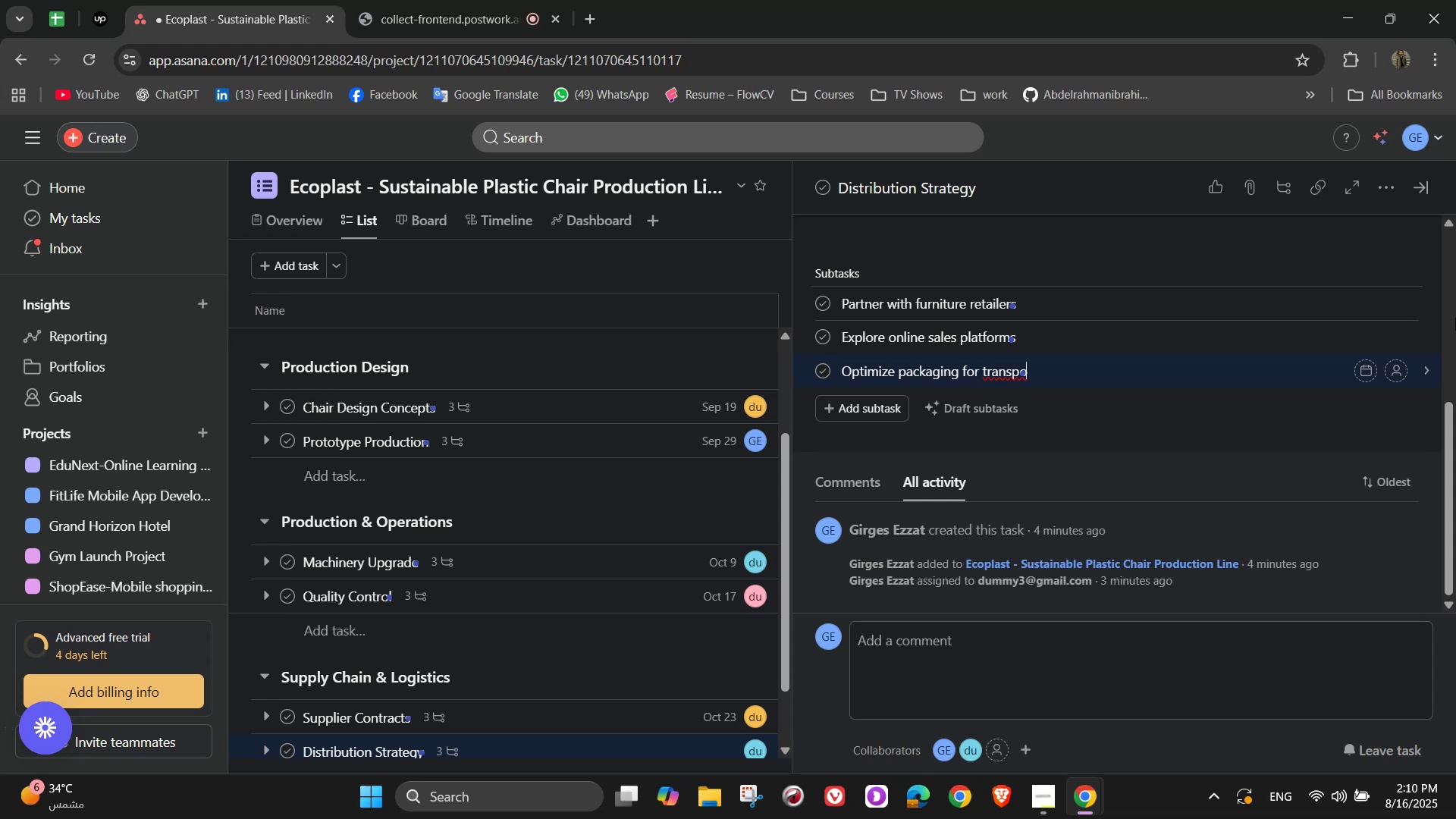 
type(rts)
key(Backspace)
 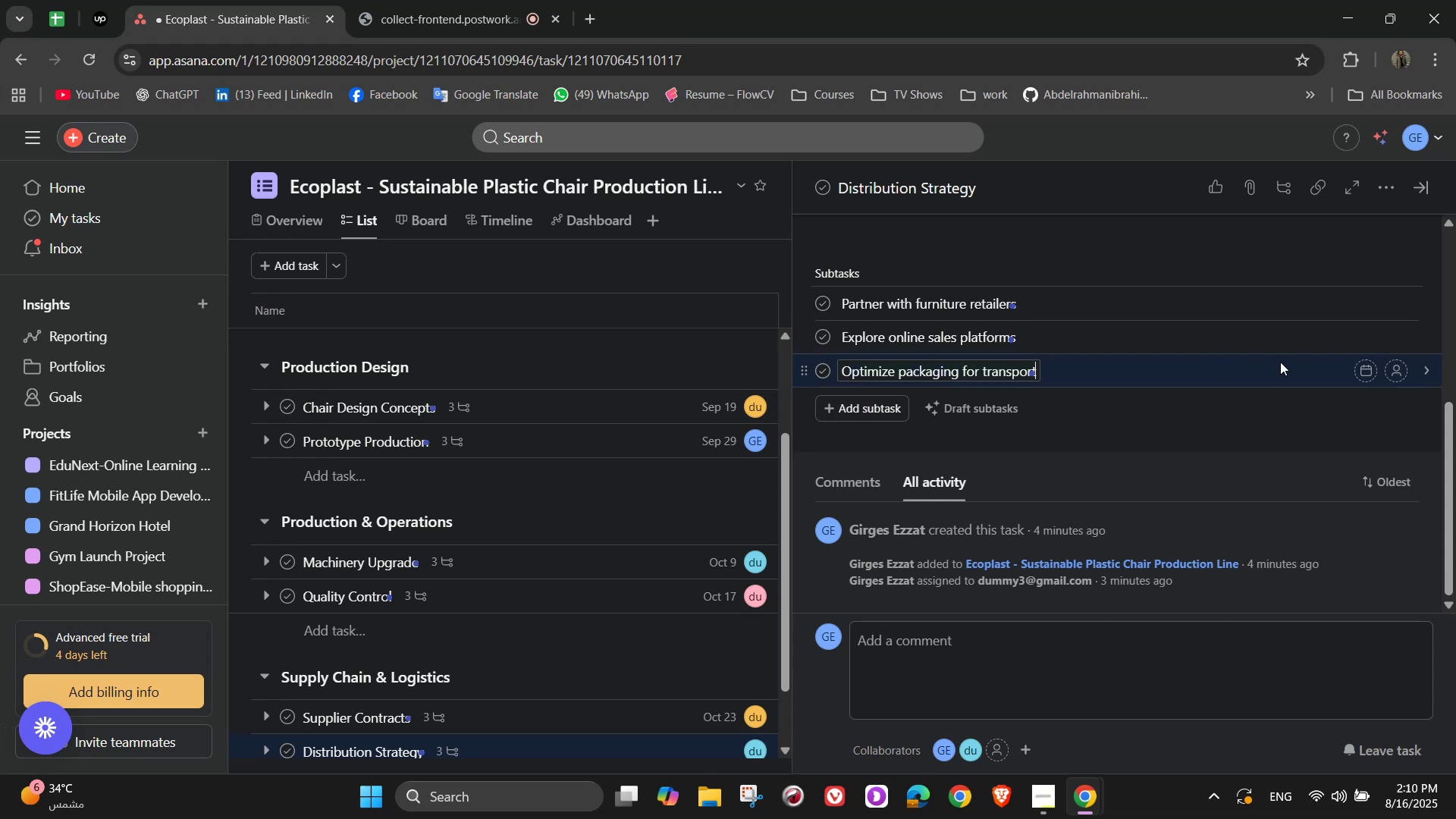 
left_click([1402, 308])
 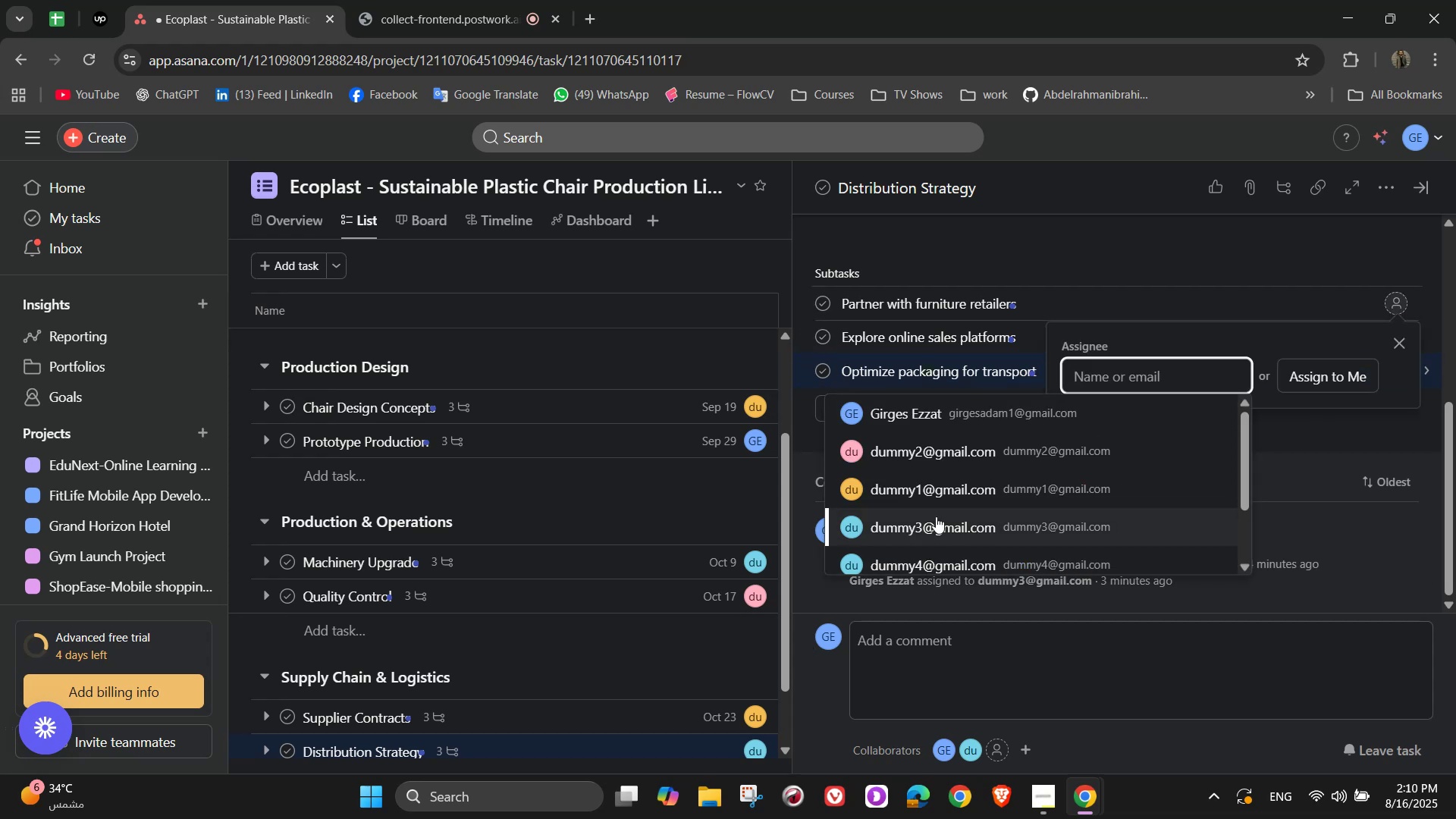 
left_click([959, 529])
 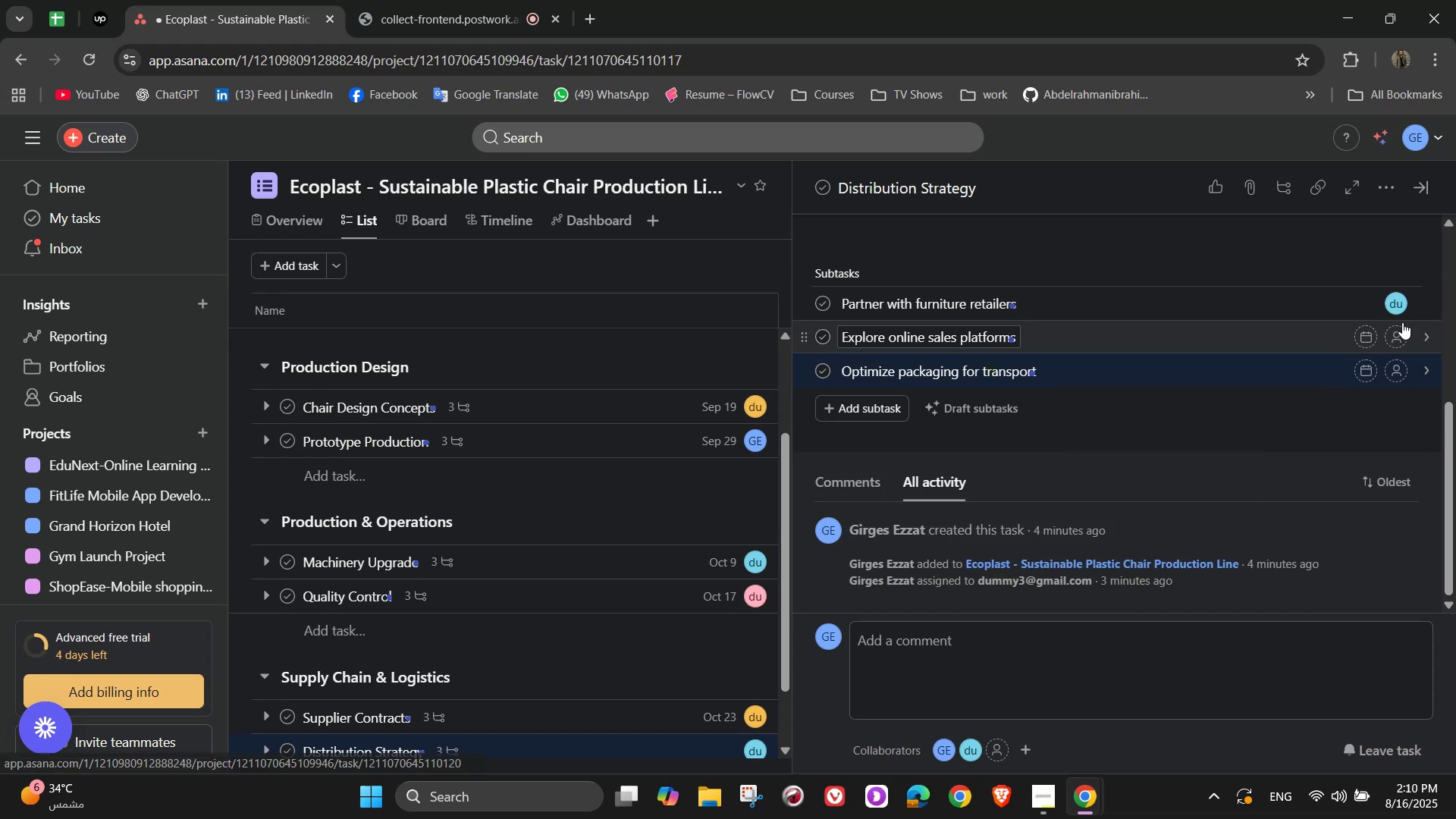 
left_click([1398, 331])
 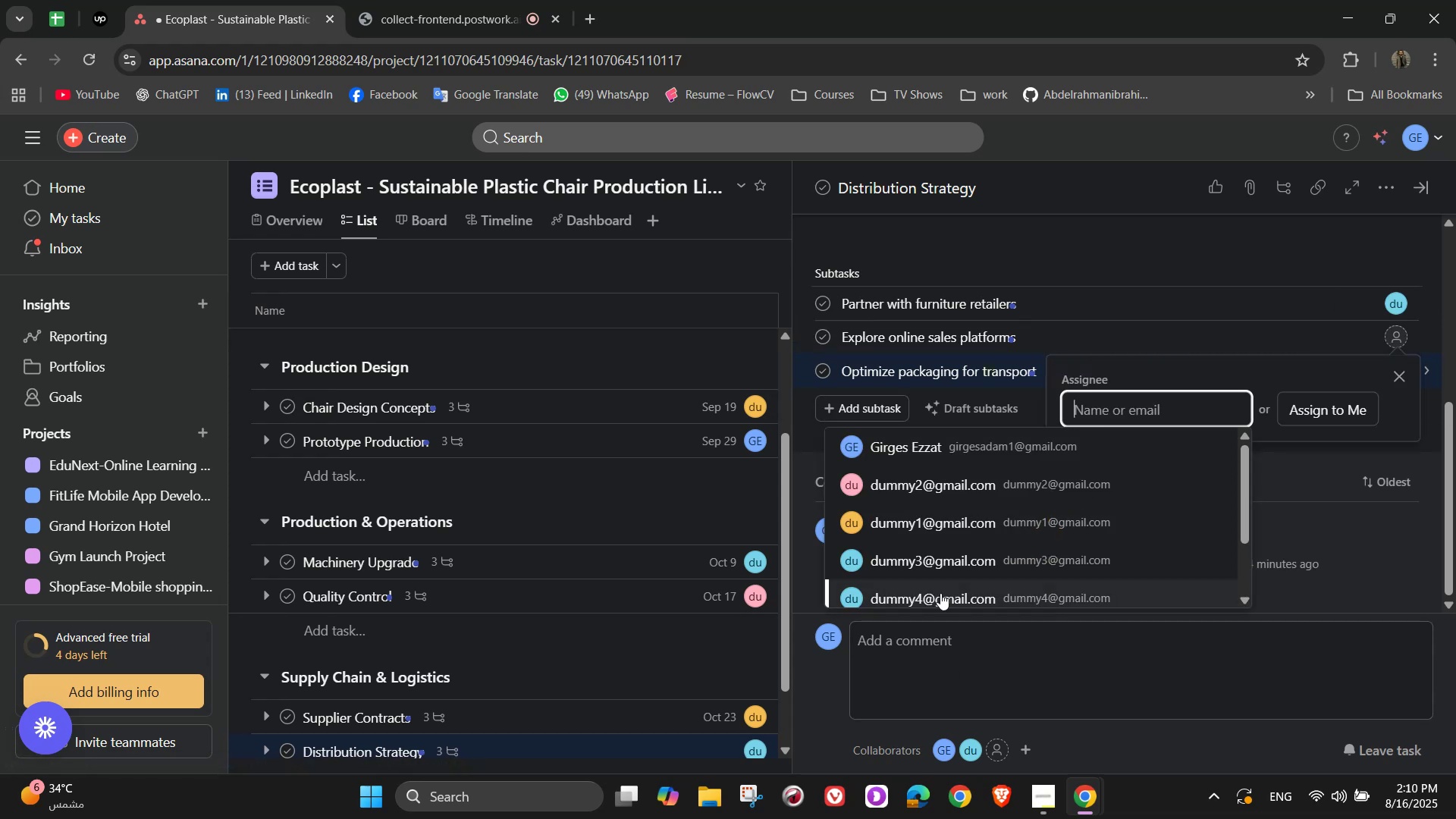 
left_click([940, 592])
 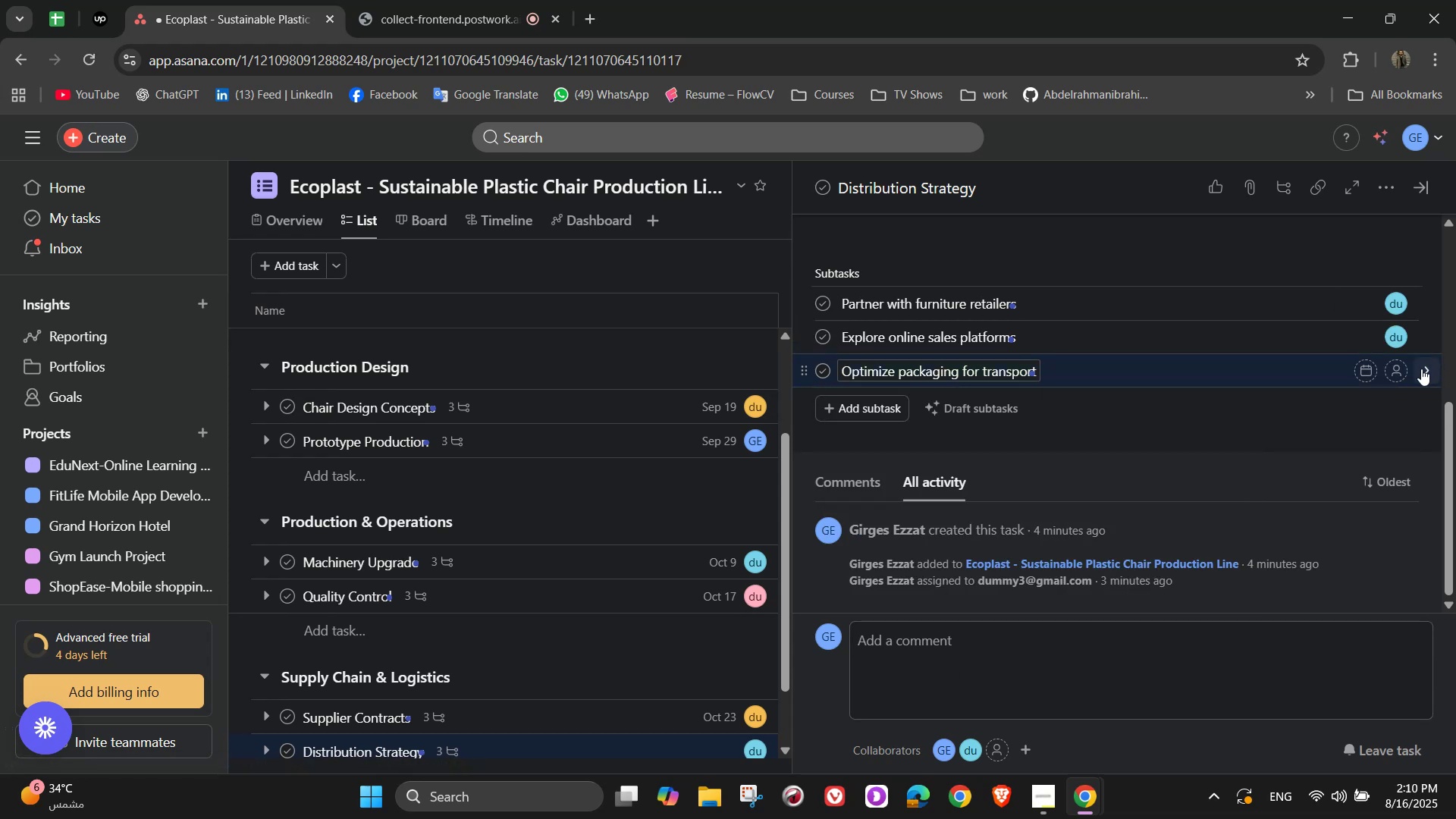 
left_click([1394, 378])
 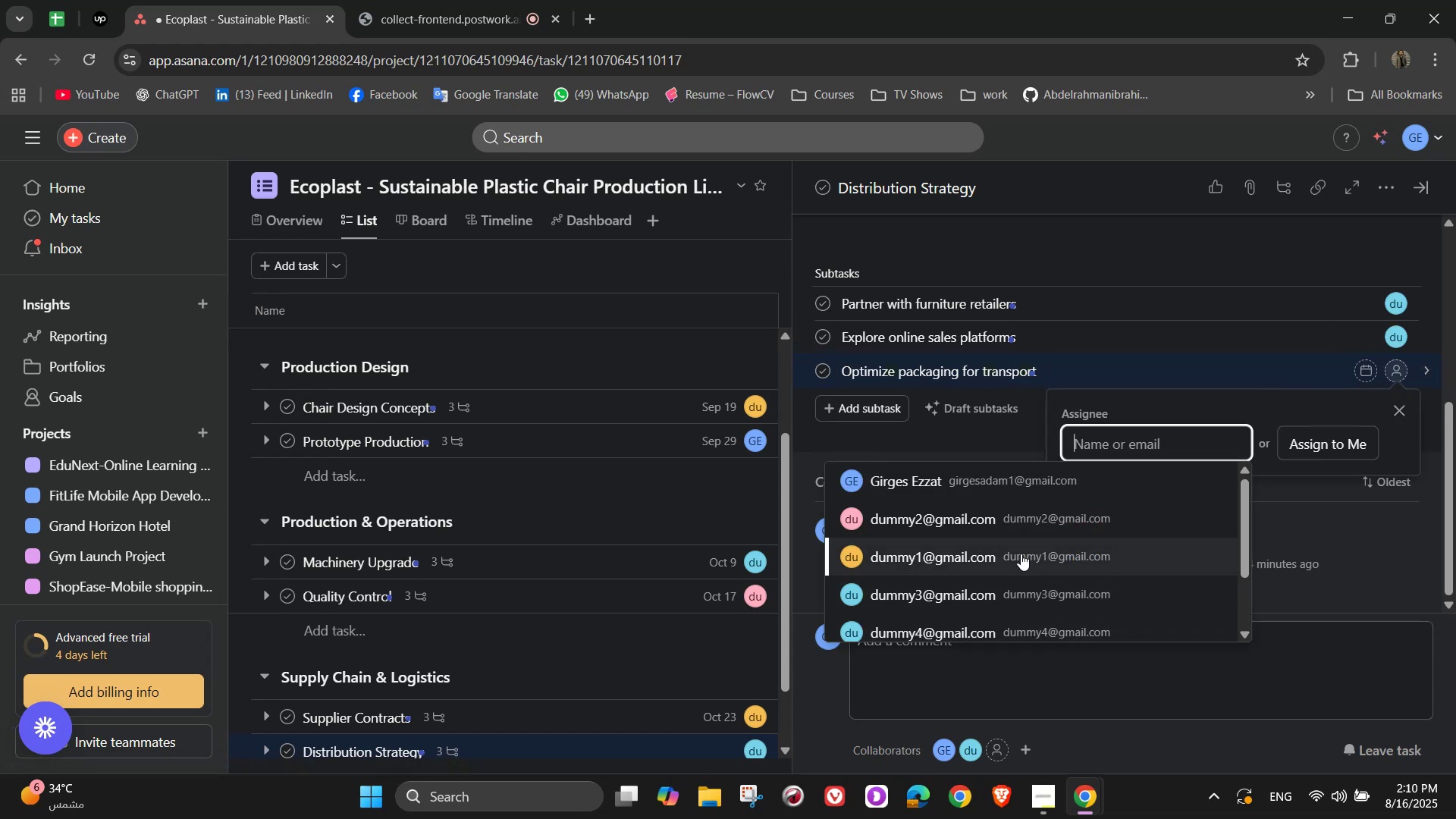 
left_click([993, 473])
 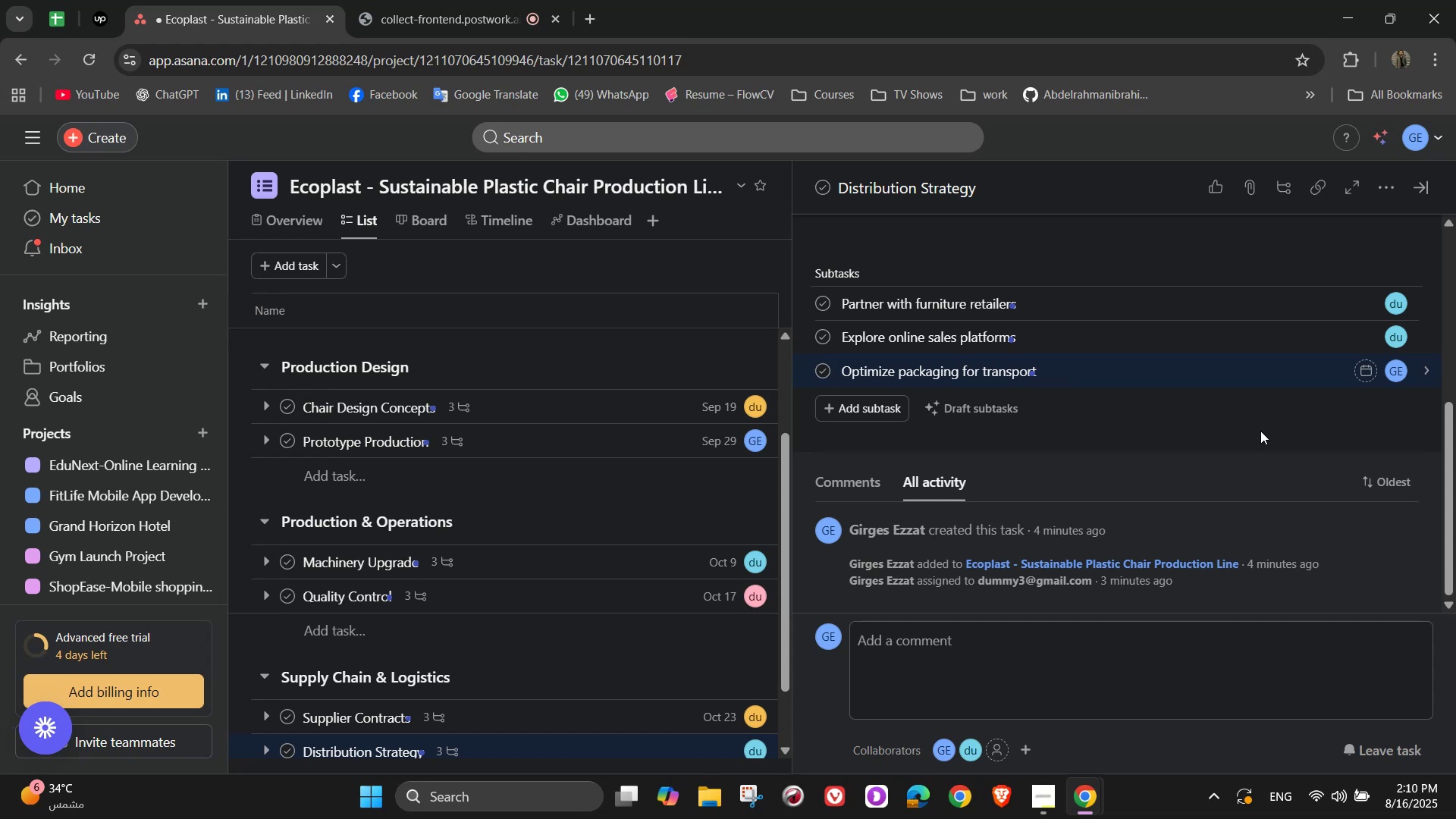 
wait(6.35)
 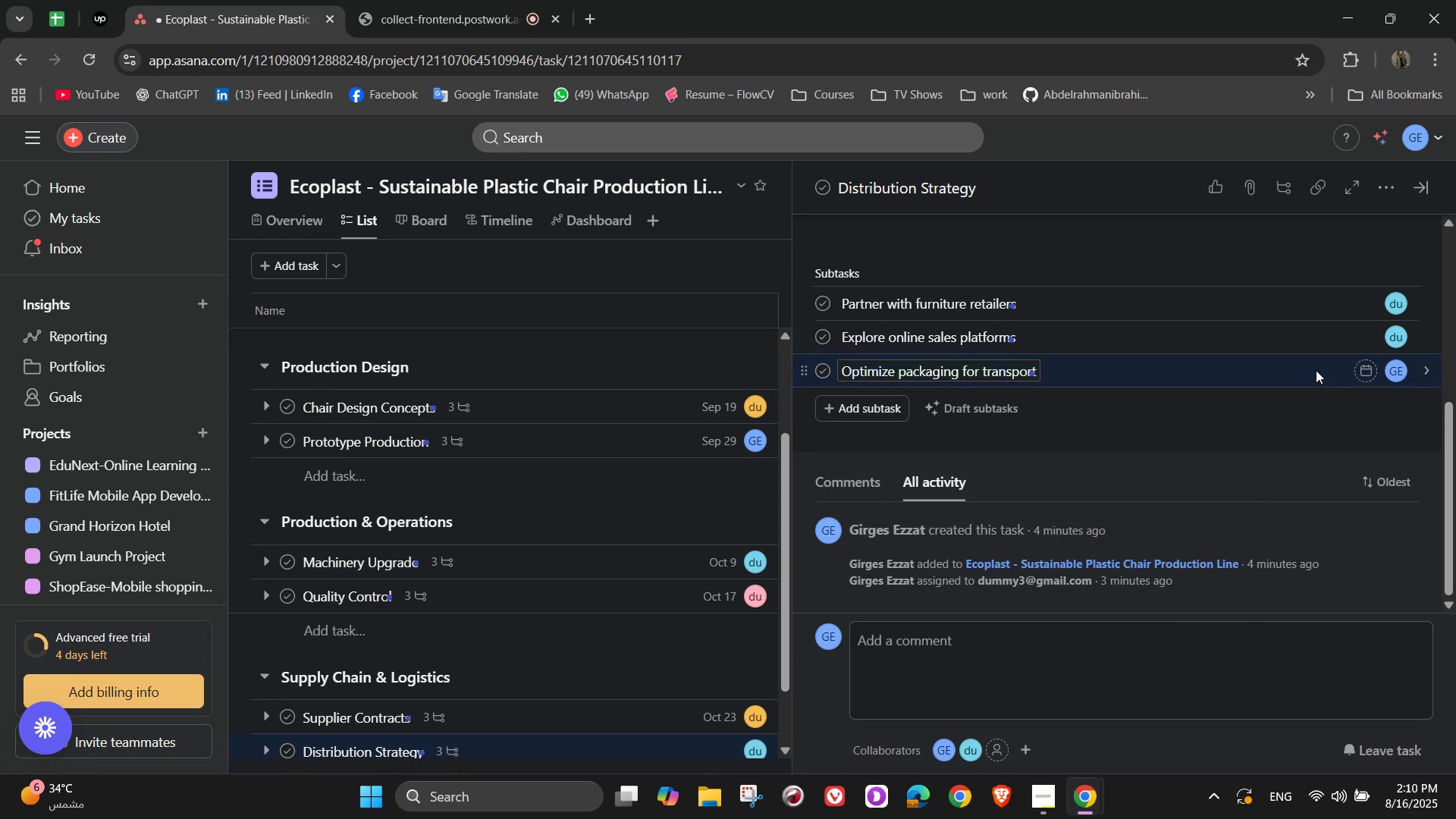 
scroll: coordinate [1347, 383], scroll_direction: up, amount: 4.0
 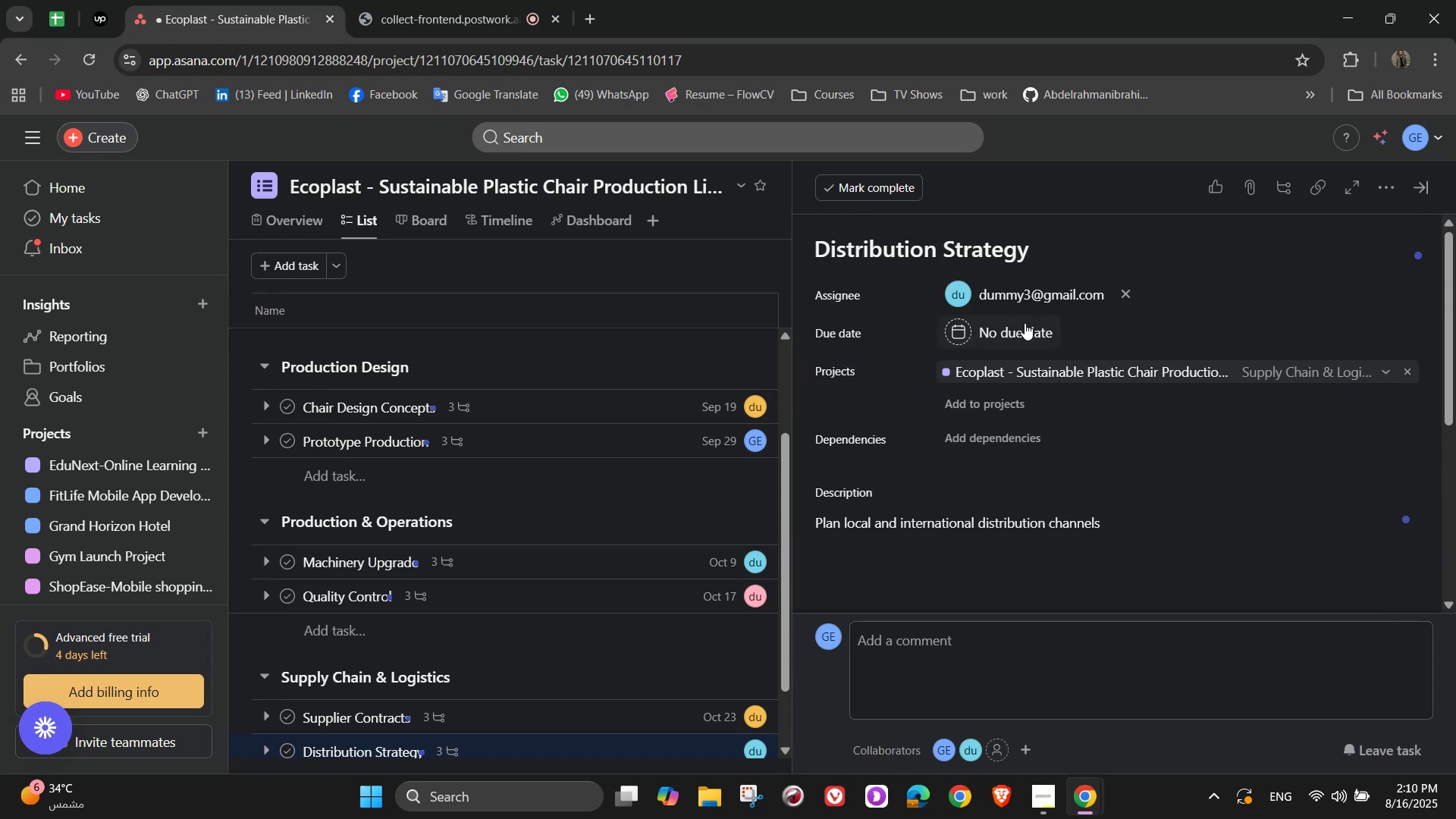 
left_click([1024, 333])
 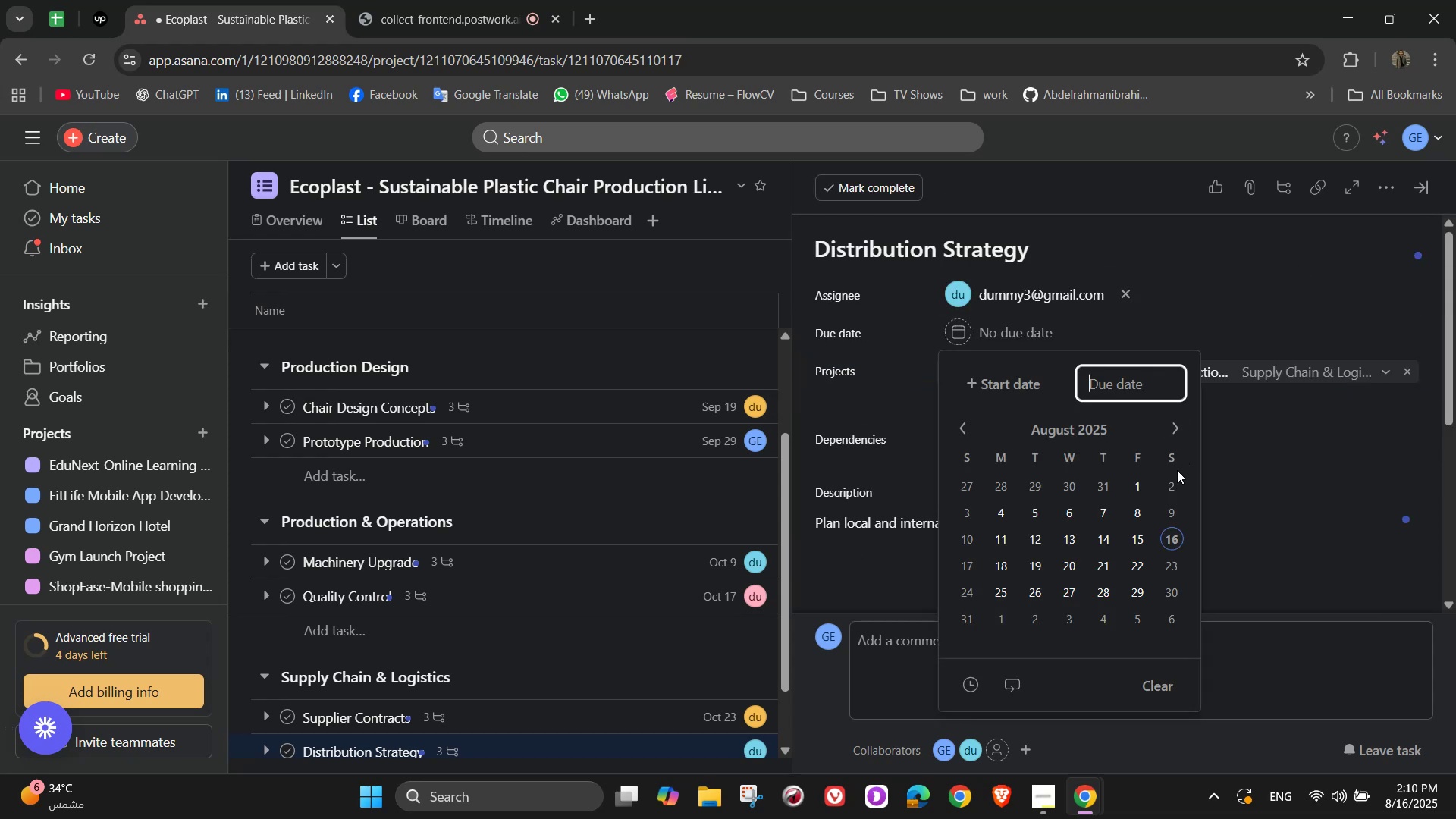 
left_click([1181, 422])
 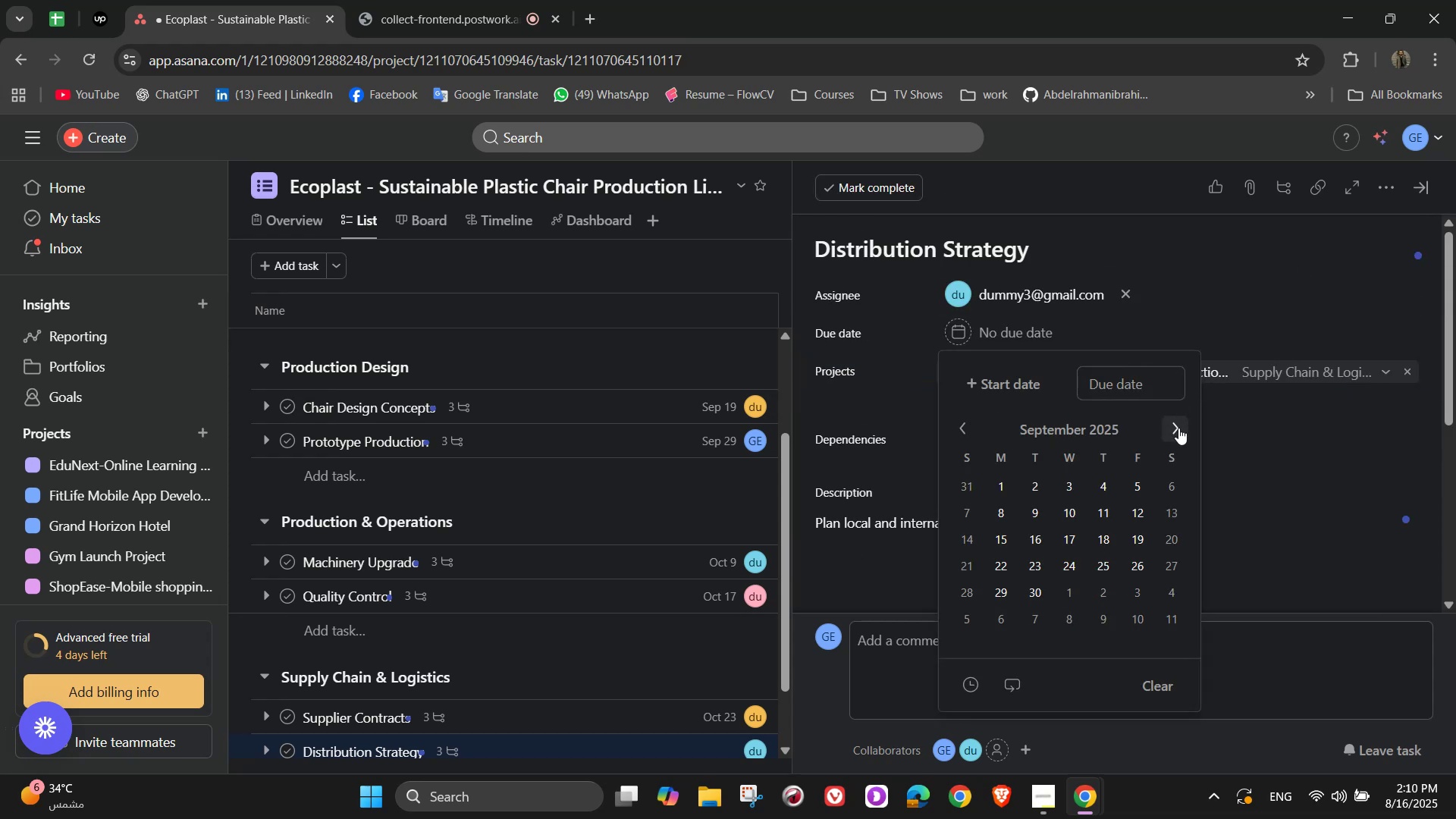 
left_click([1176, 431])
 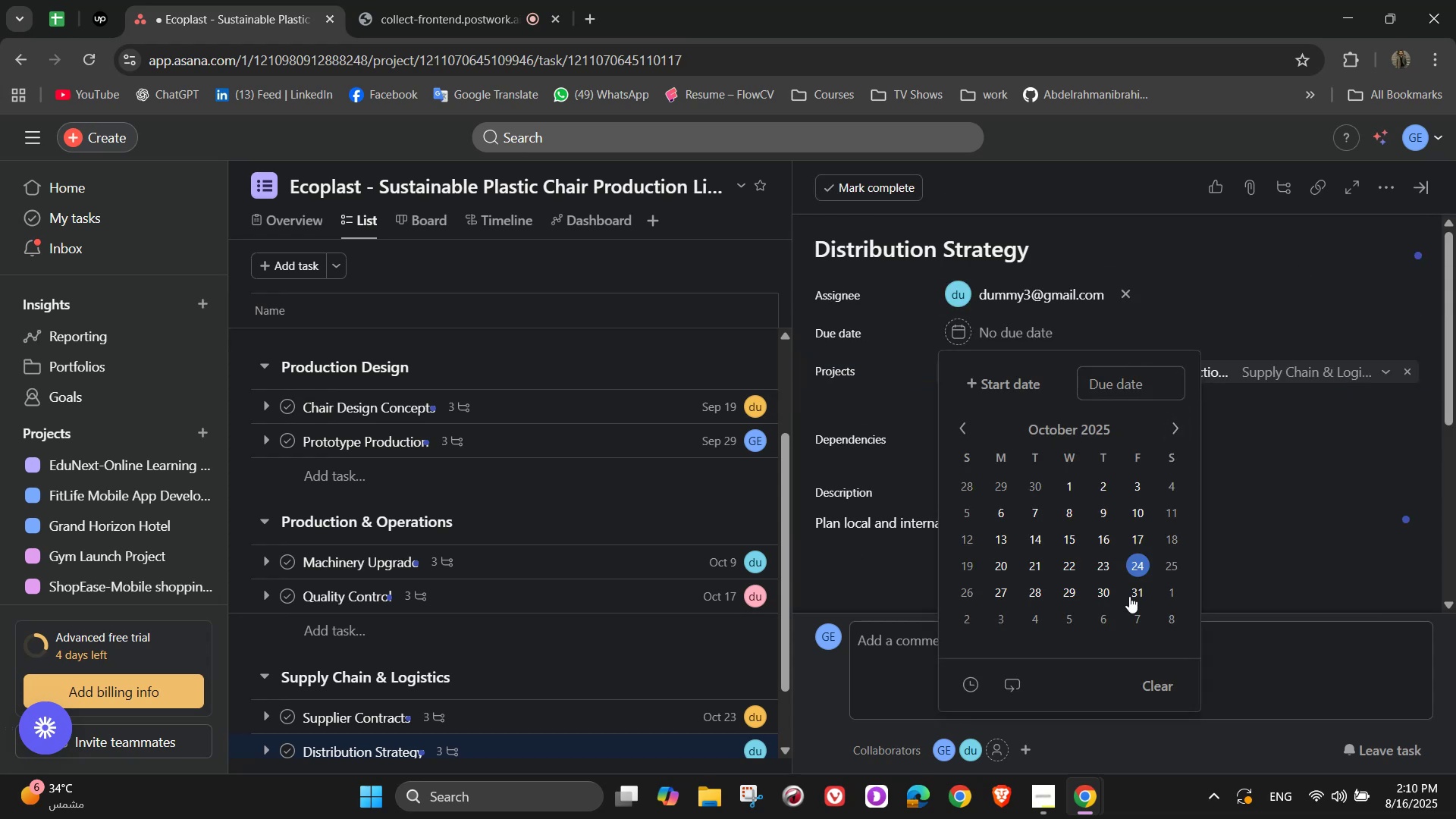 
left_click([1035, 618])
 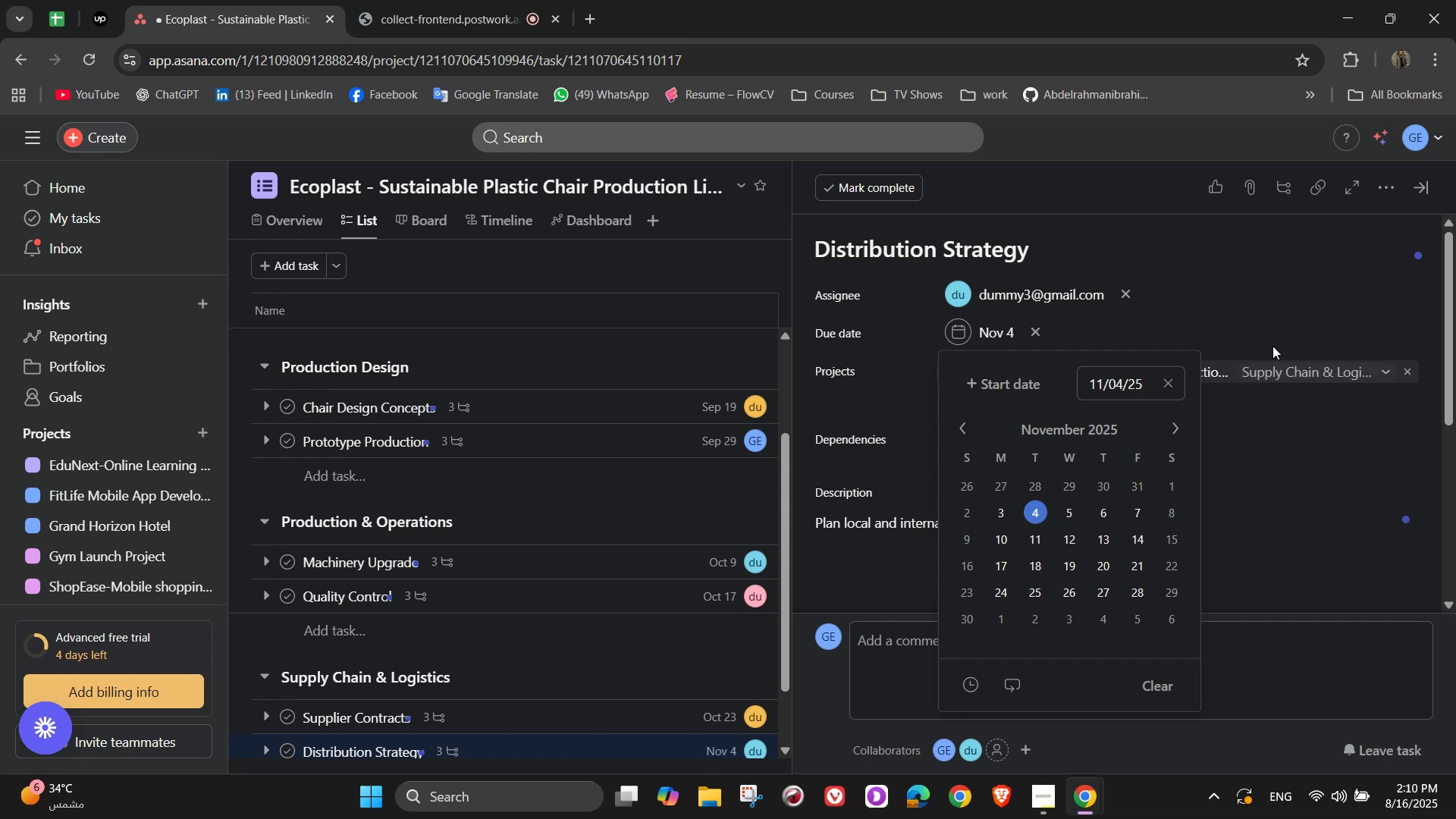 
left_click([1287, 308])
 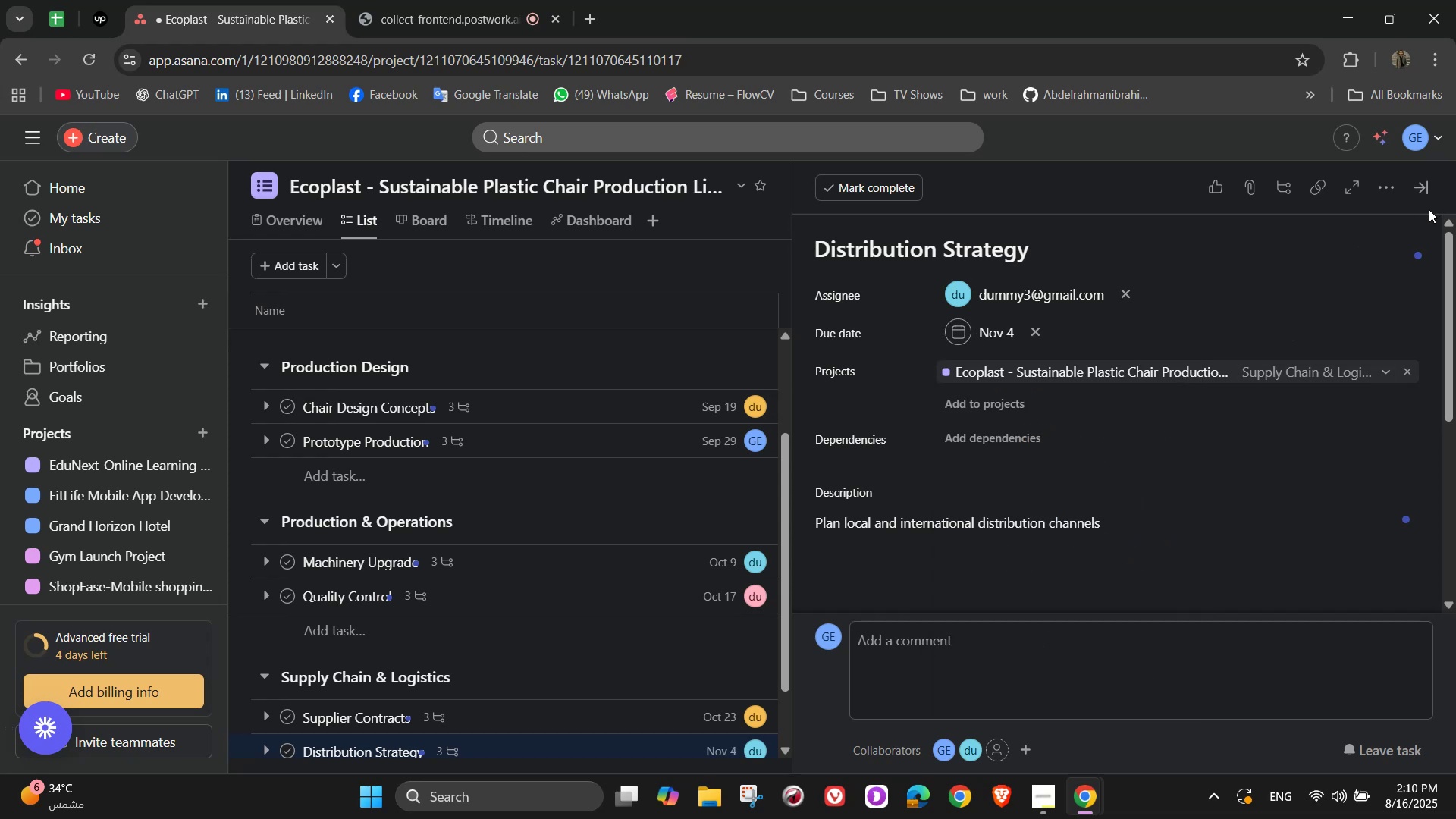 
mouse_move([1418, 187])
 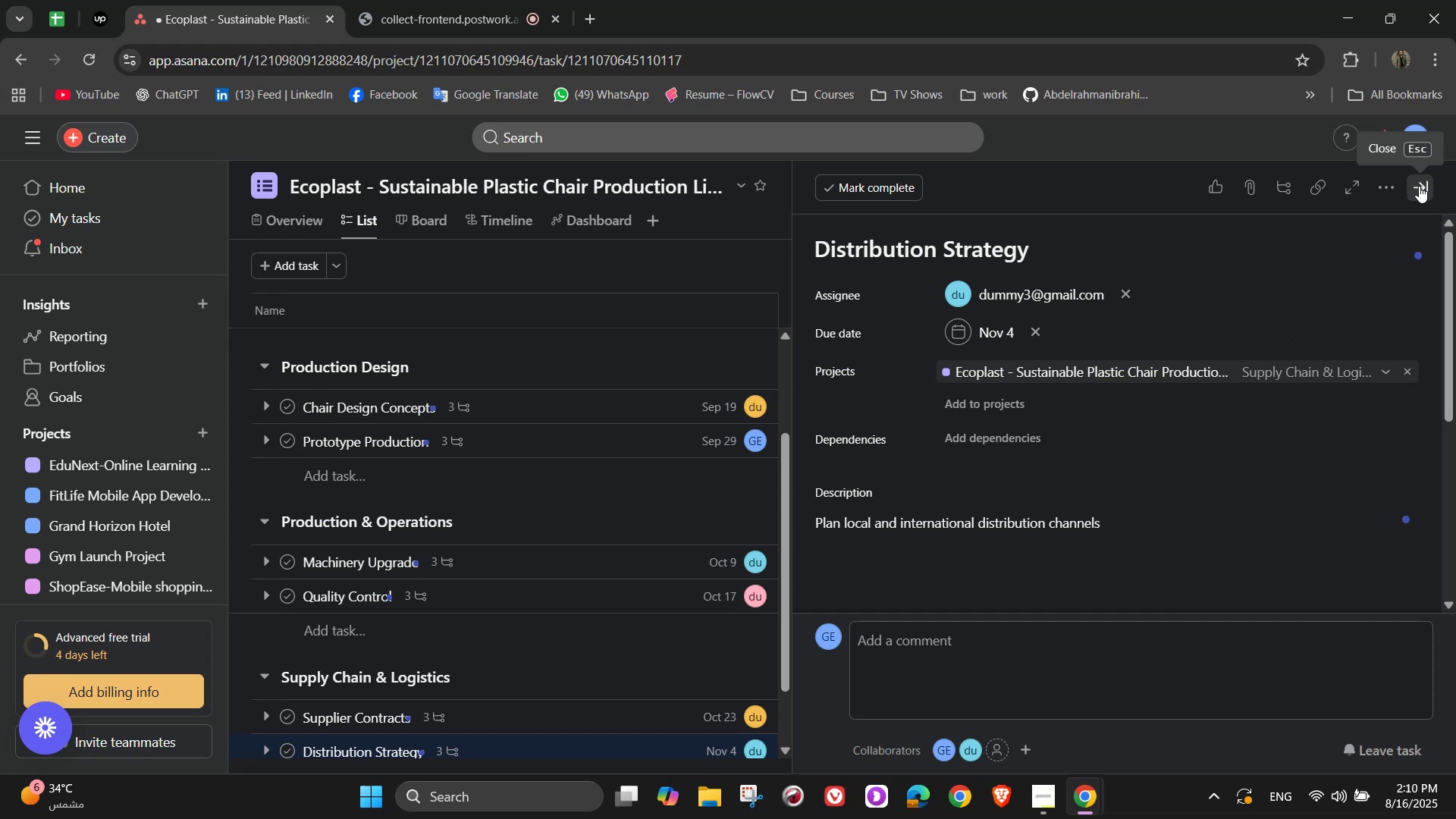 
wait(5.47)
 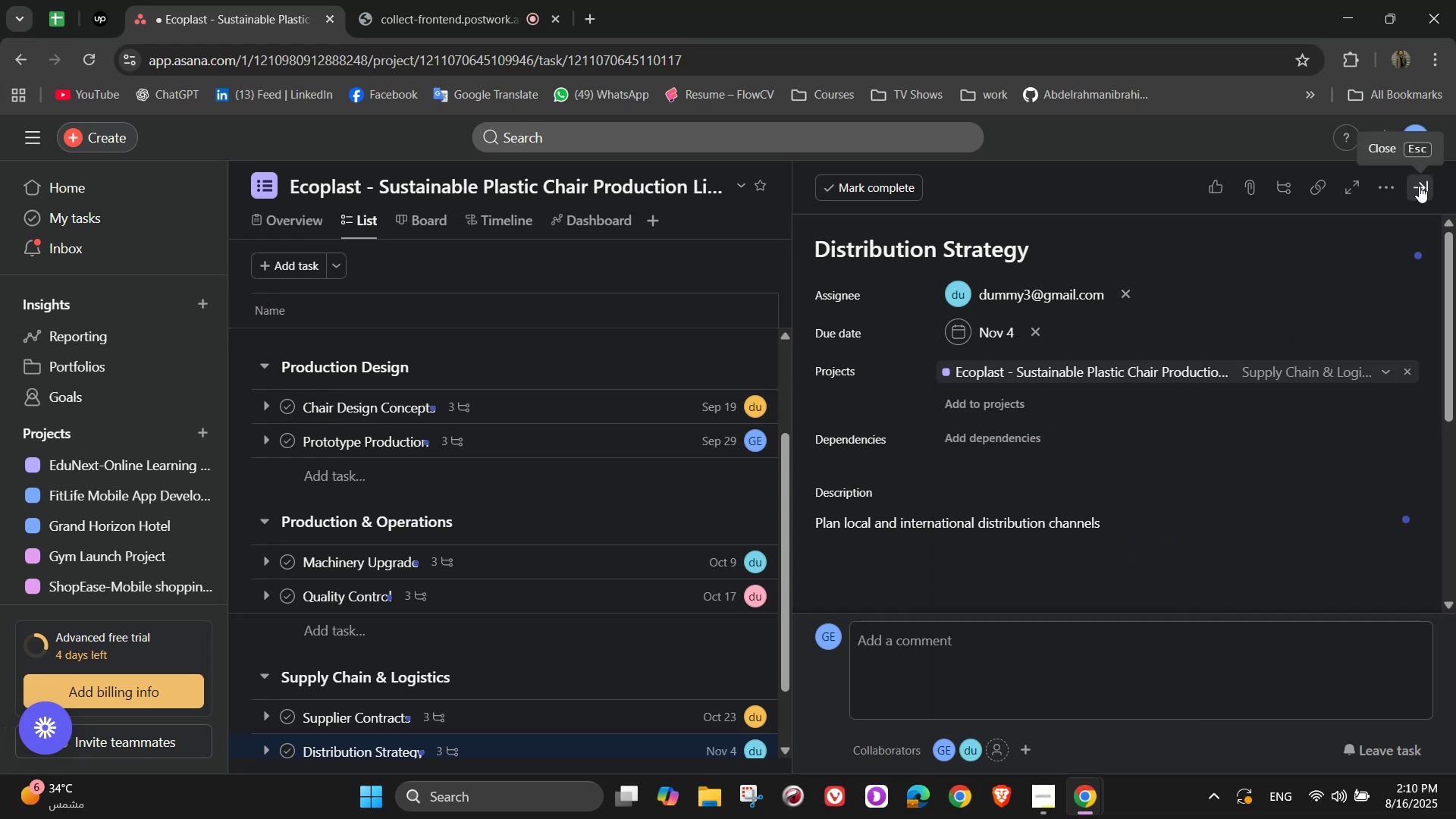 
scroll: coordinate [711, 548], scroll_direction: down, amount: 8.0
 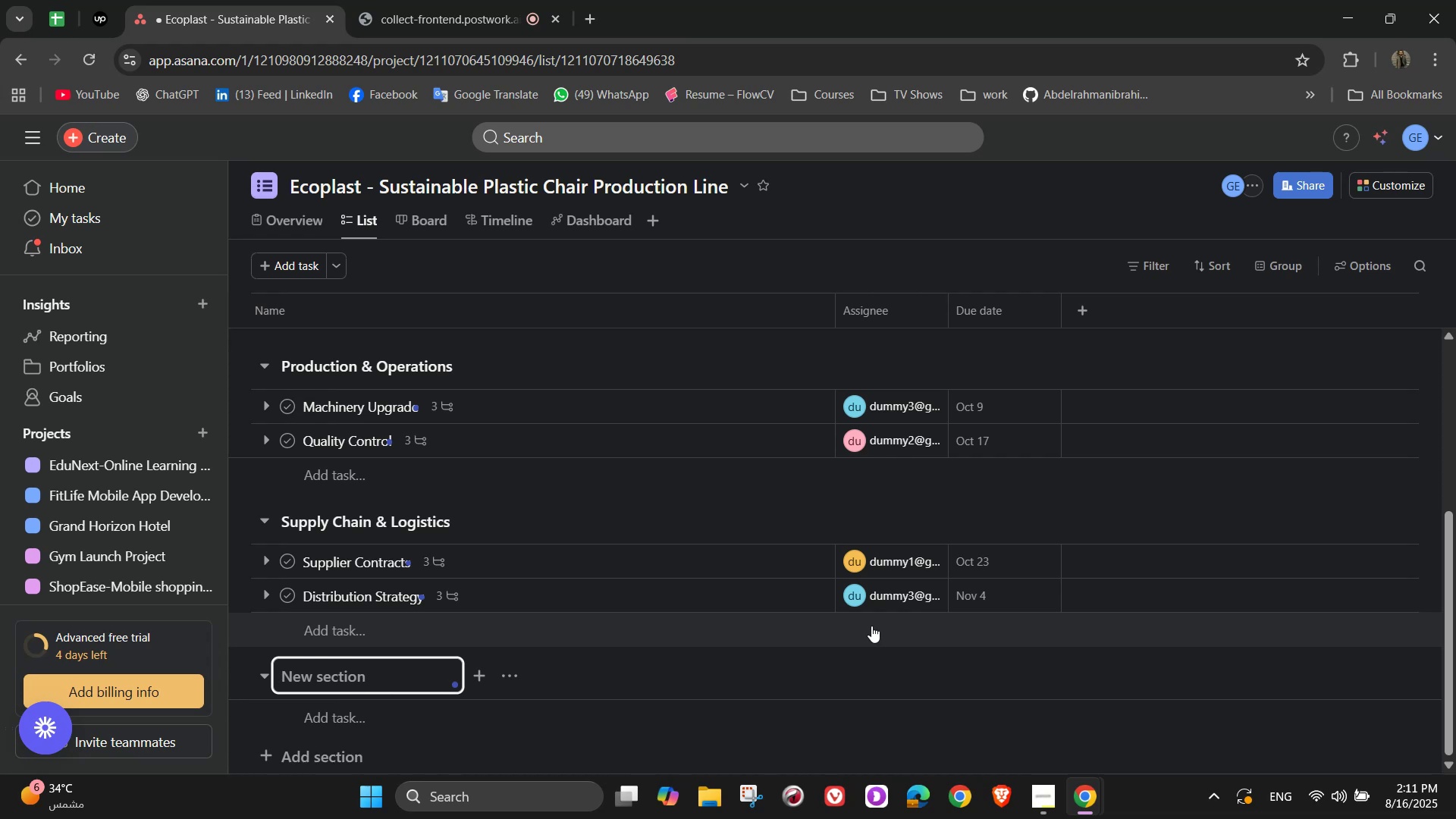 
wait(26.28)
 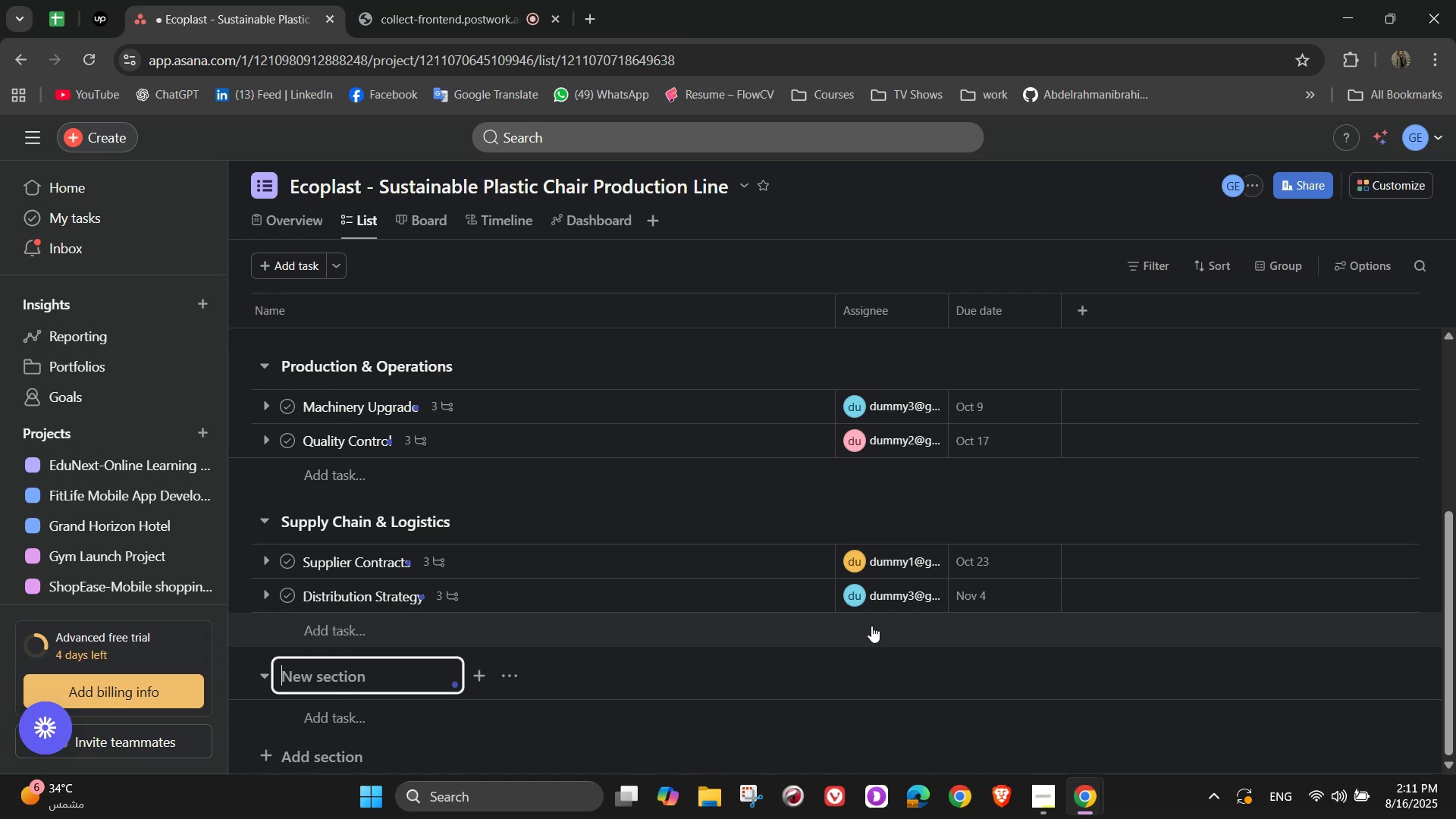 
type(Marketing & Sales)
 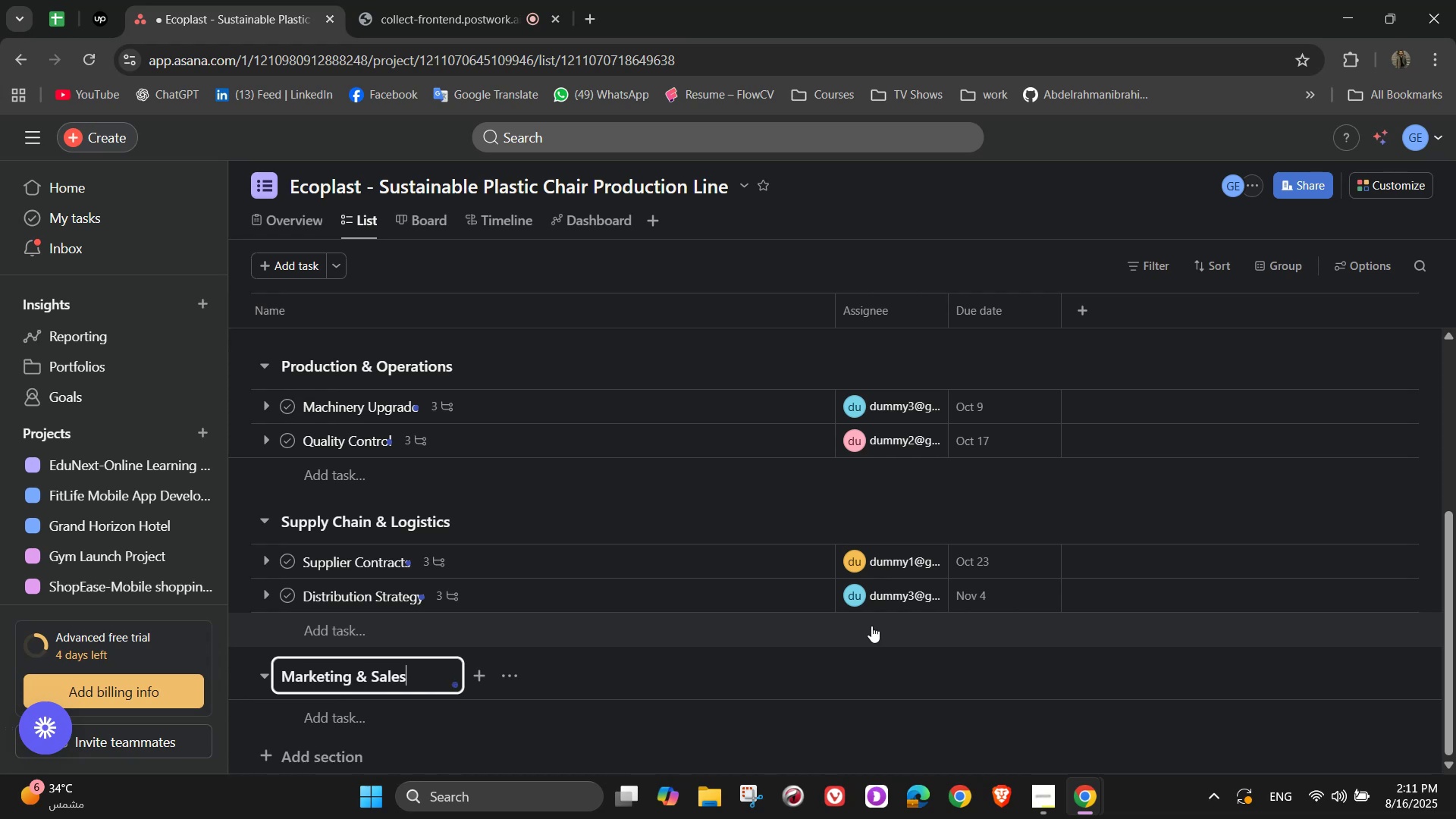 
mouse_move([886, 575])
 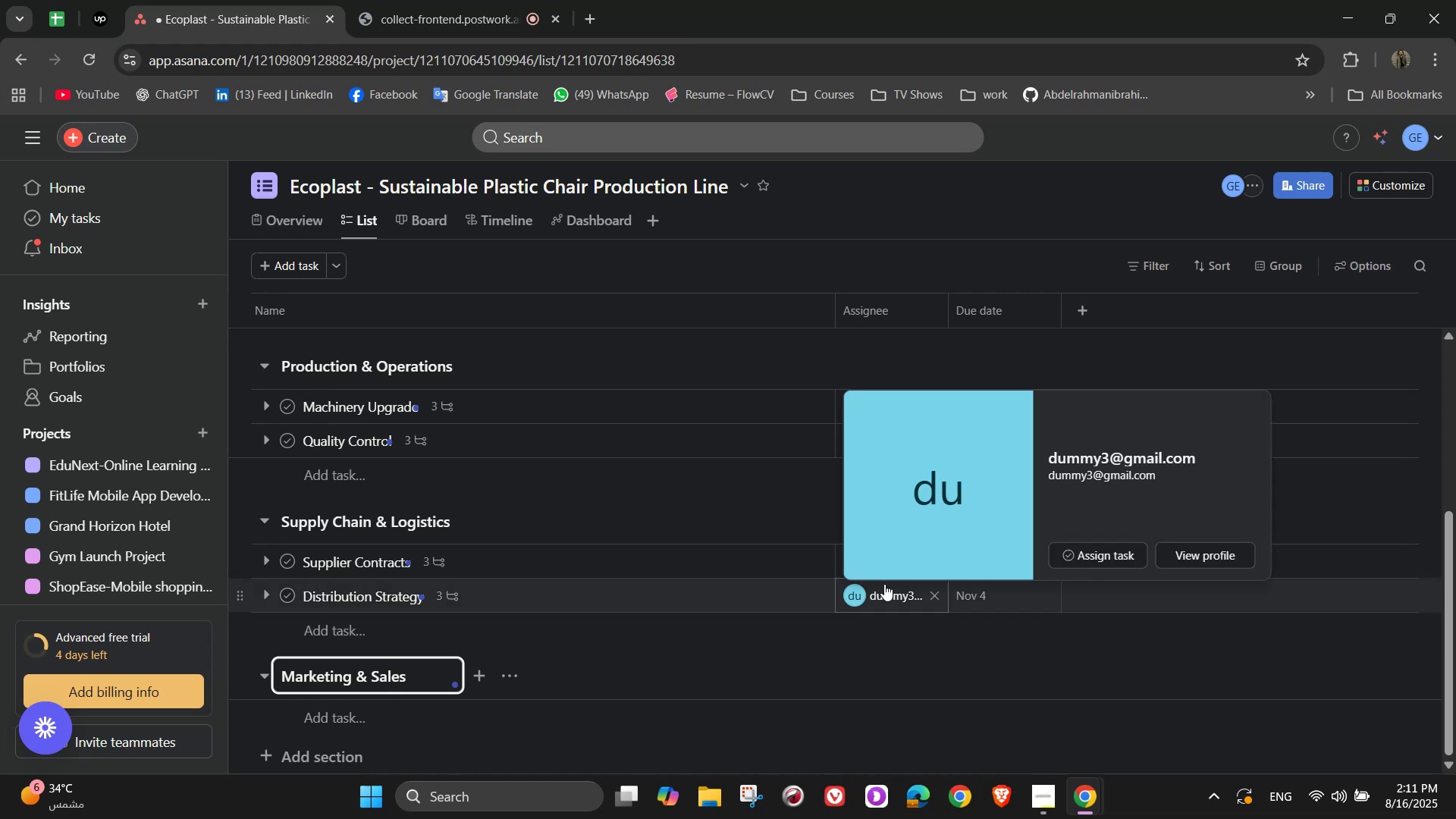 
mouse_move([802, 508])
 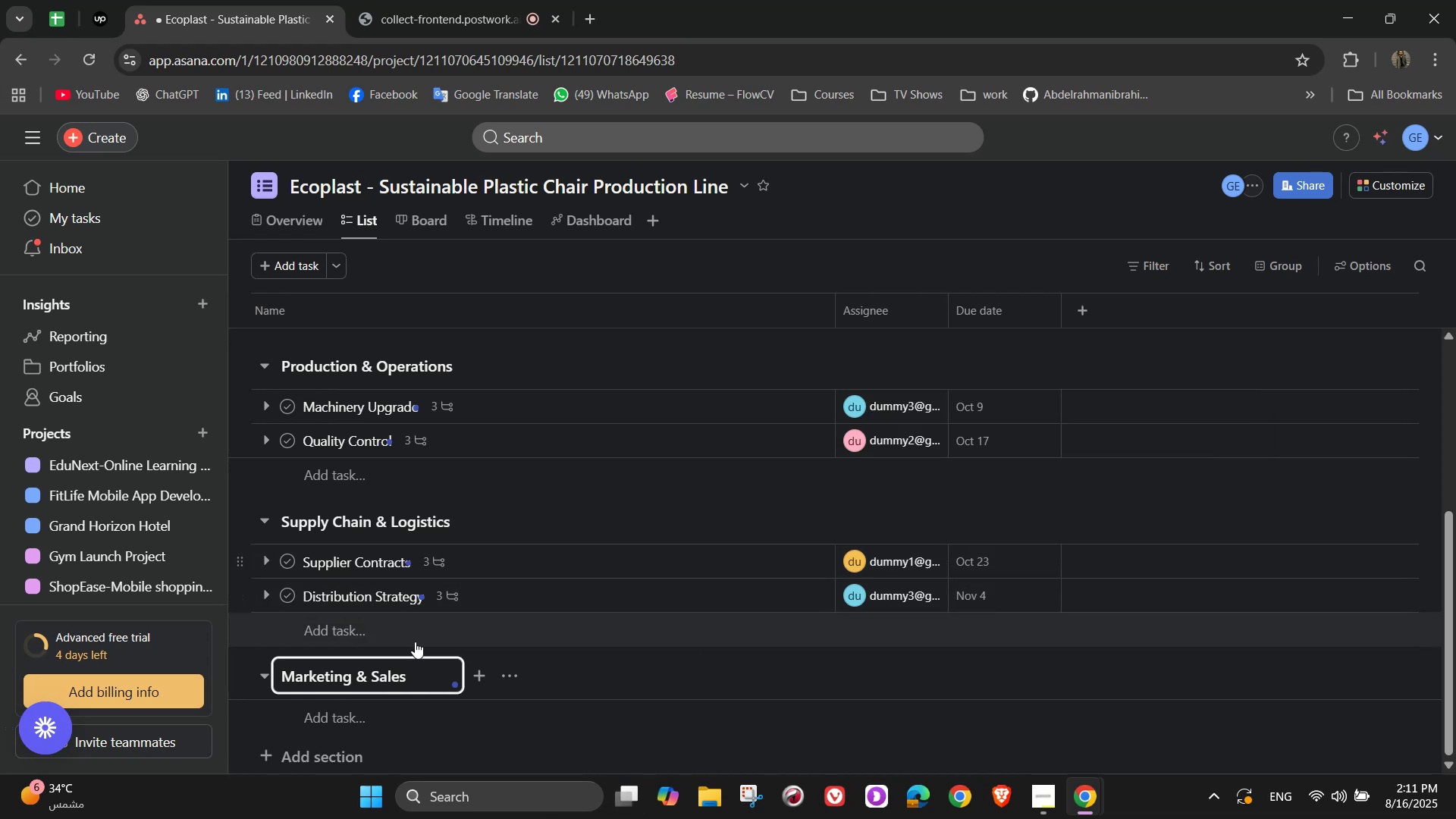 
scroll: coordinate [521, 804], scroll_direction: up, amount: 1.0
 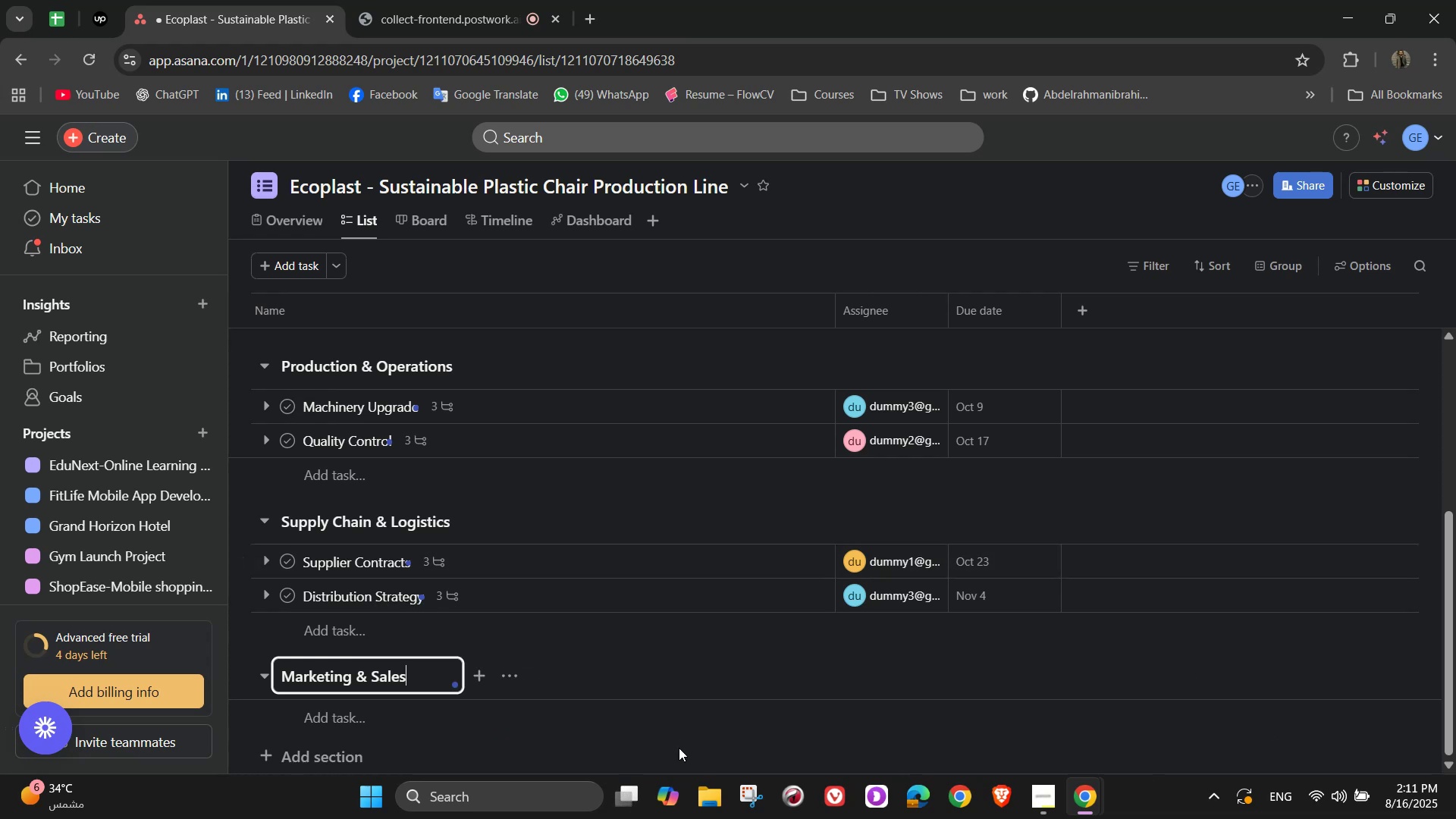 
wait(15.95)
 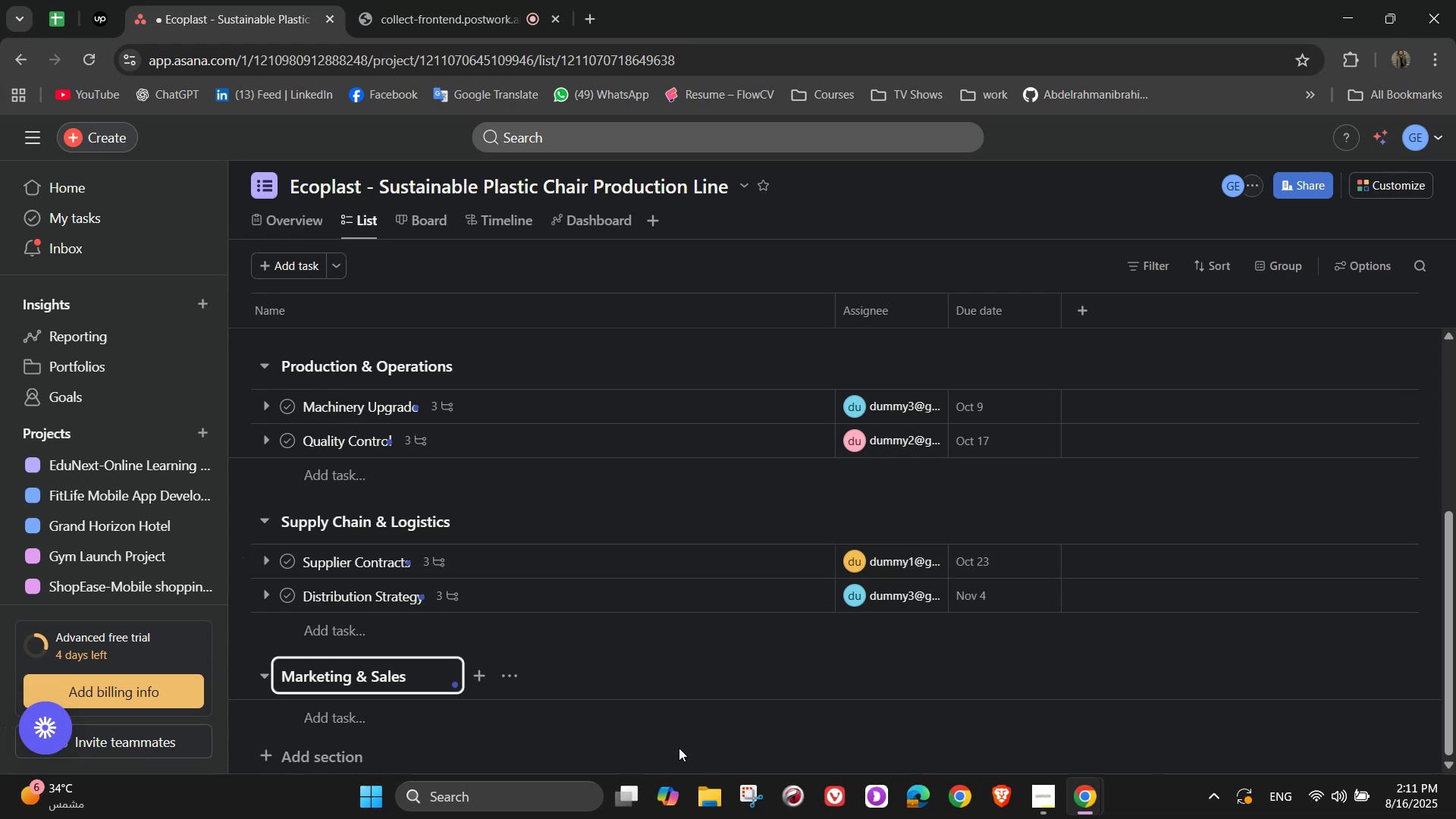 
type(Branding Development)
 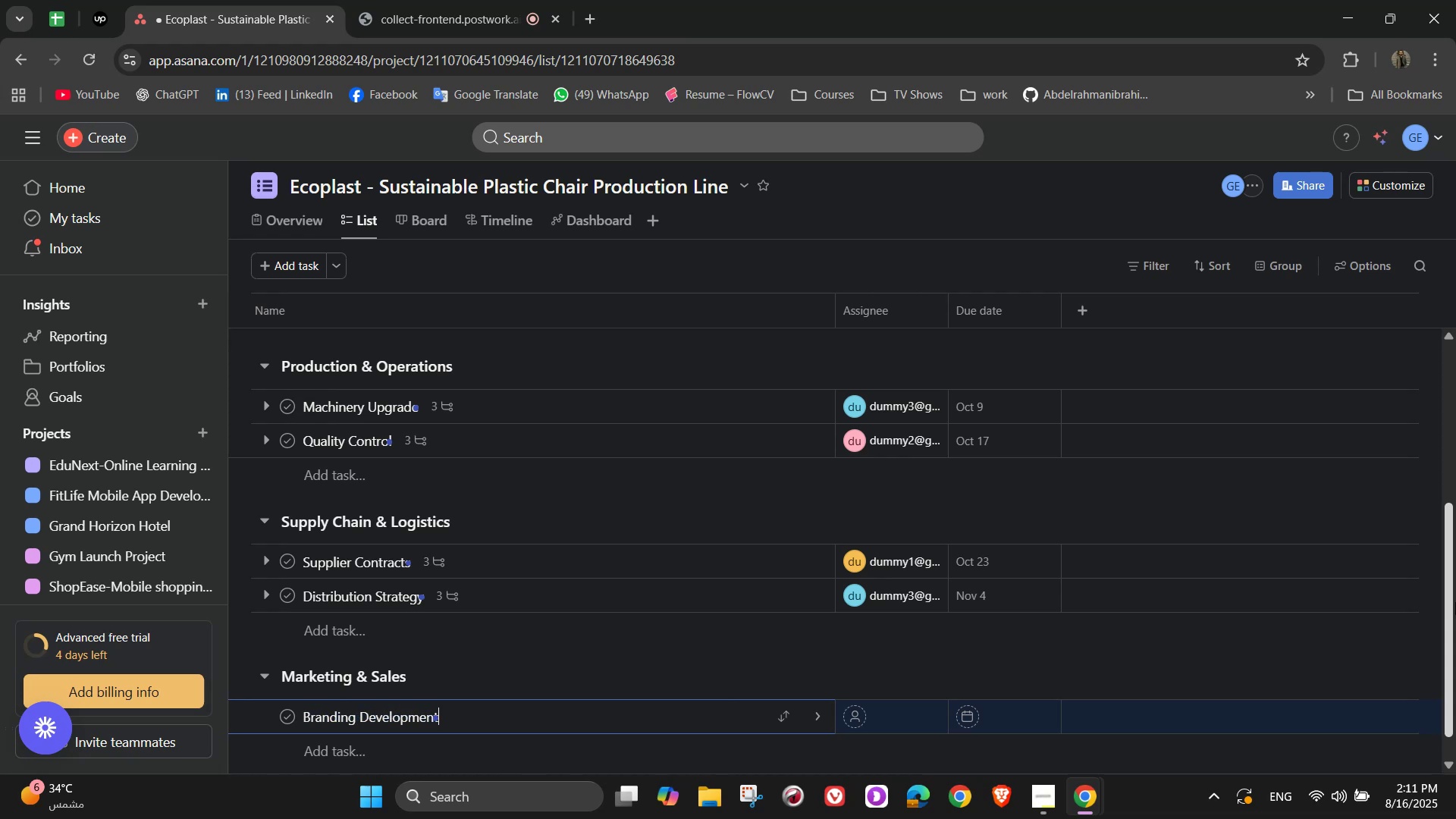 
wait(9.21)
 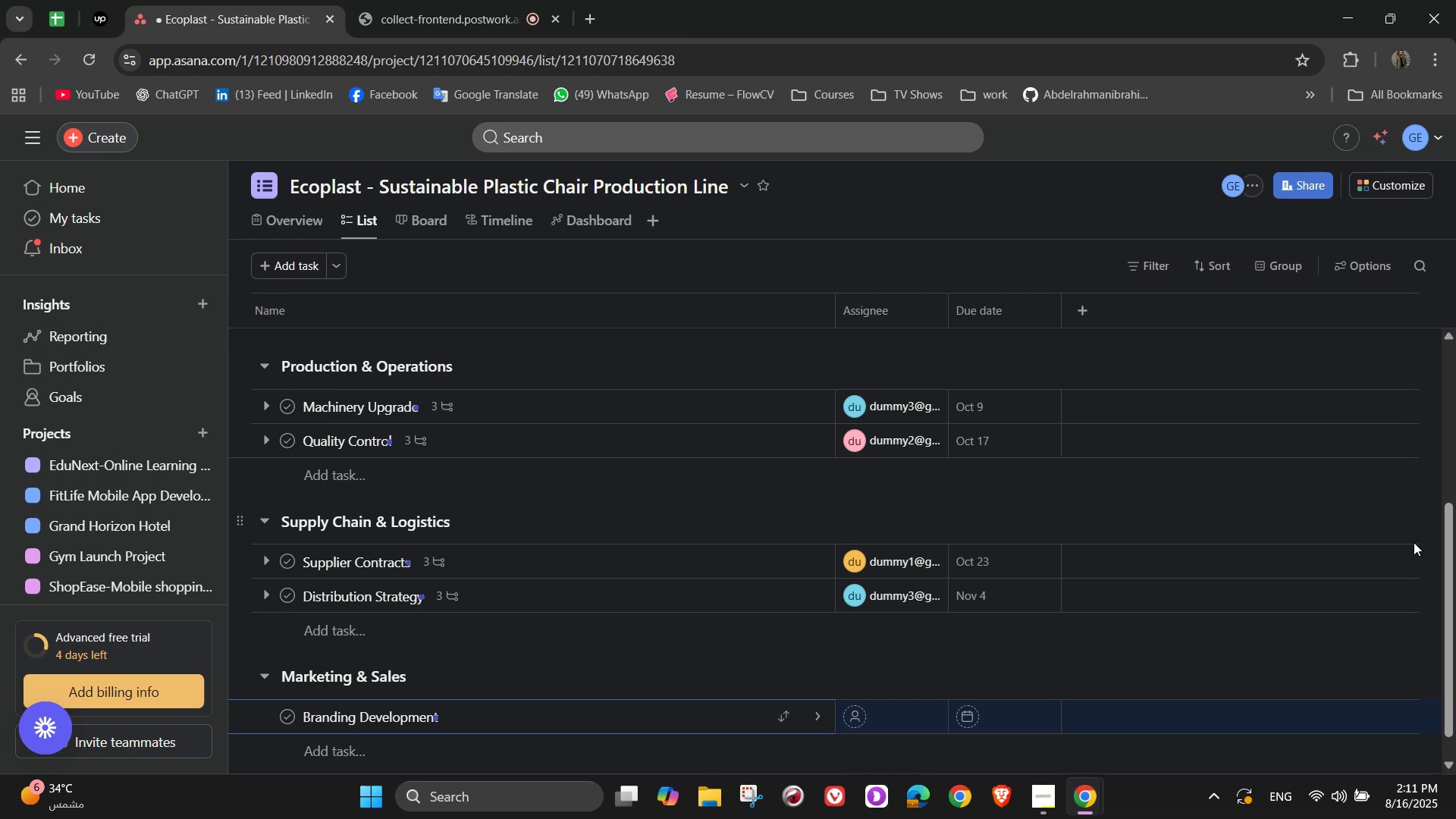 
scroll: coordinate [646, 686], scroll_direction: down, amount: 2.0
 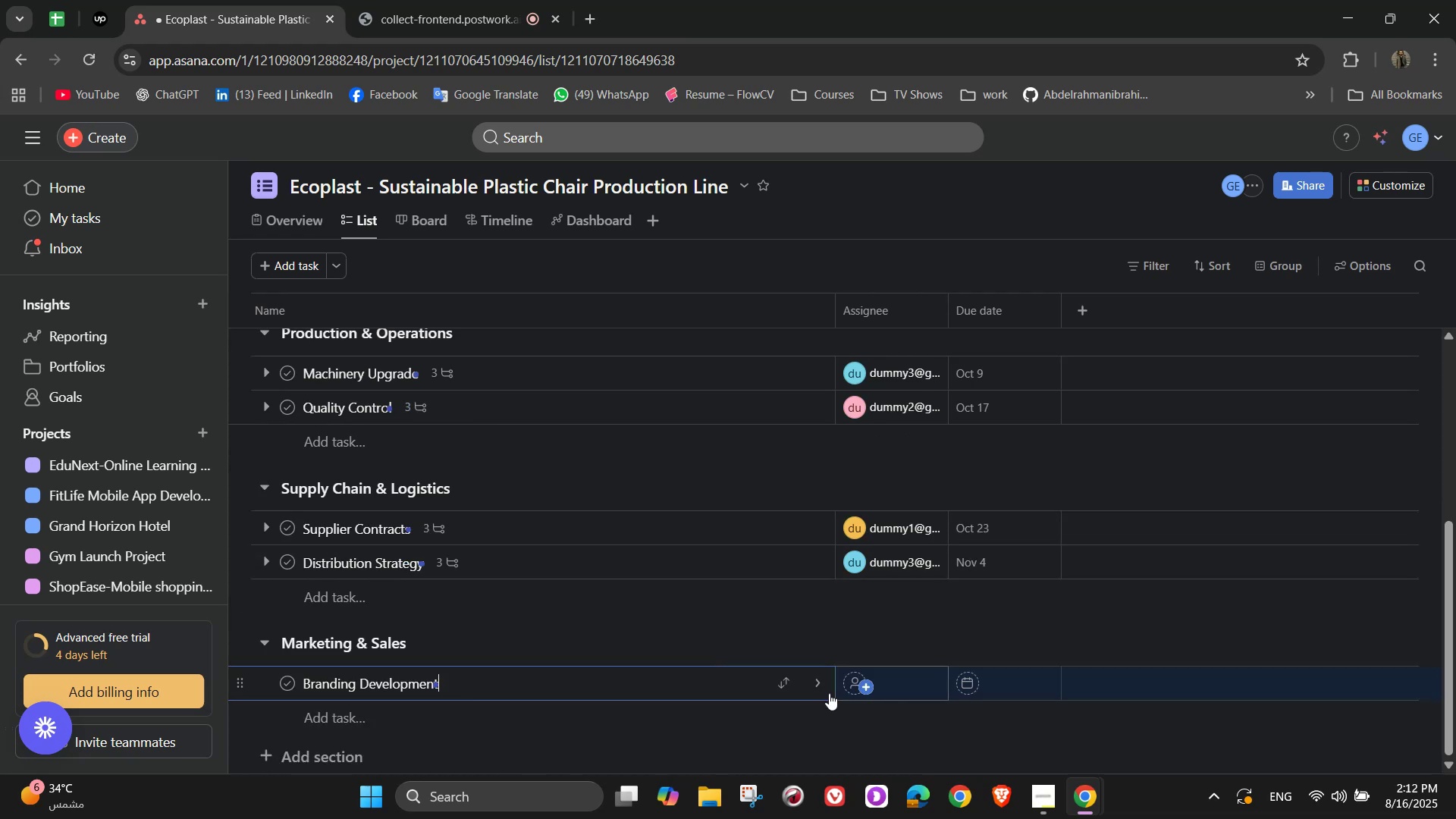 
left_click([816, 690])
 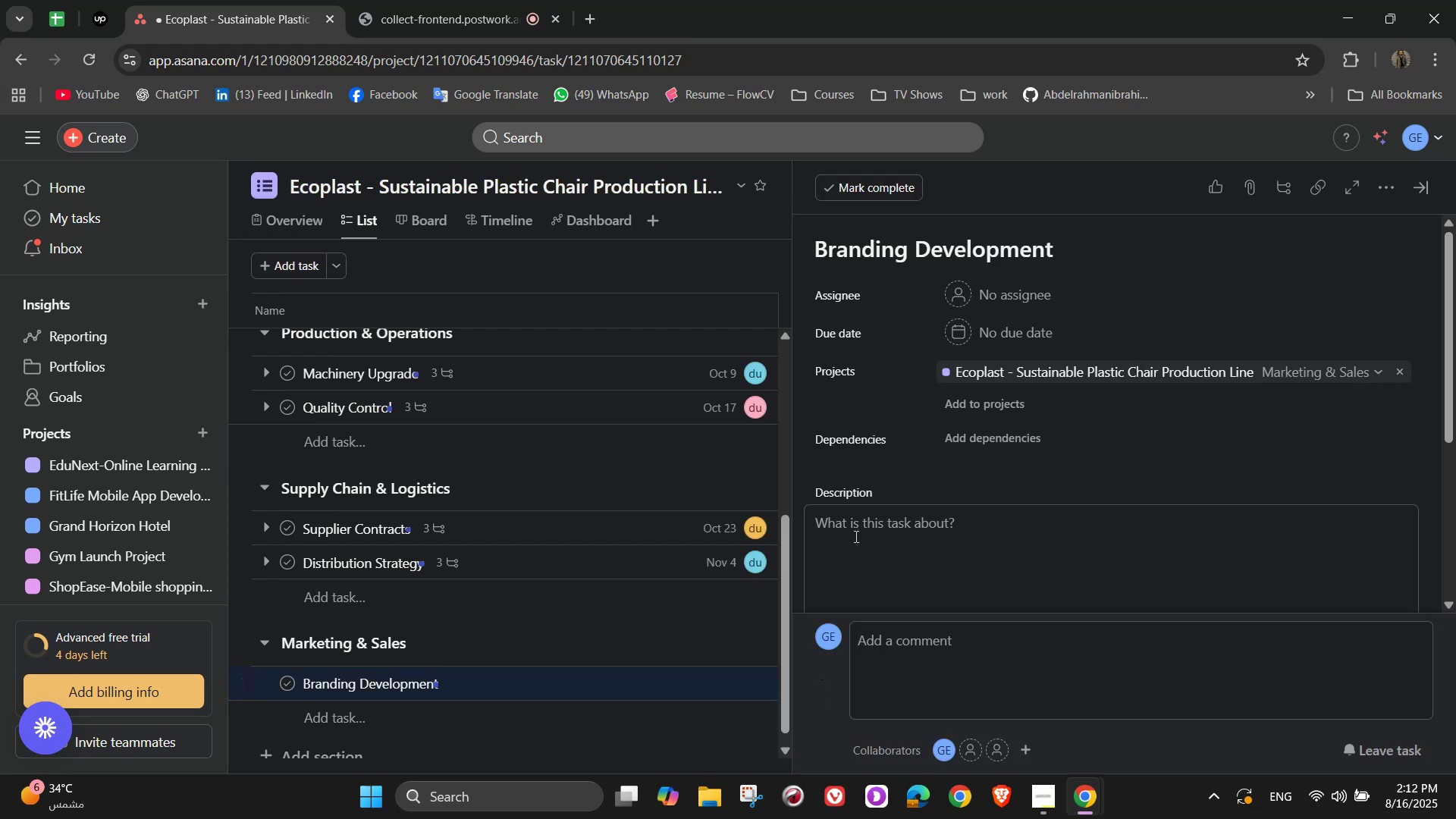 
left_click([974, 293])
 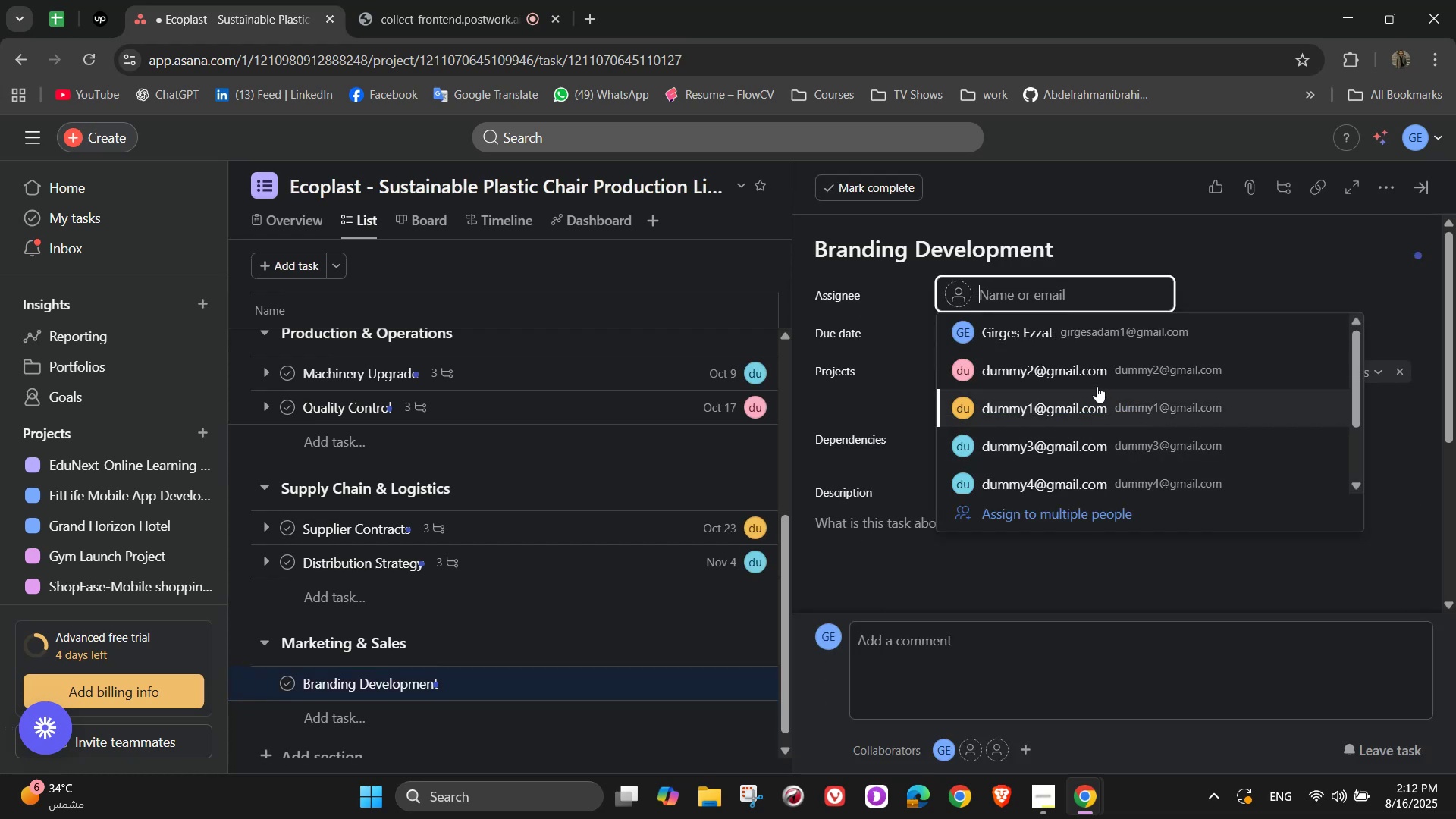 
left_click([1065, 369])
 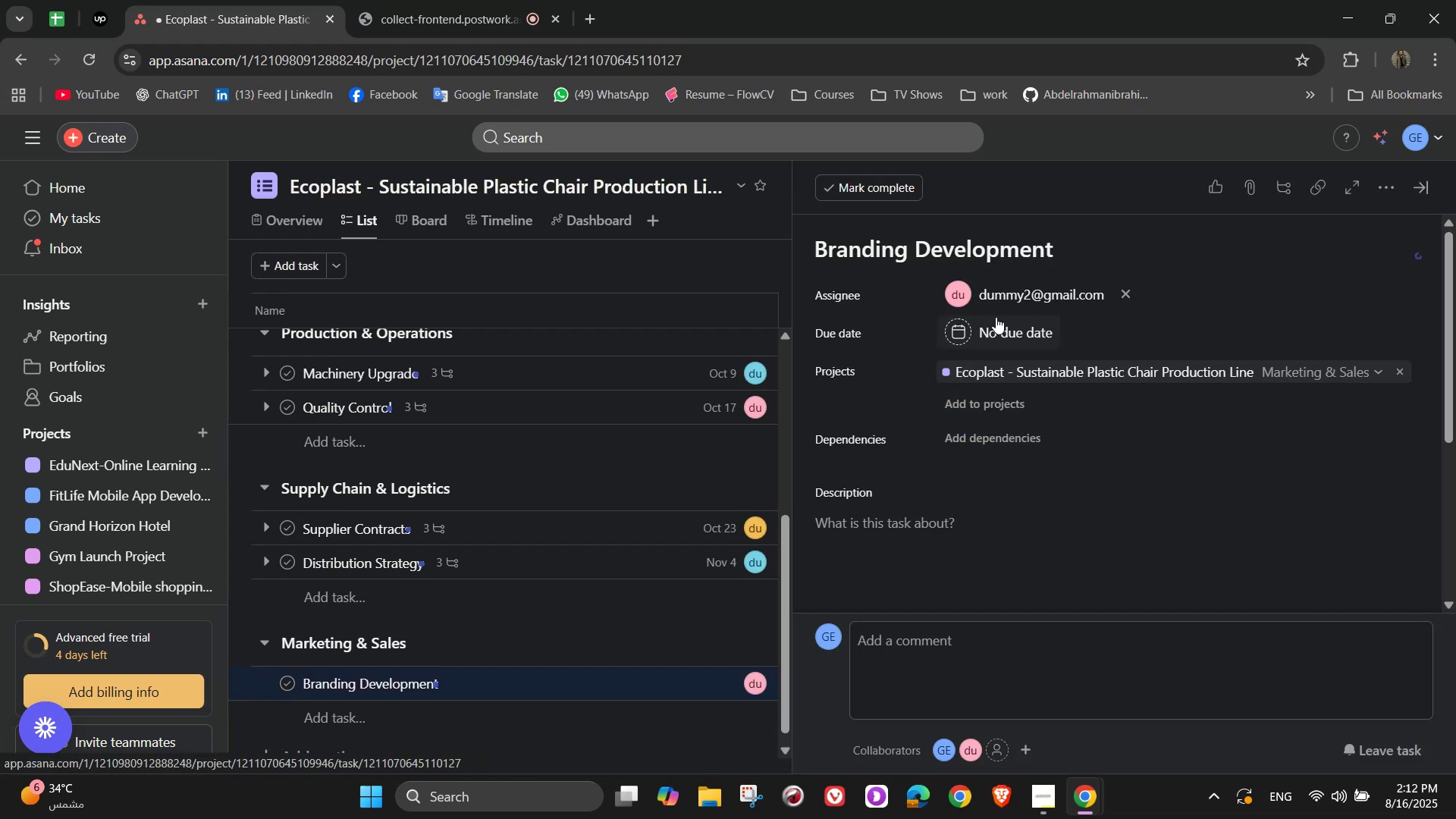 
left_click([996, 317])
 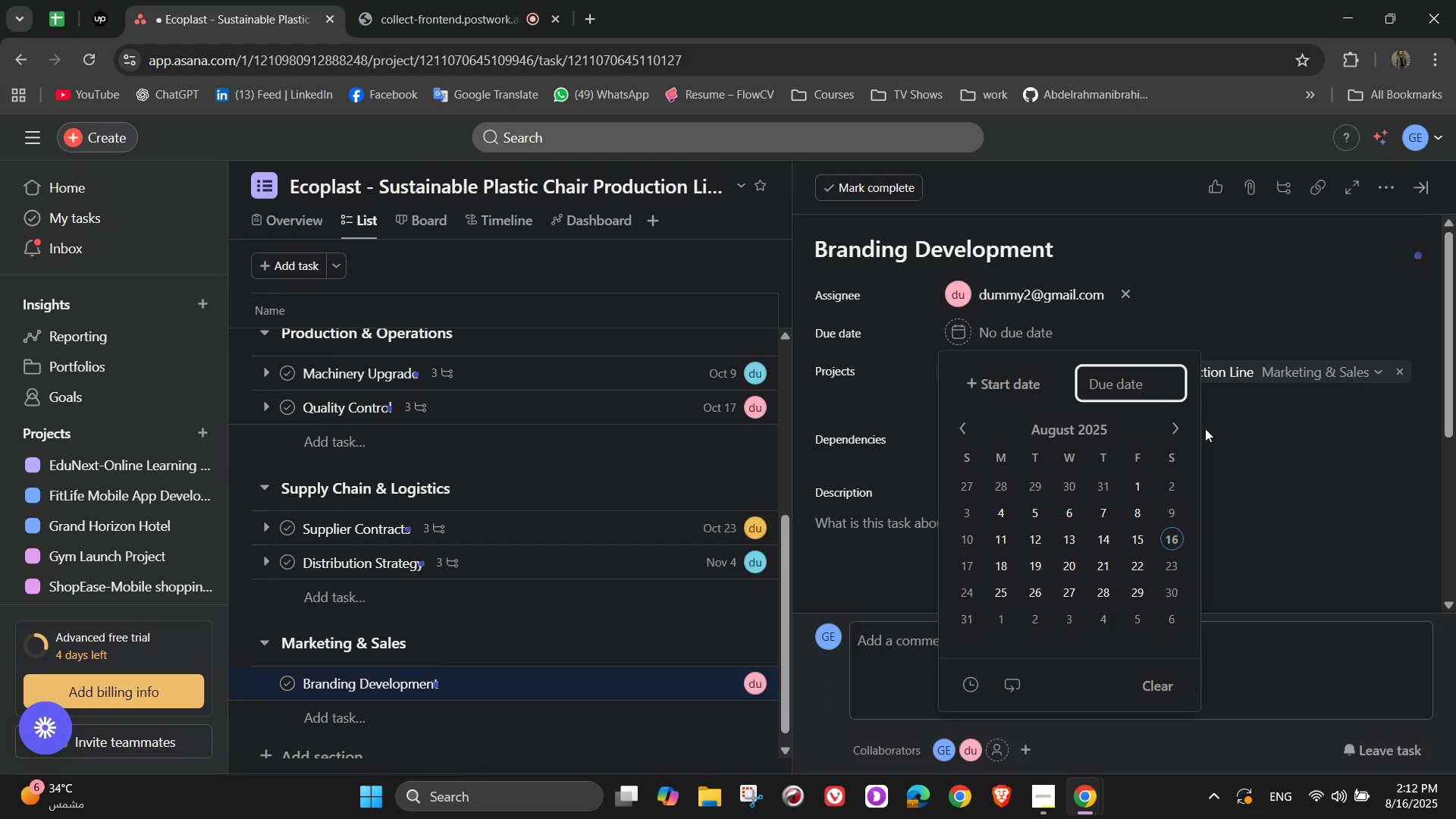 
left_click([1186, 423])
 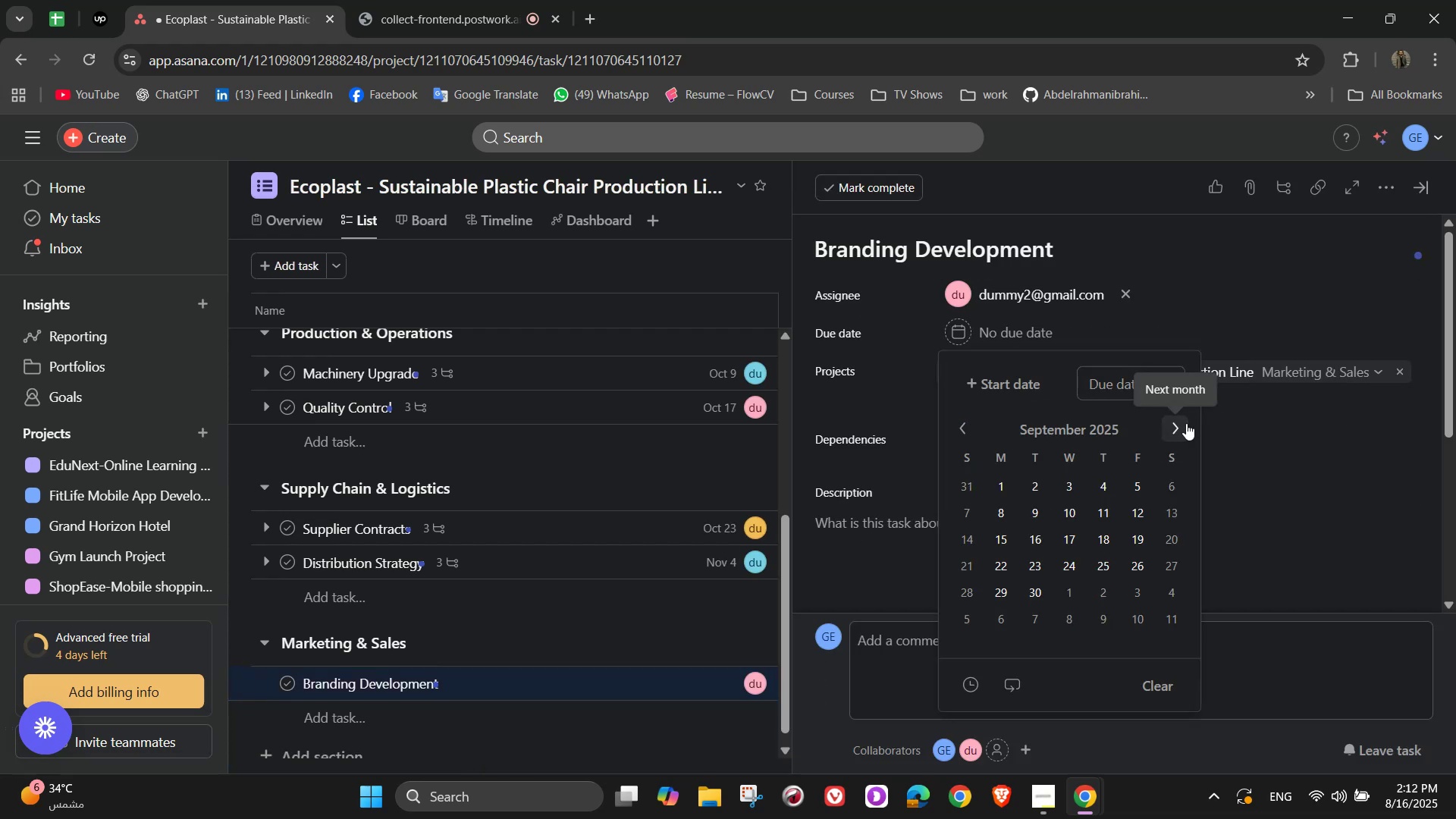 
left_click([1186, 423])
 